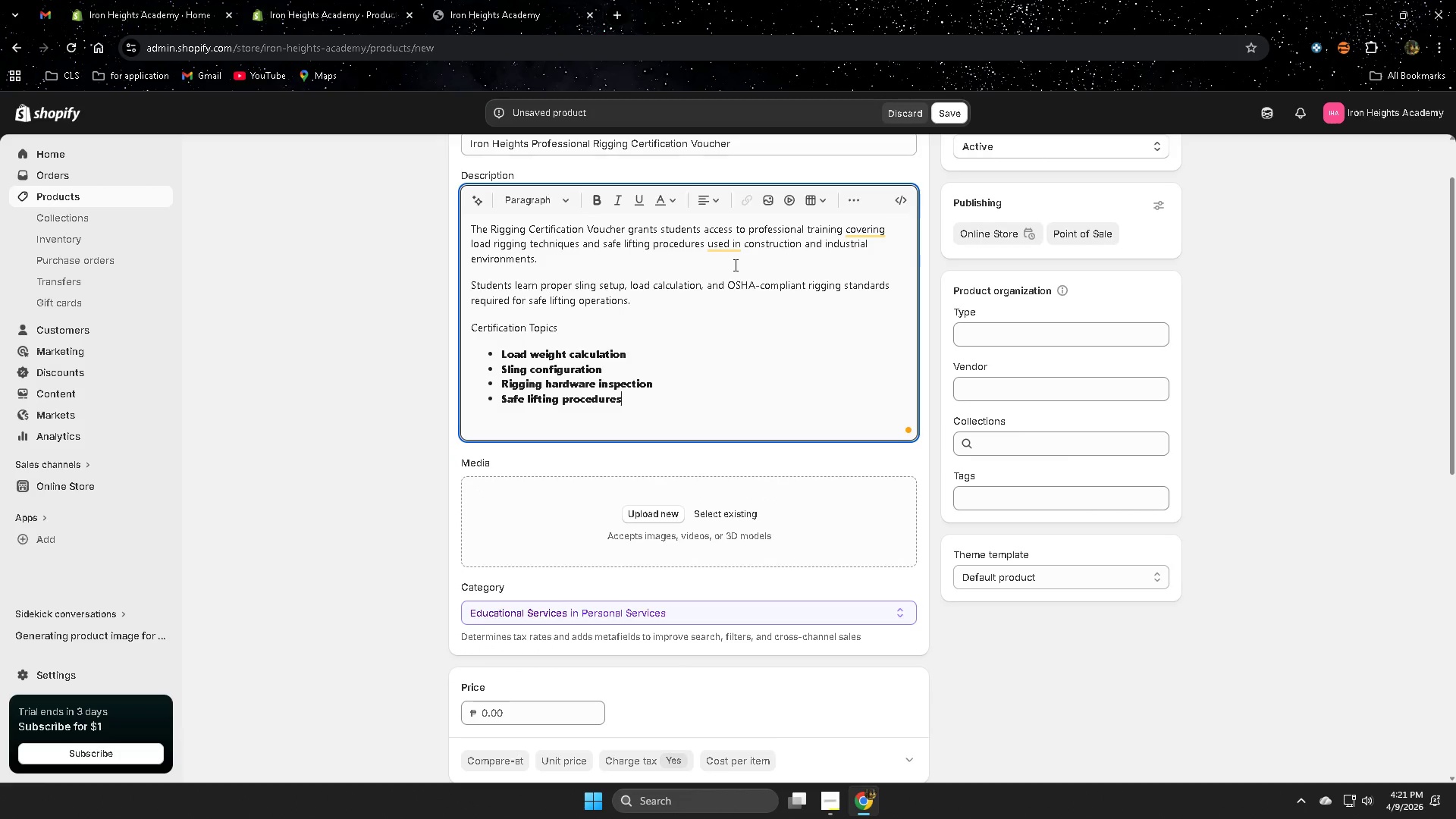 
key(Control+Z)
 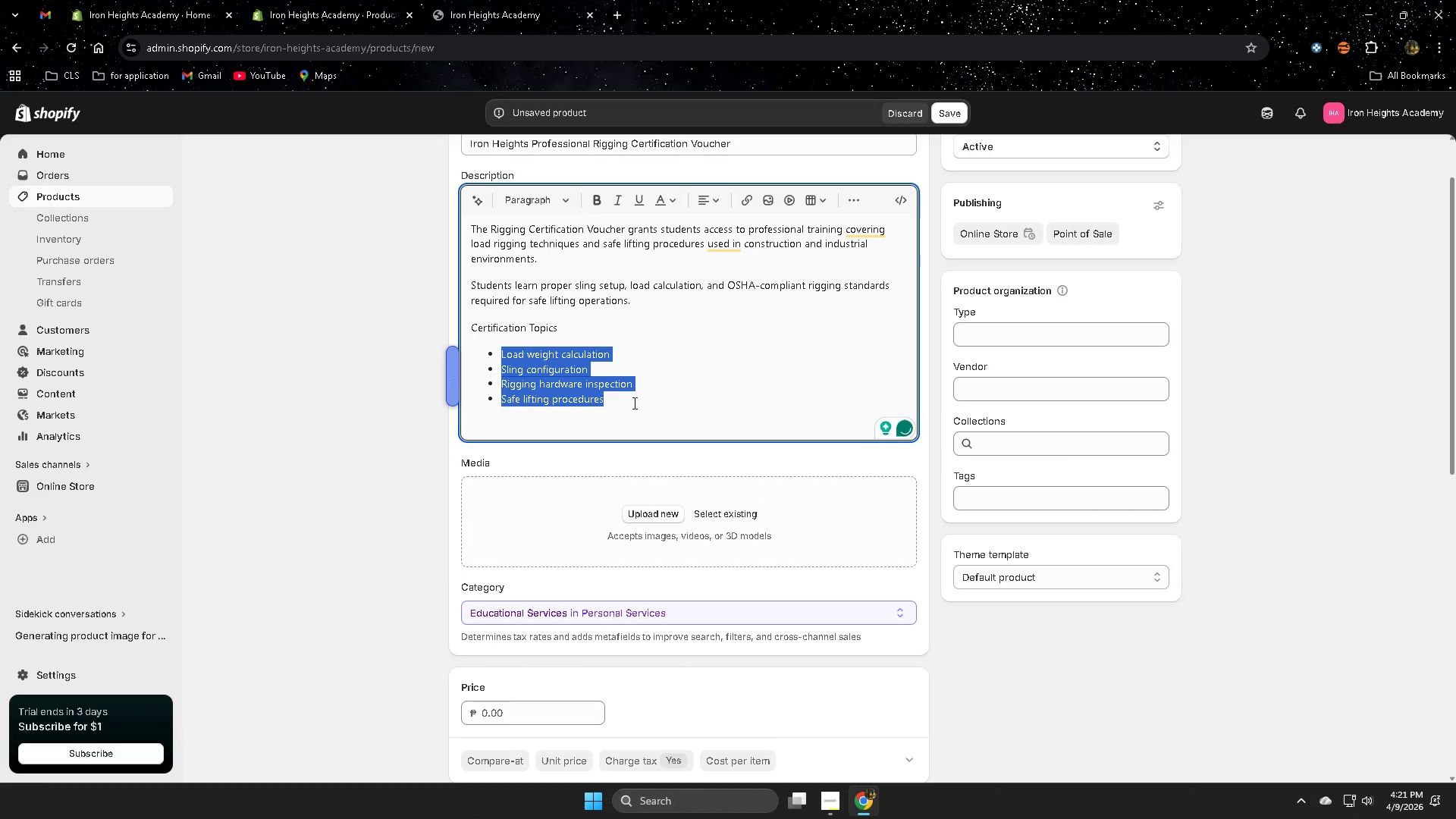 
left_click([708, 381])
 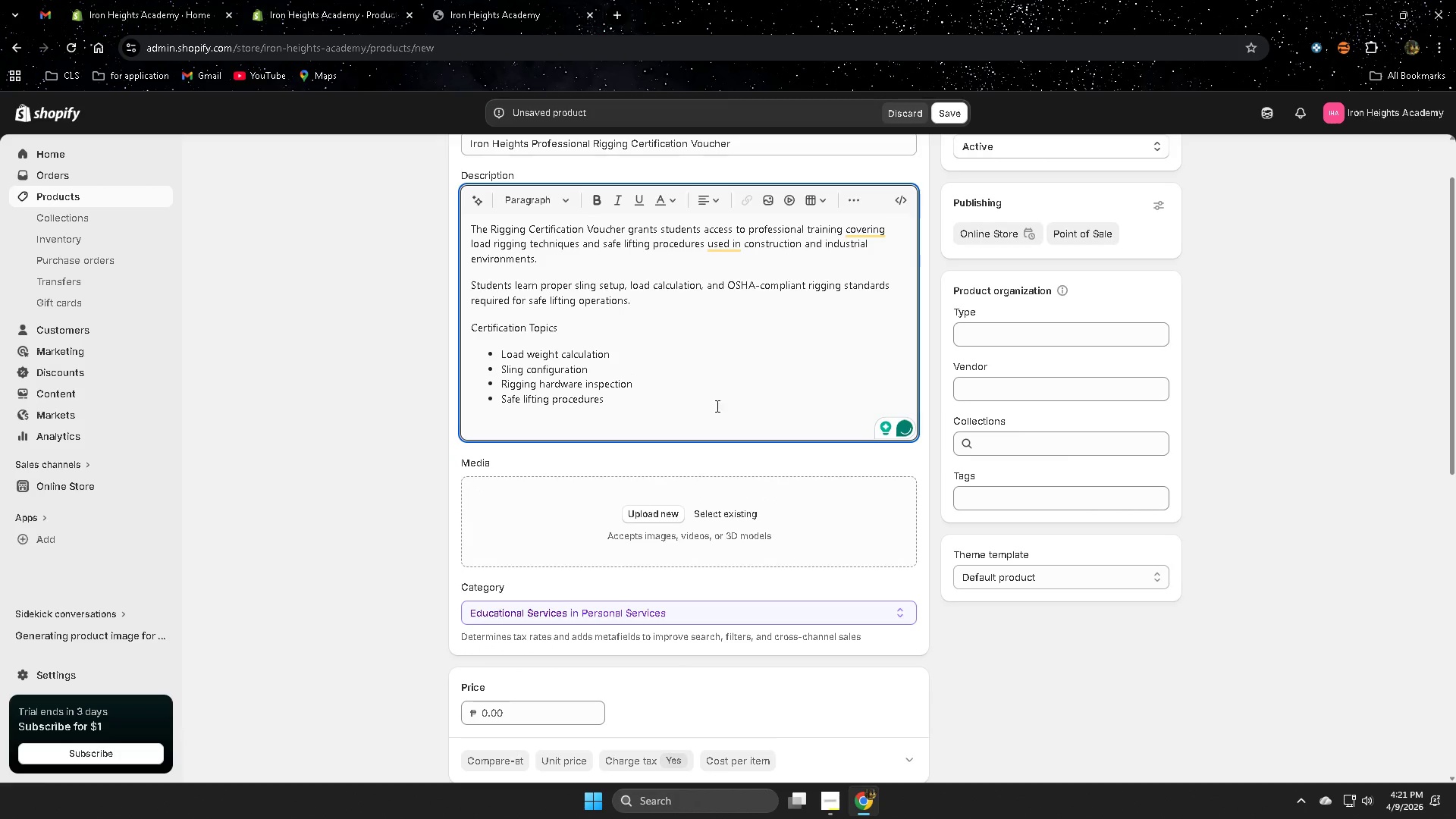 
left_click([657, 412])
 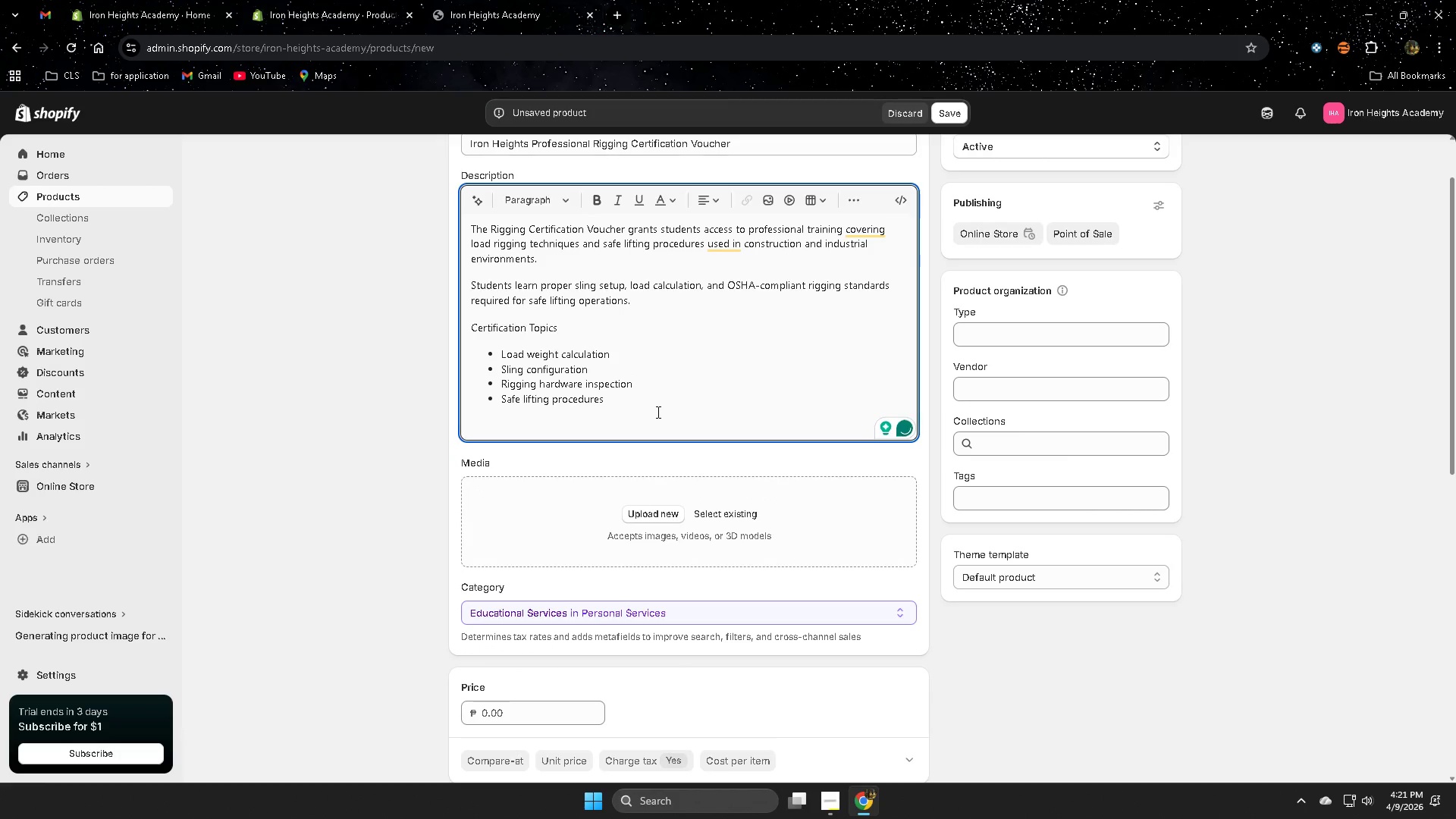 
type(sda)
key(Backspace)
key(Backspace)
key(Backspace)
 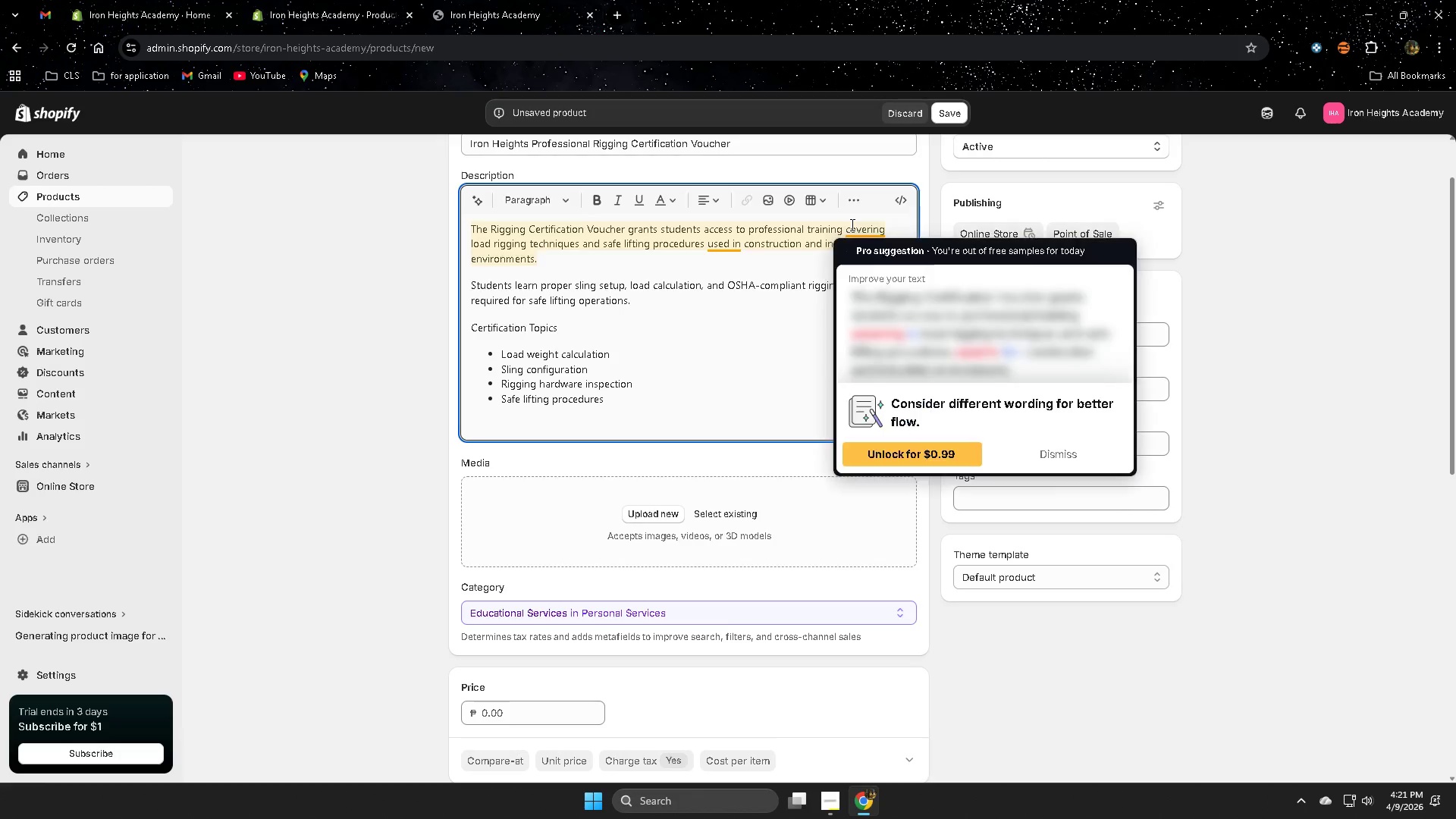 
left_click([693, 419])
 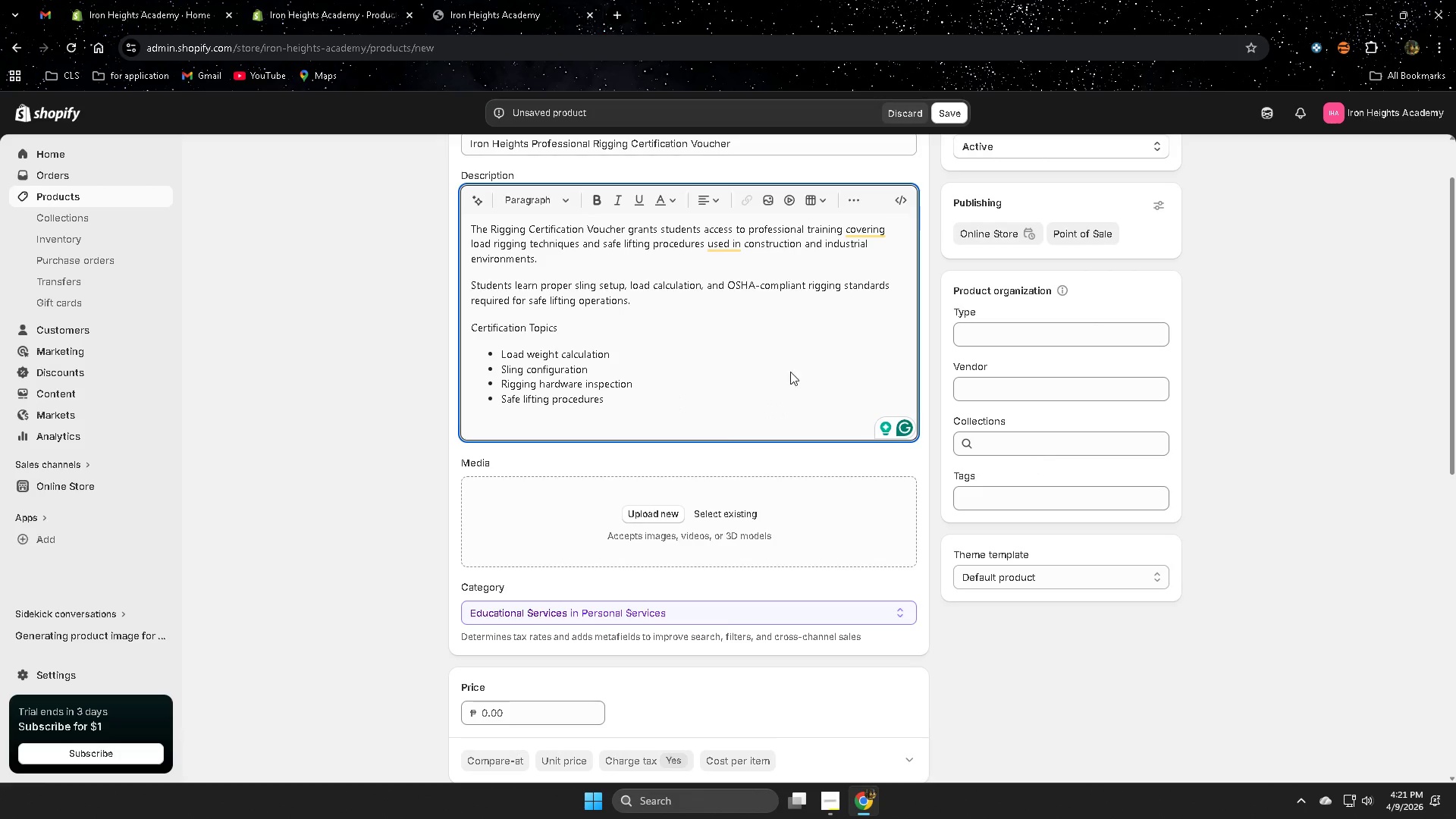 
left_click([489, 2])
 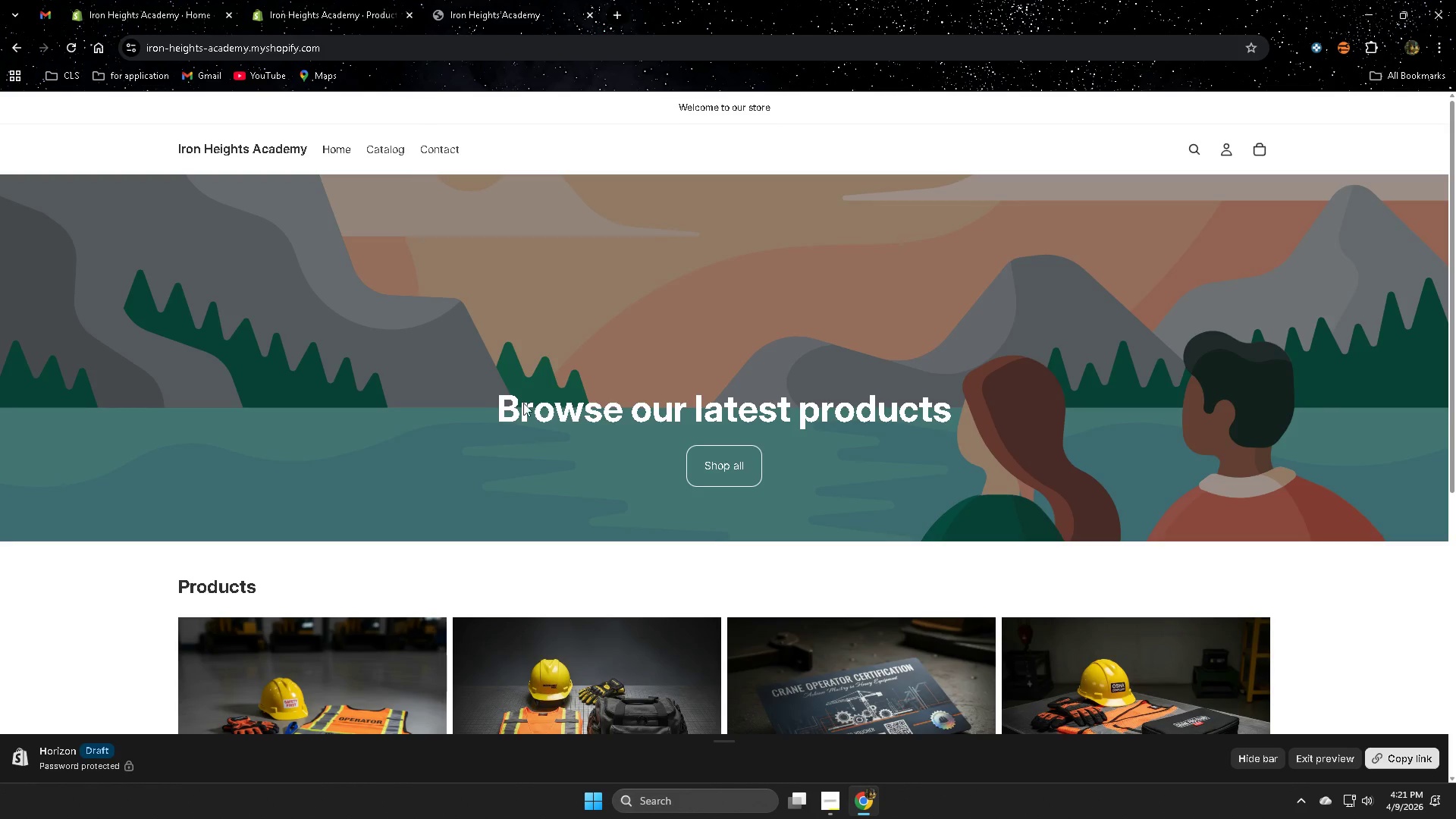 
left_click([843, 450])
 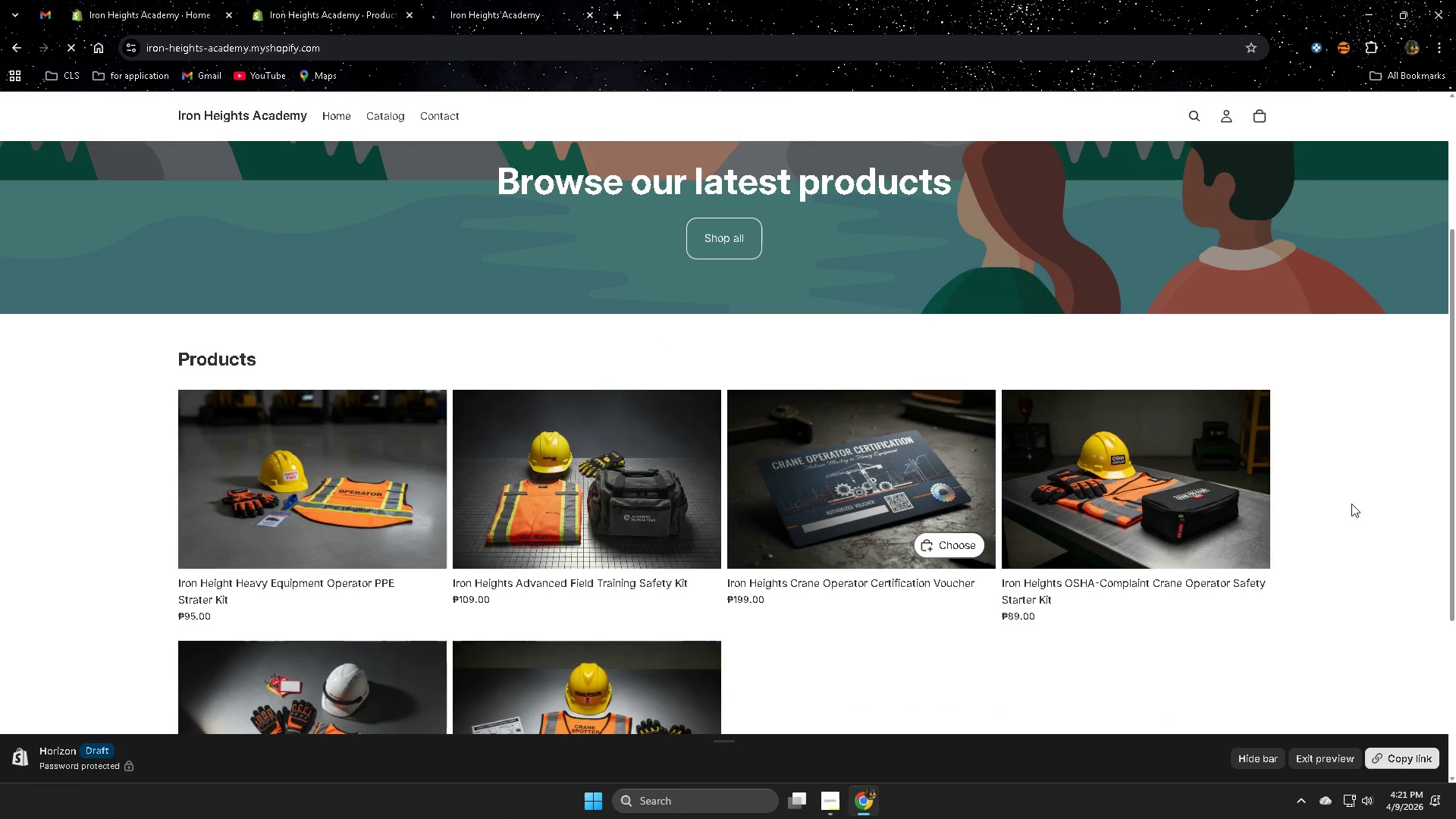 
scroll: coordinate [1329, 491], scroll_direction: down, amount: 9.0
 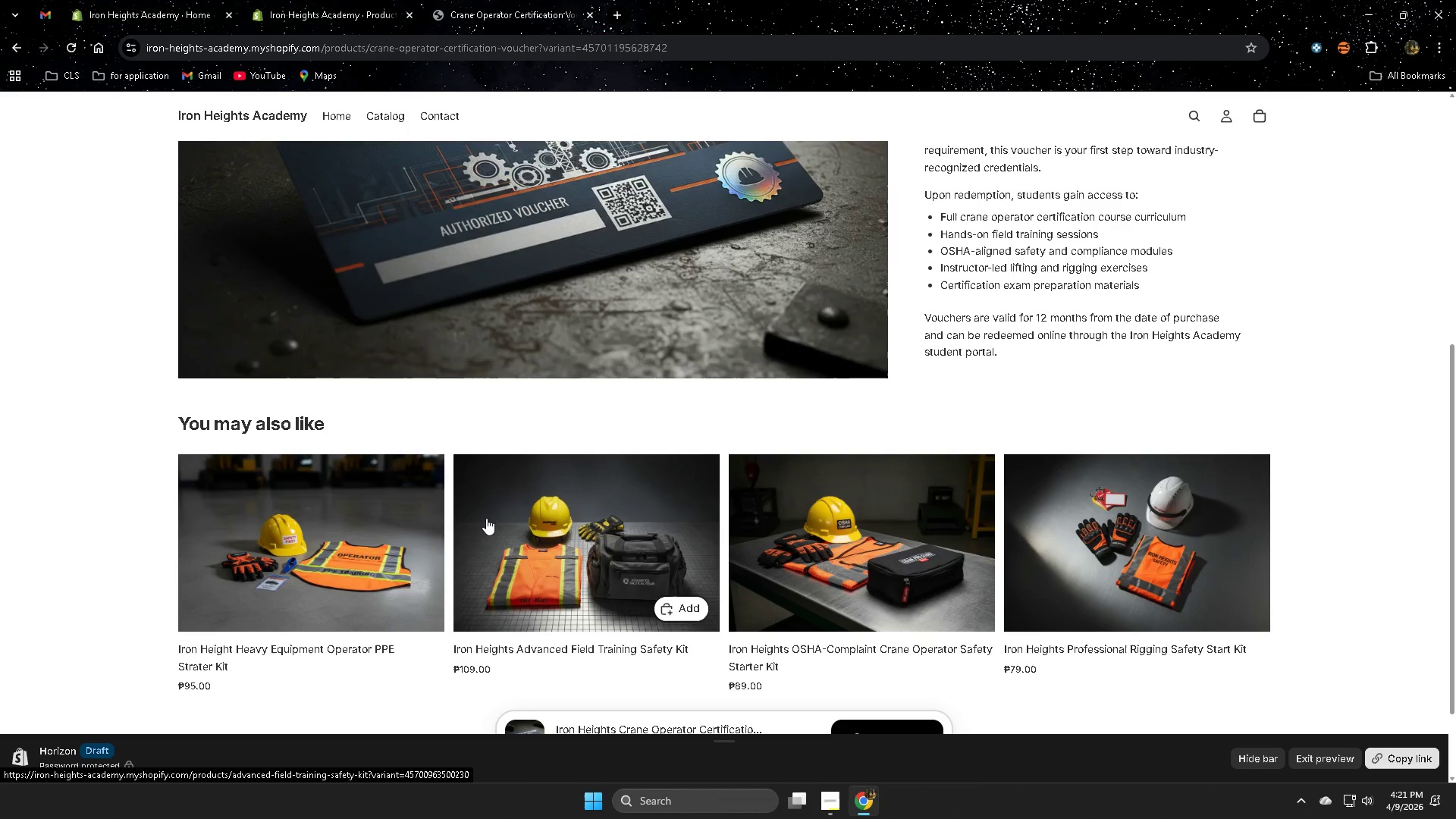 
left_click([338, 530])
 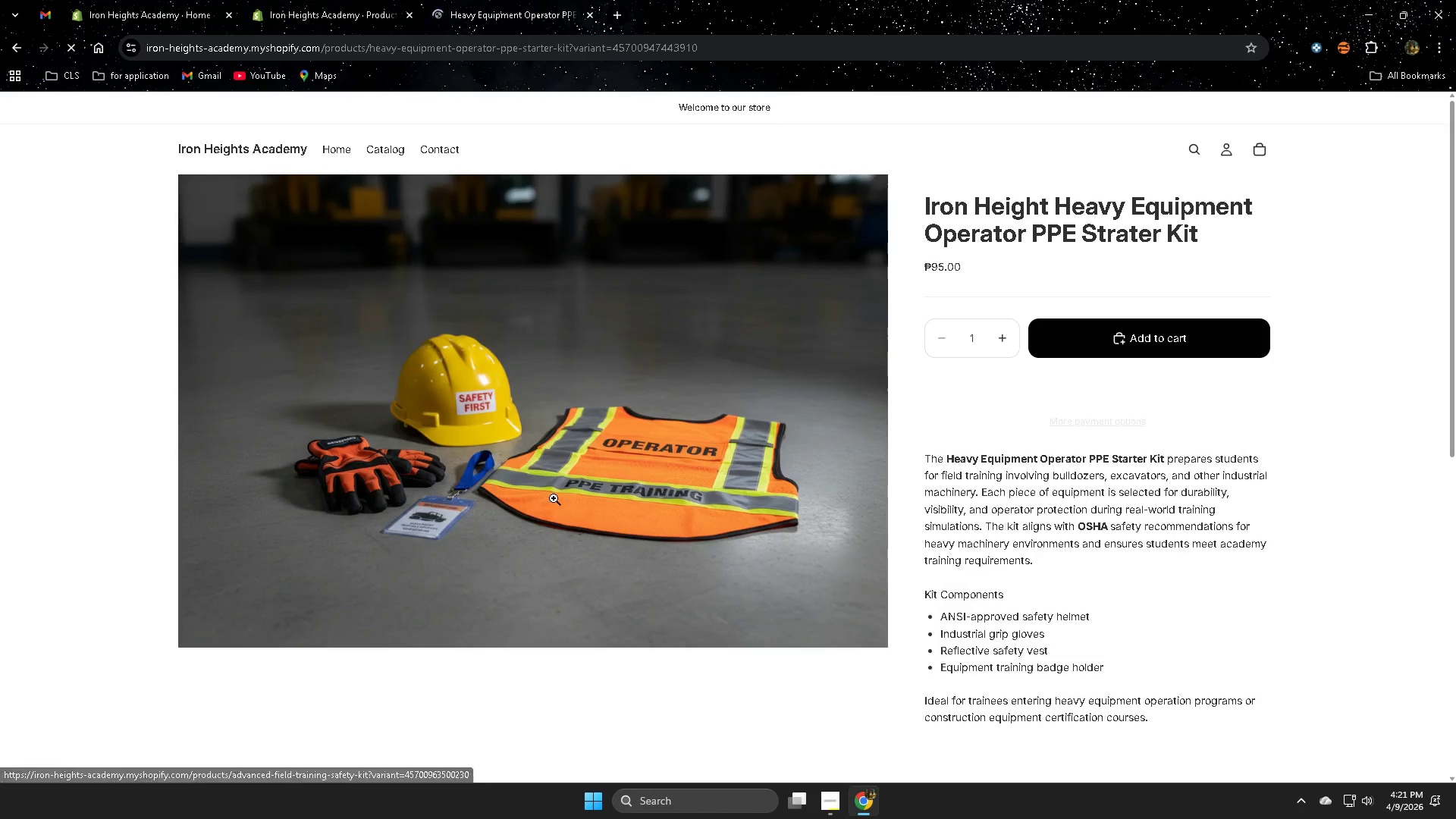 
scroll: coordinate [449, 449], scroll_direction: none, amount: 0.0
 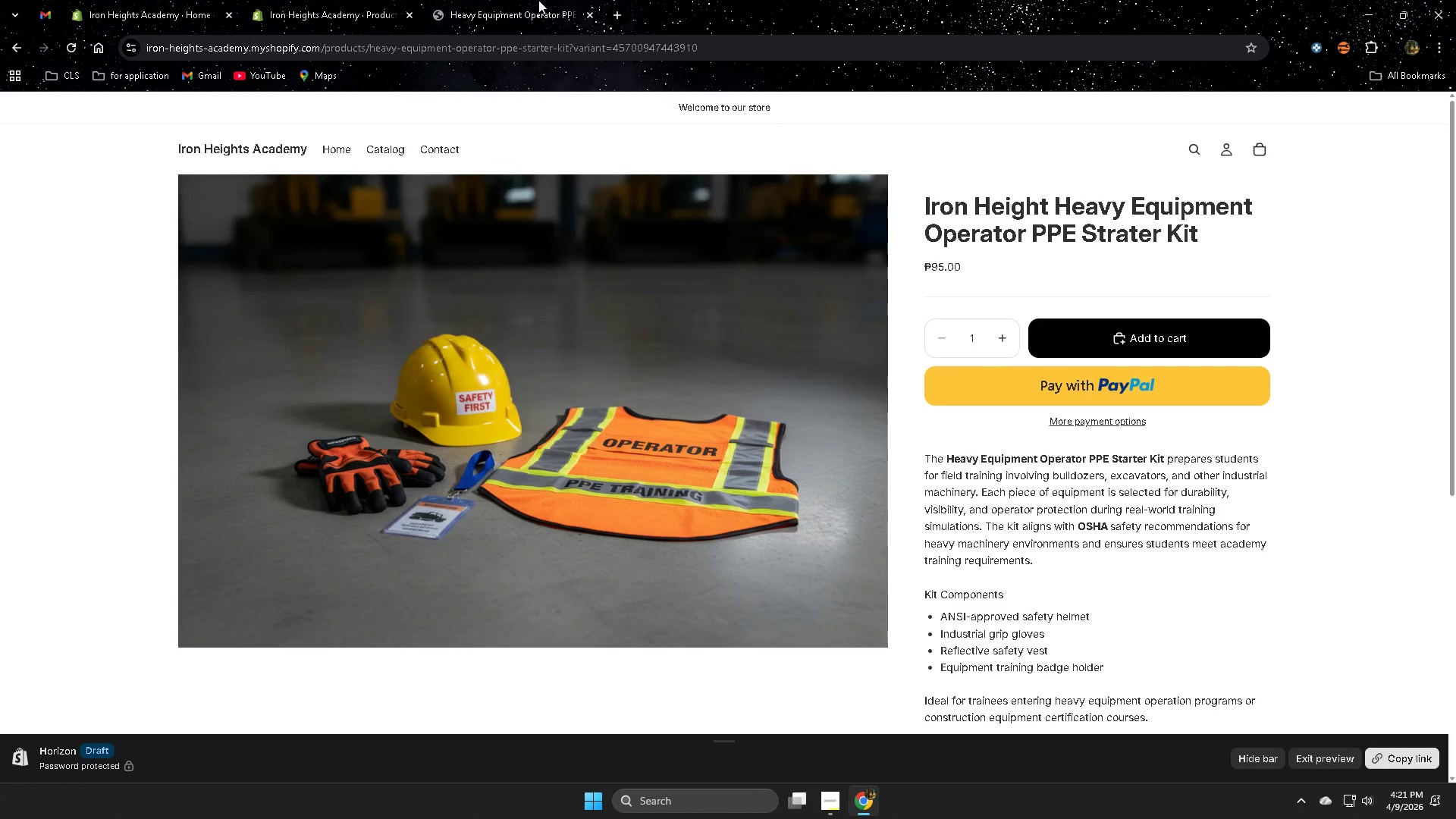 
double_click([333, 0])
 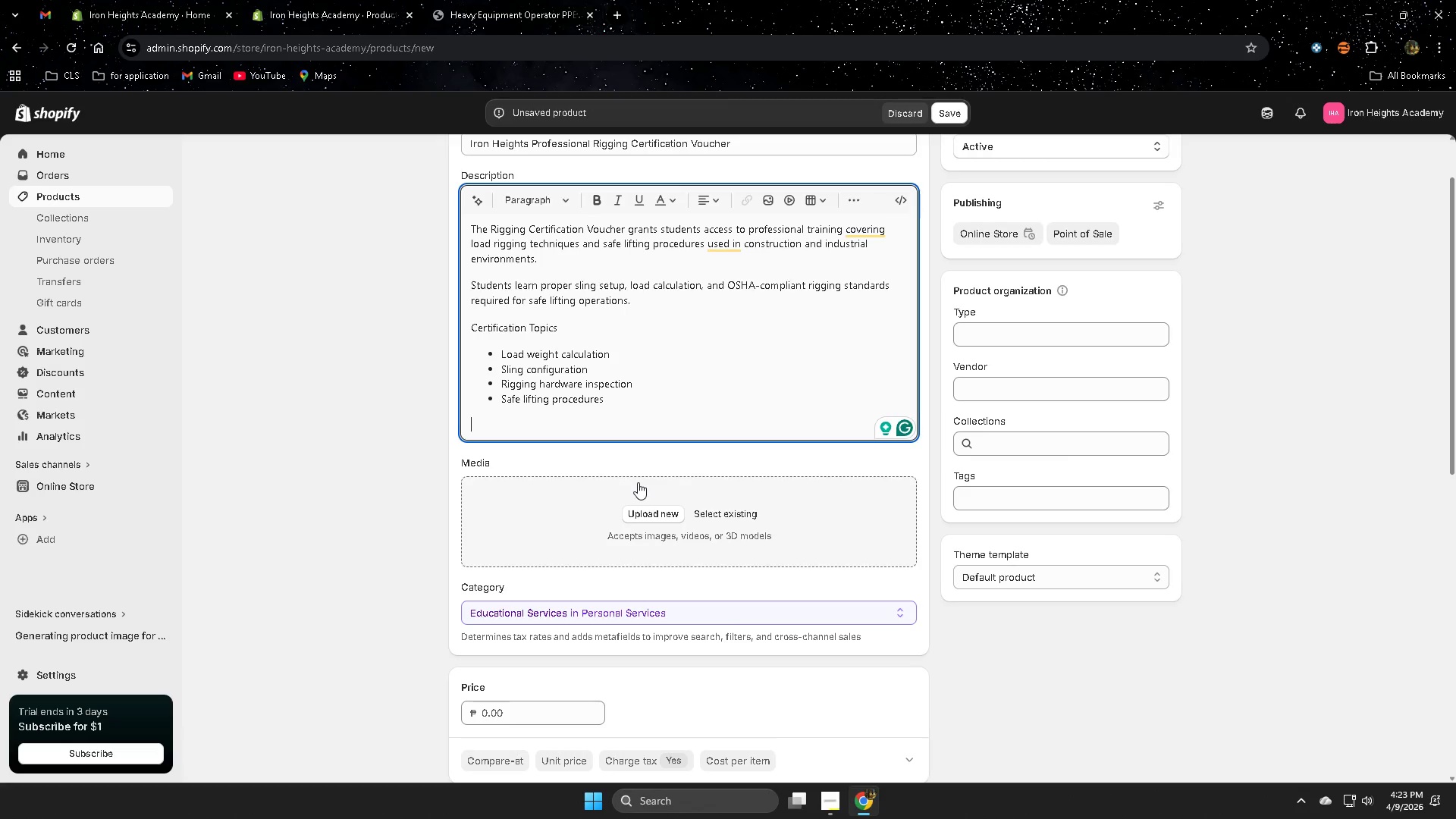 
wait(92.06)
 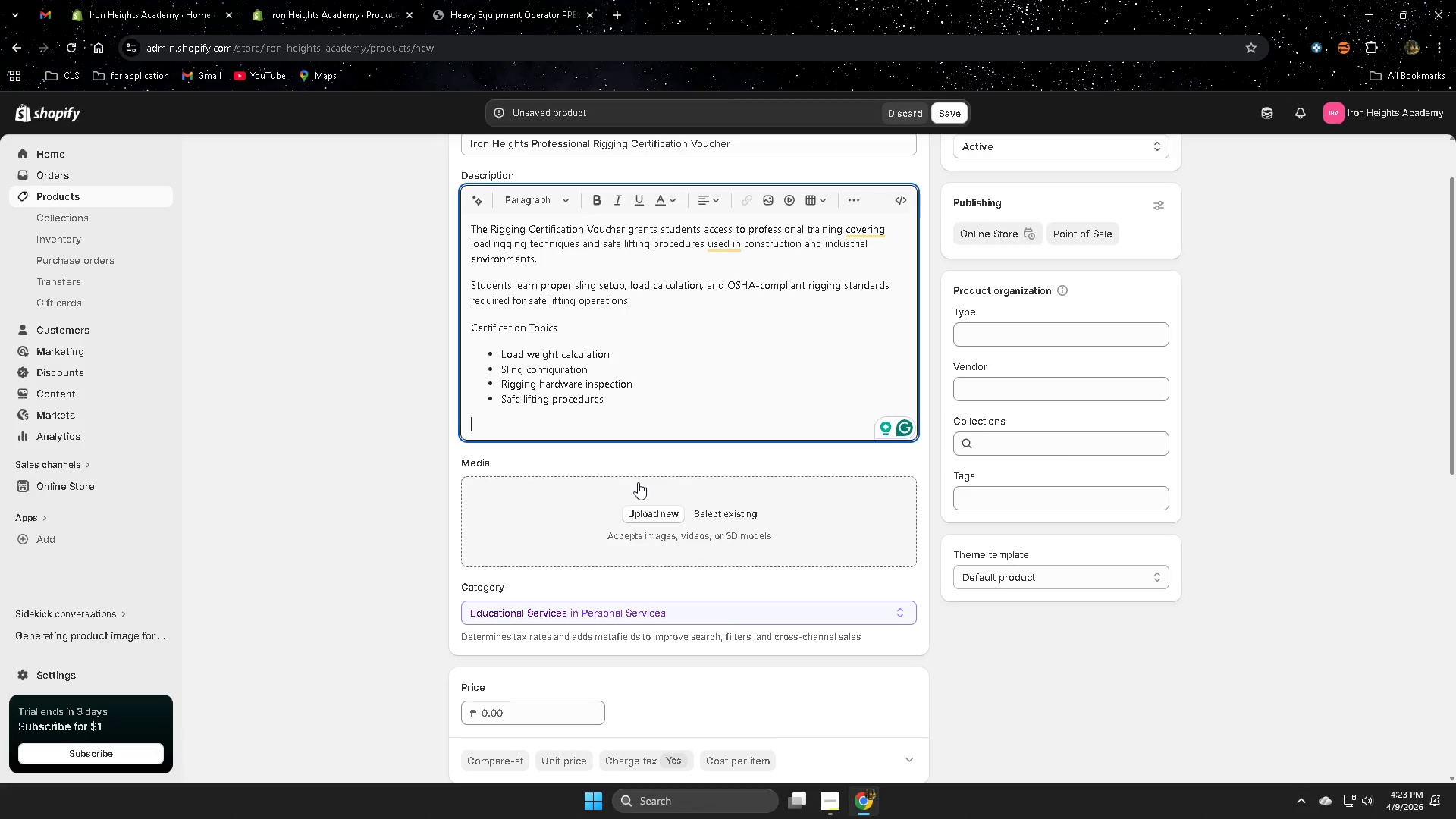 
scroll: coordinate [1083, 574], scroll_direction: down, amount: 6.0
 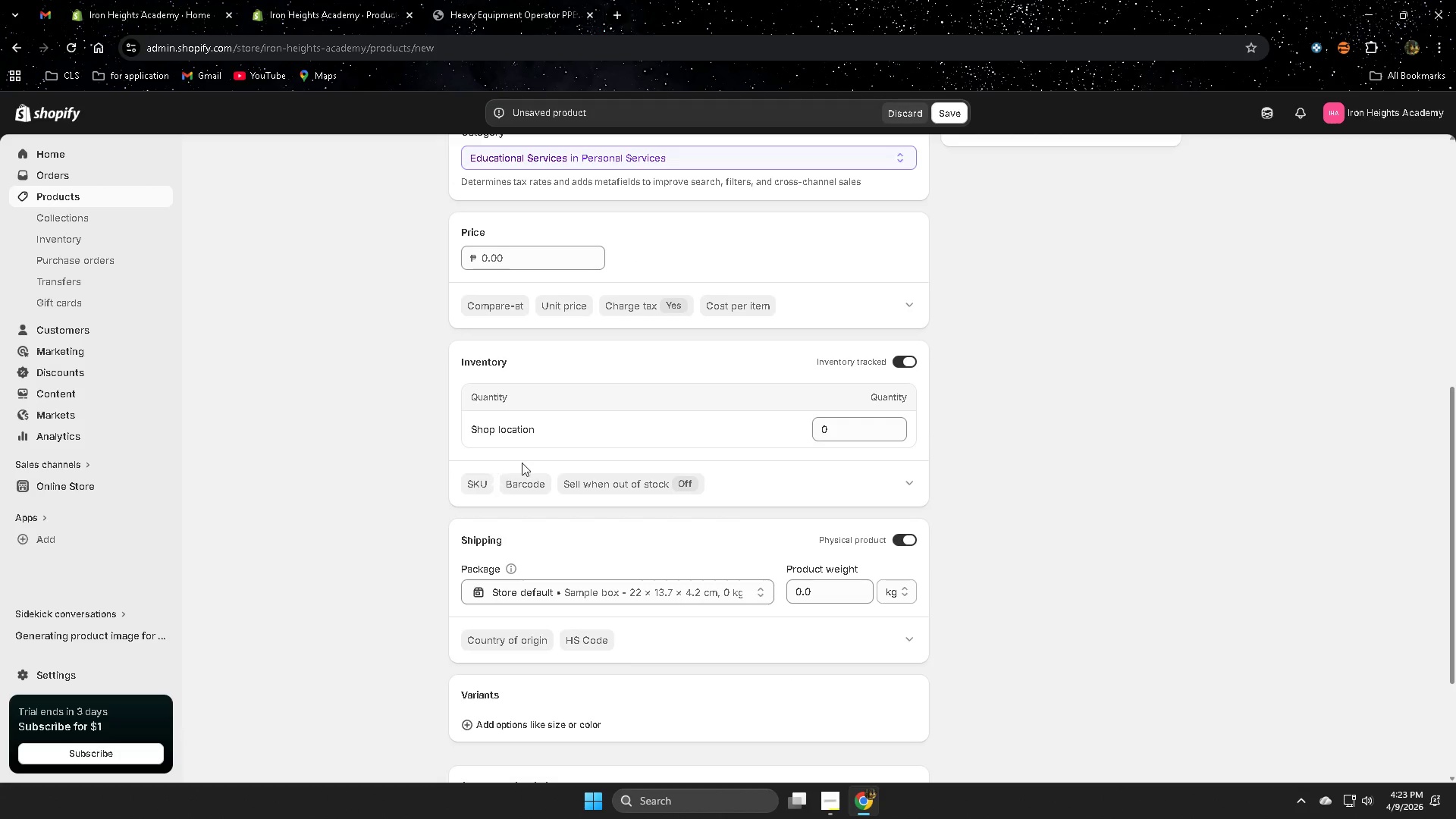 
scroll: coordinate [624, 532], scroll_direction: up, amount: 3.0
 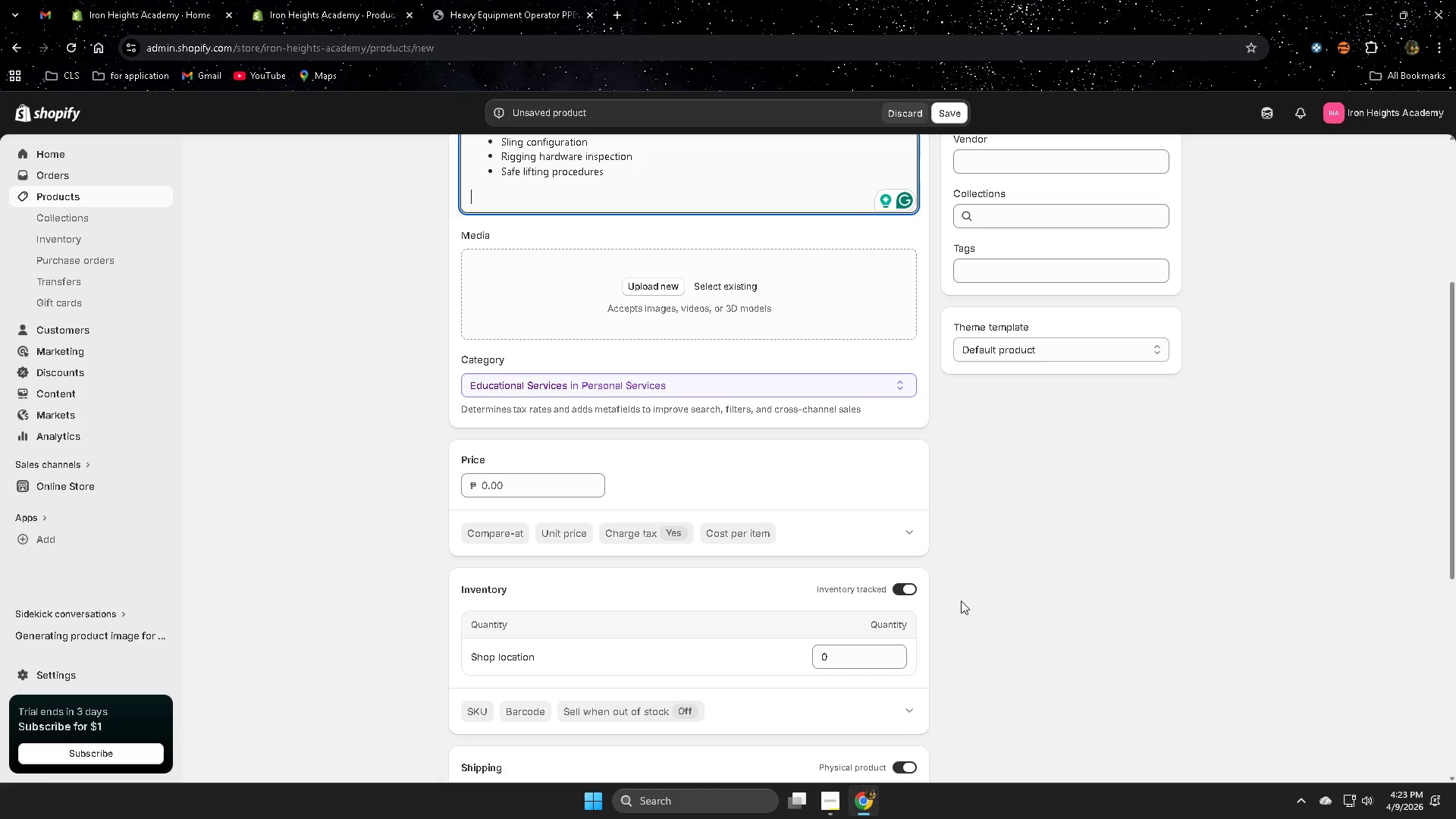 
wait(6.87)
 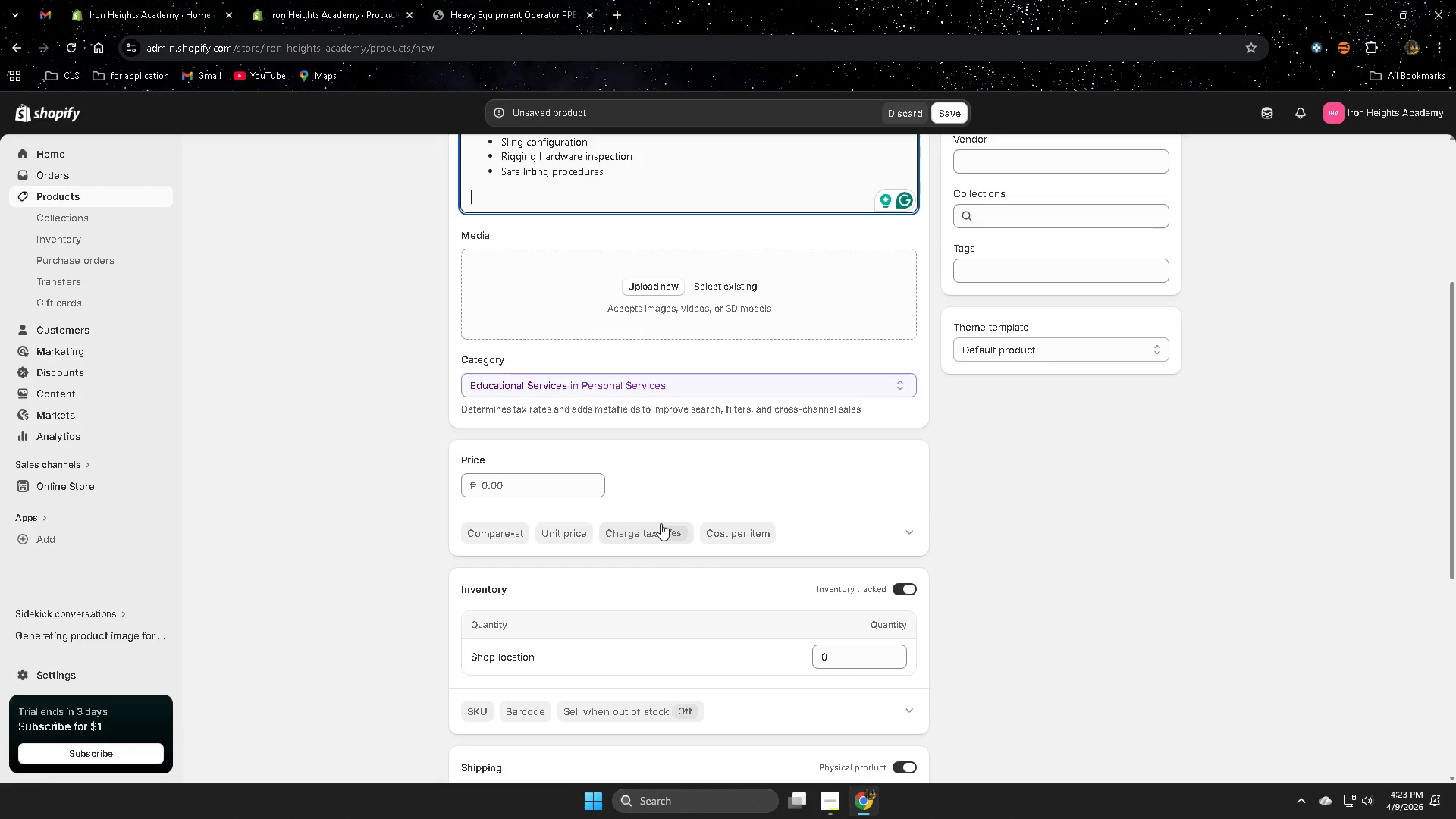 
scroll: coordinate [526, 522], scroll_direction: up, amount: 4.0
 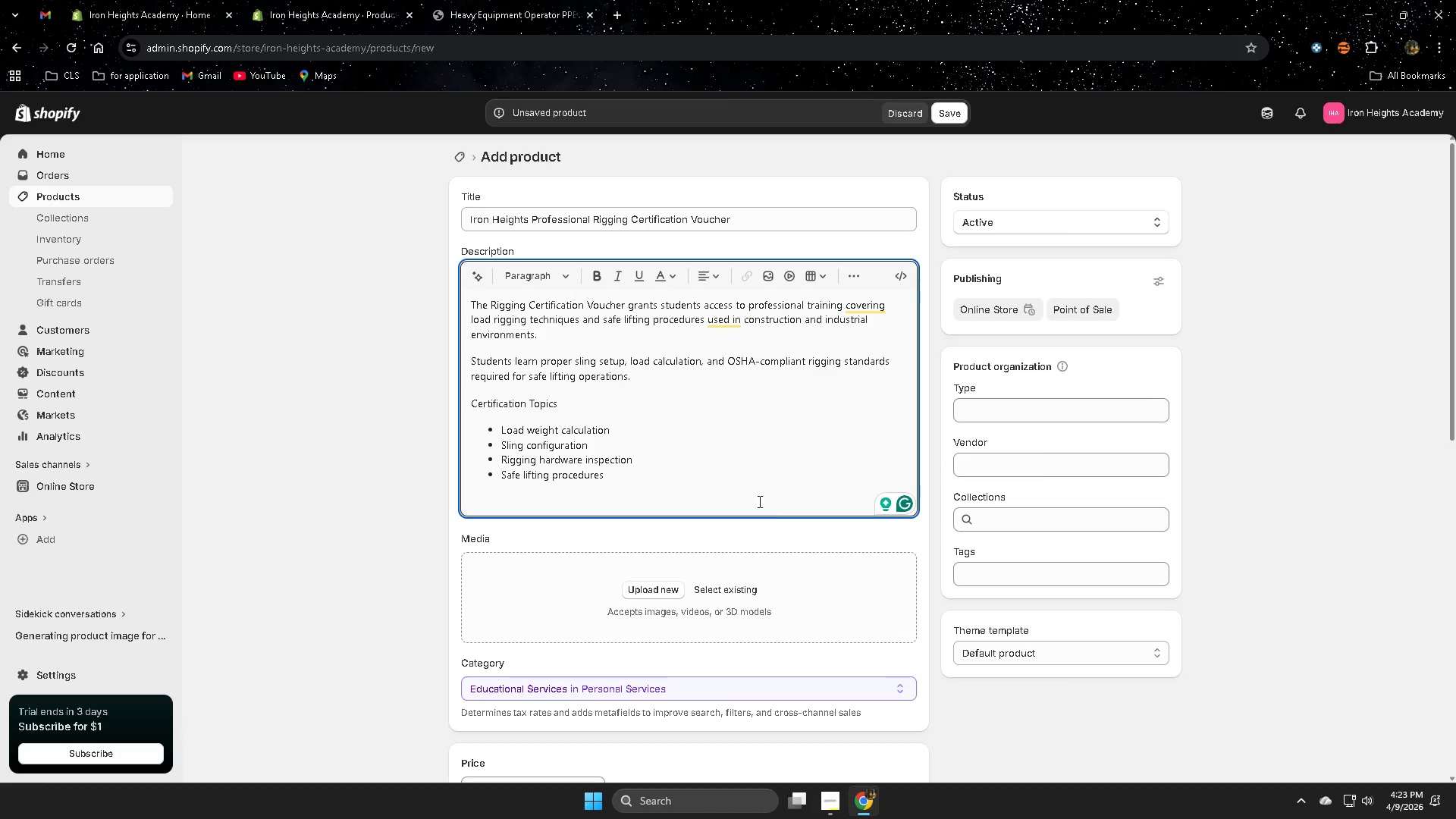 
scroll: coordinate [797, 552], scroll_direction: down, amount: 1.0
 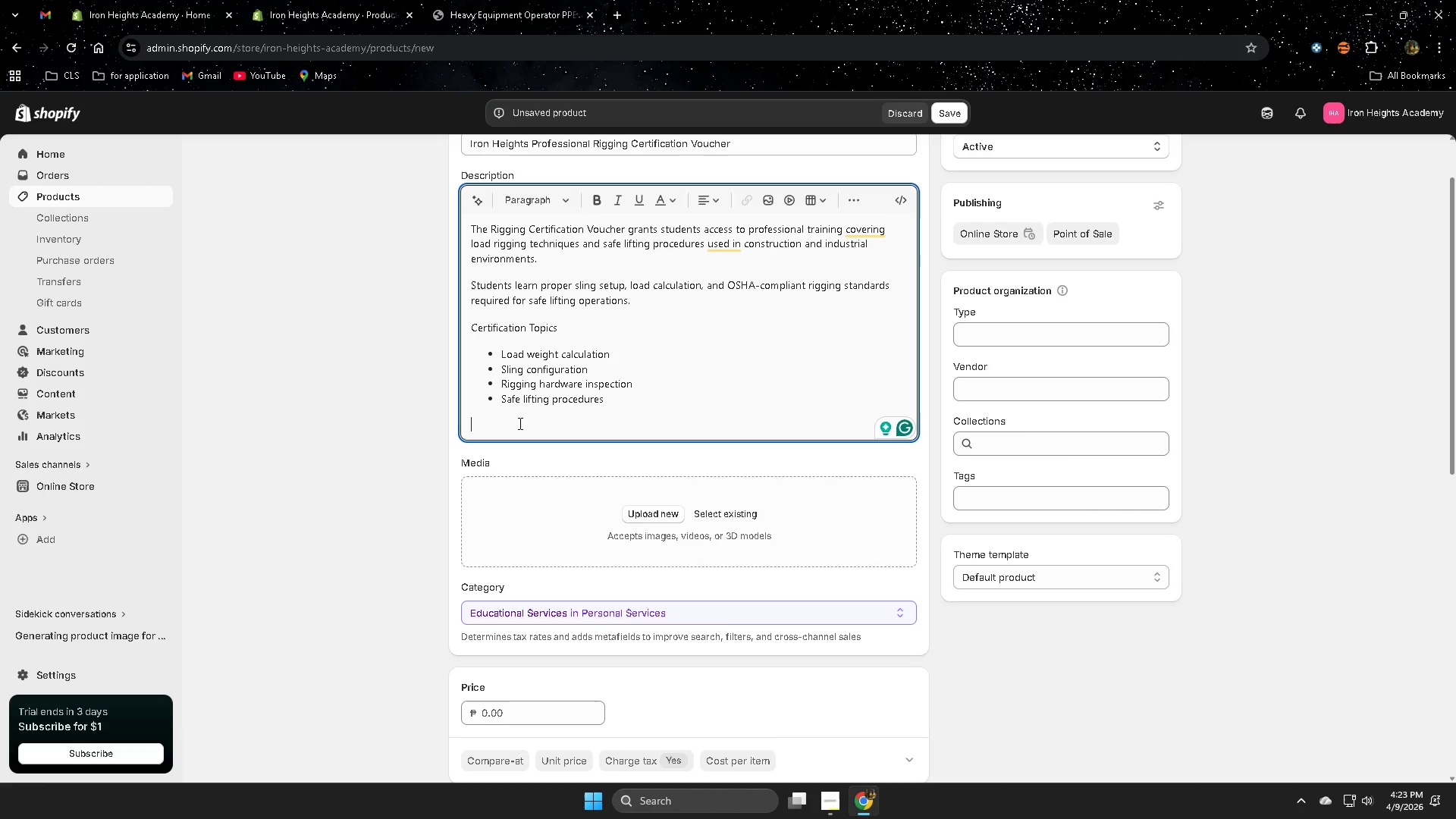 
wait(7.21)
 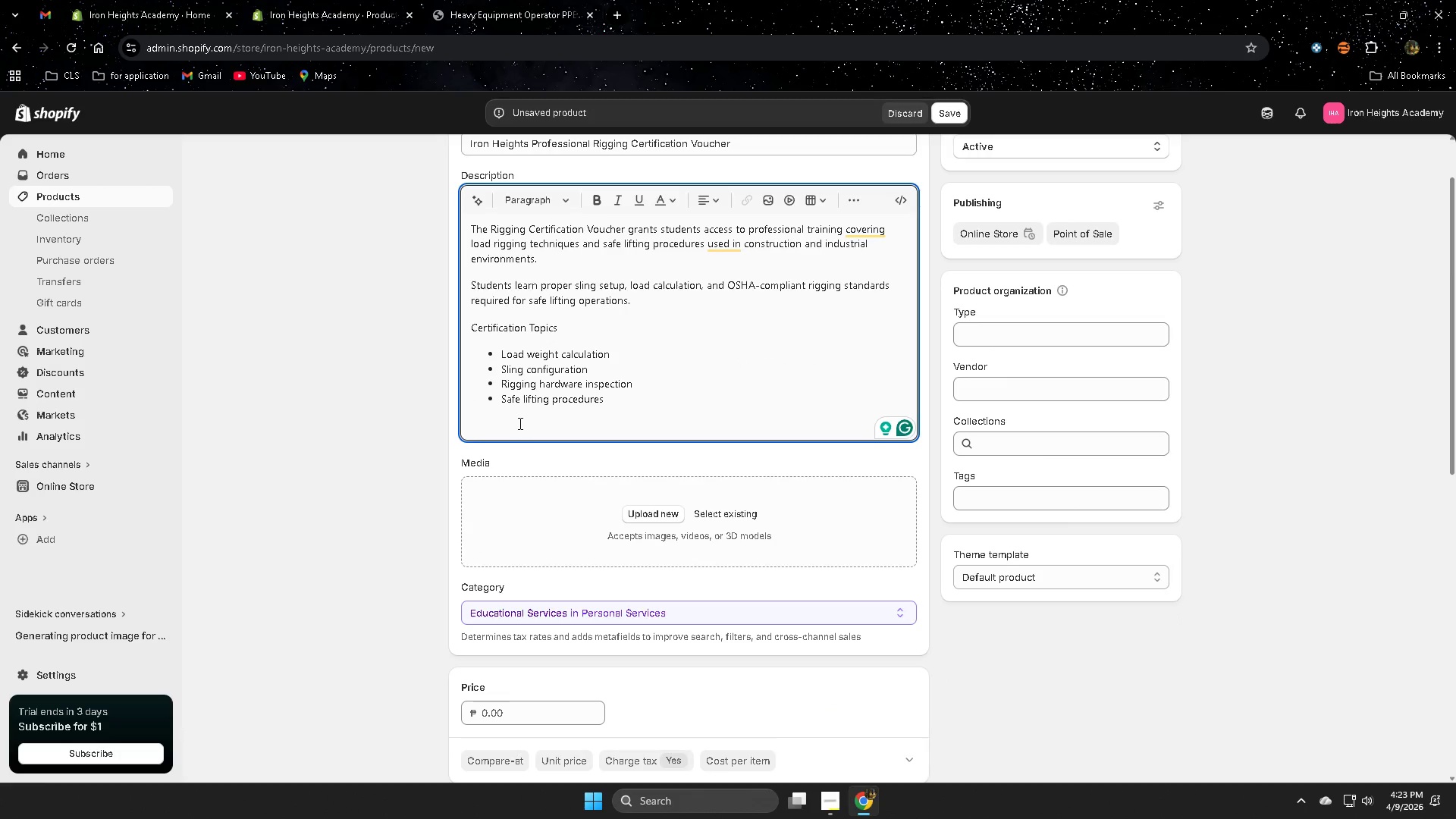 
type(VA)
key(Backspace)
type(ariants )
 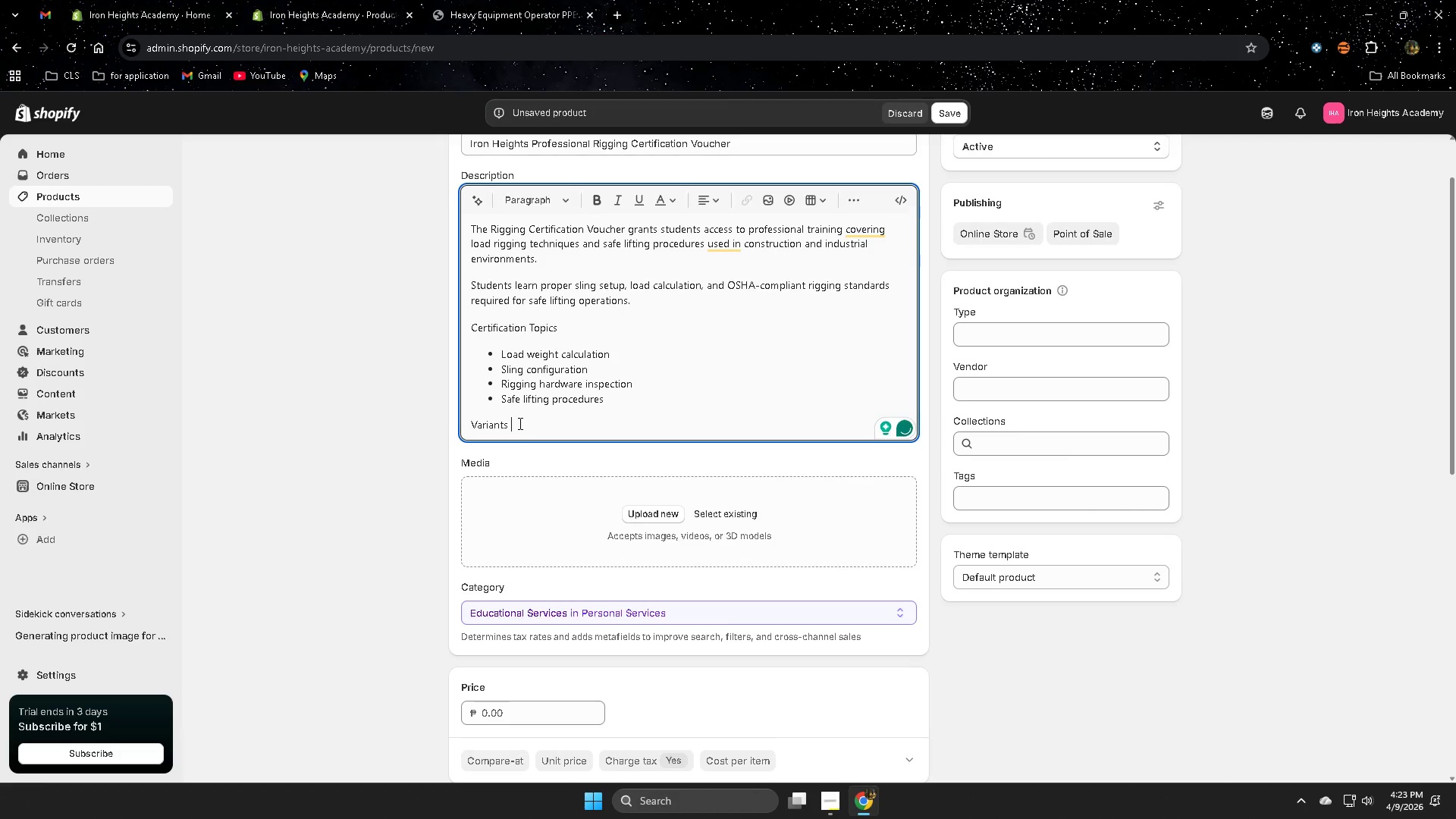 
type(avao)
key(Backspace)
type(oilabvl)
key(Backspace)
key(Backspace)
type(bl)
key(Backspace)
key(Backspace)
type(b)
key(Backspace)
key(Backspace)
type(ble )
key(Backspace)
key(Backspace)
key(Backspace)
key(Backspace)
type(vle )
 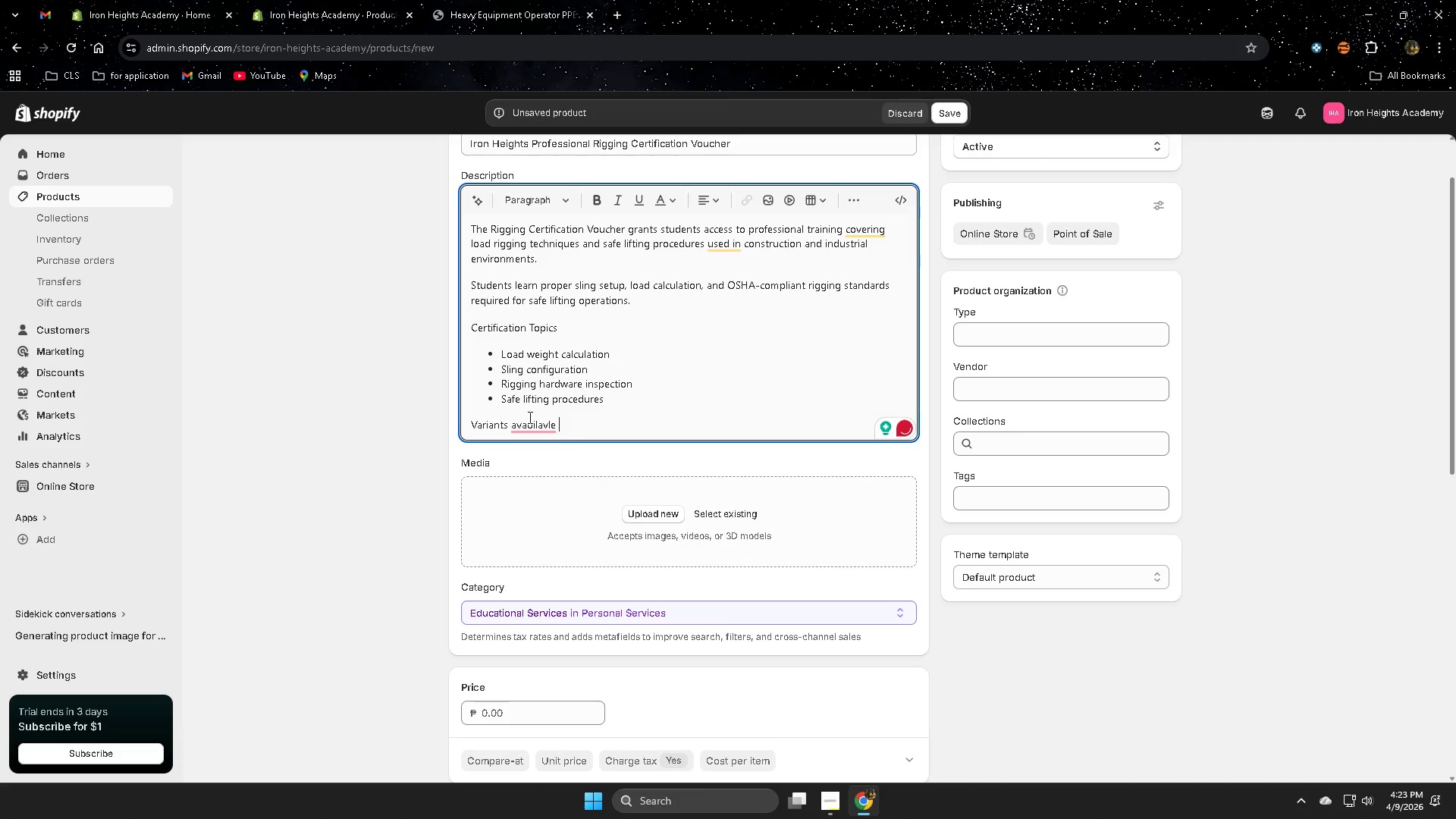 
right_click([527, 428])
 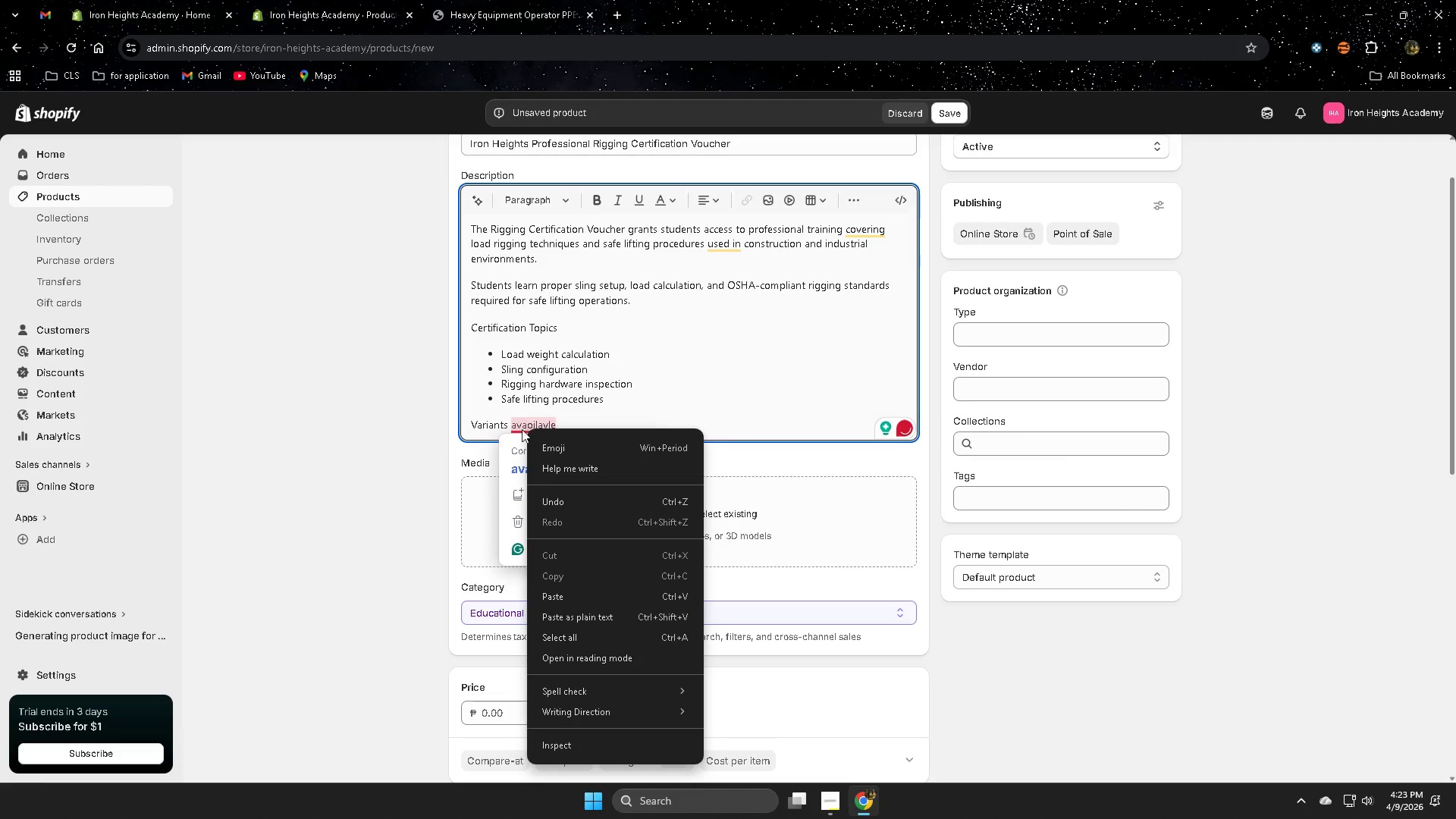 
left_click([522, 428])
 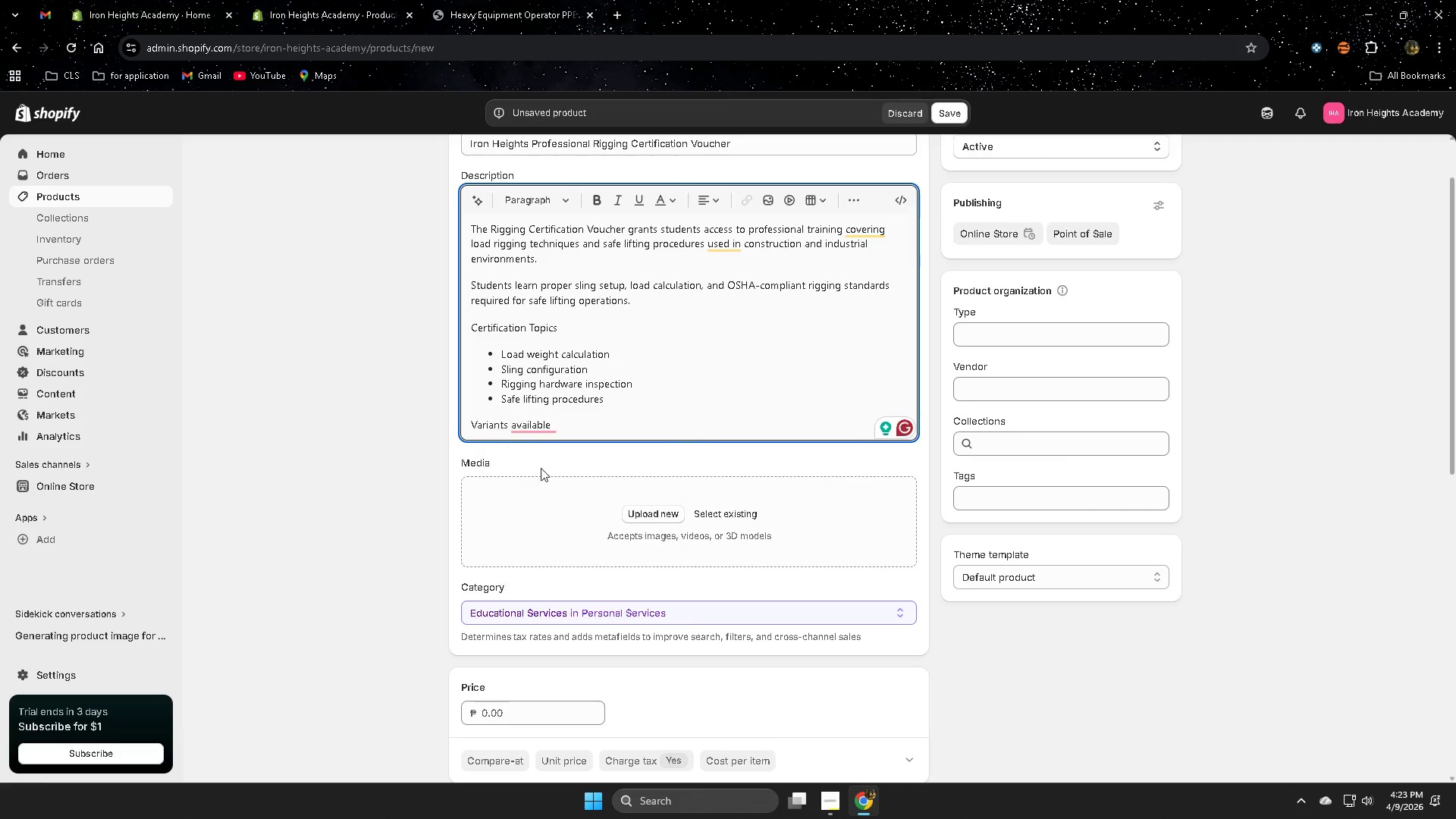 
double_click([598, 425])
 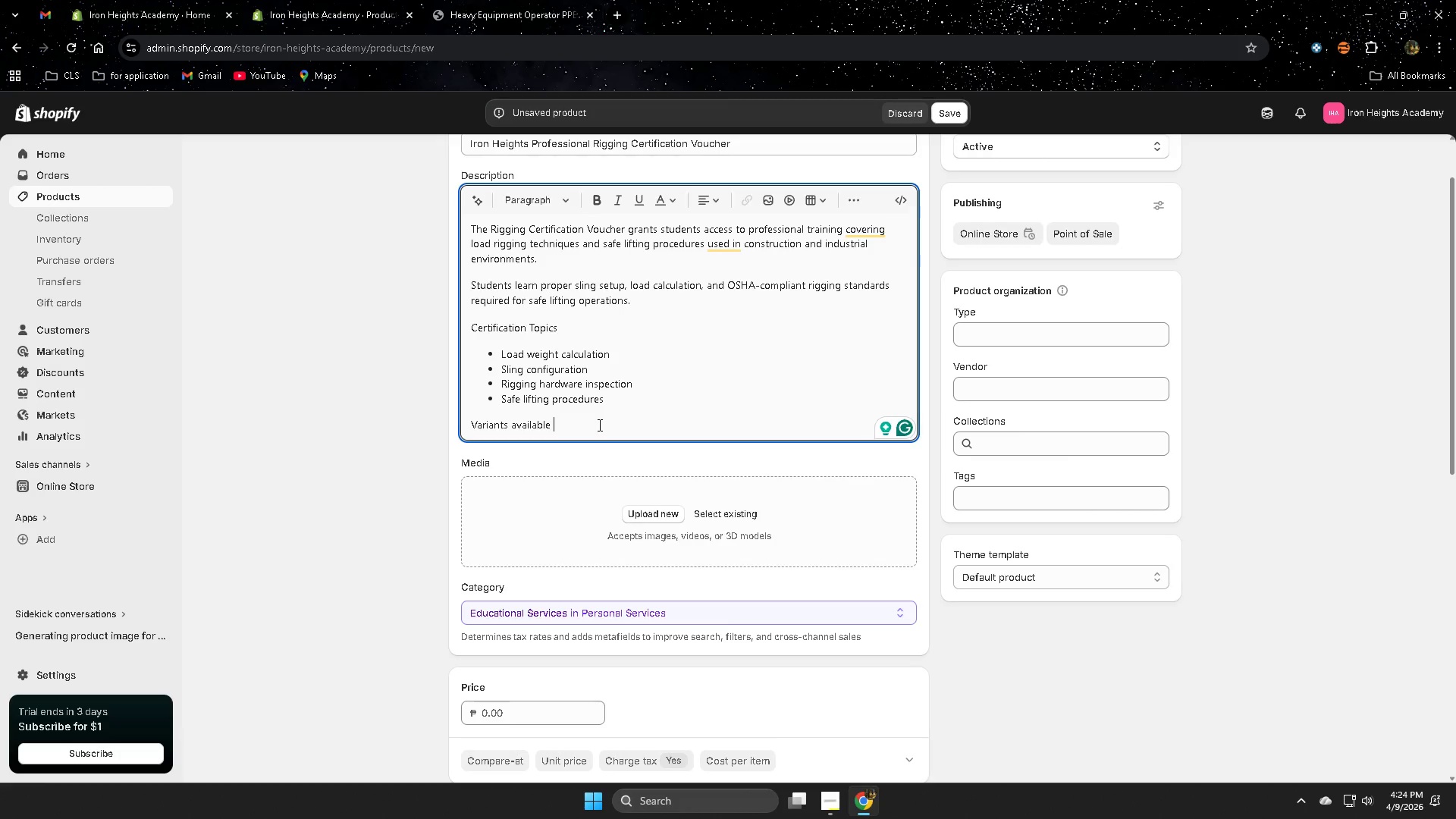 
wait(50.97)
 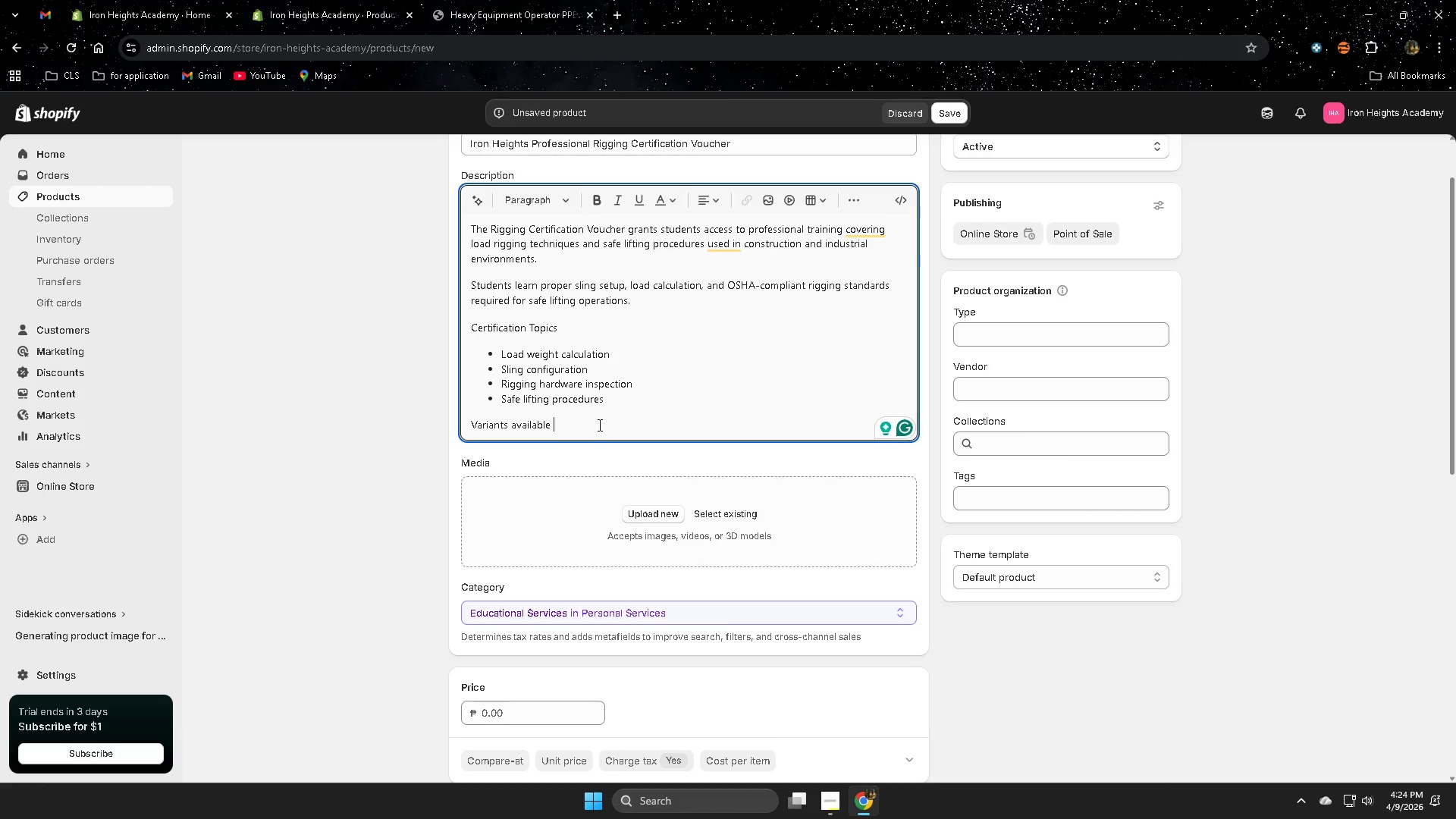 
type(fpr )
key(Backspace)
key(Backspace)
key(Backspace)
type(or )
 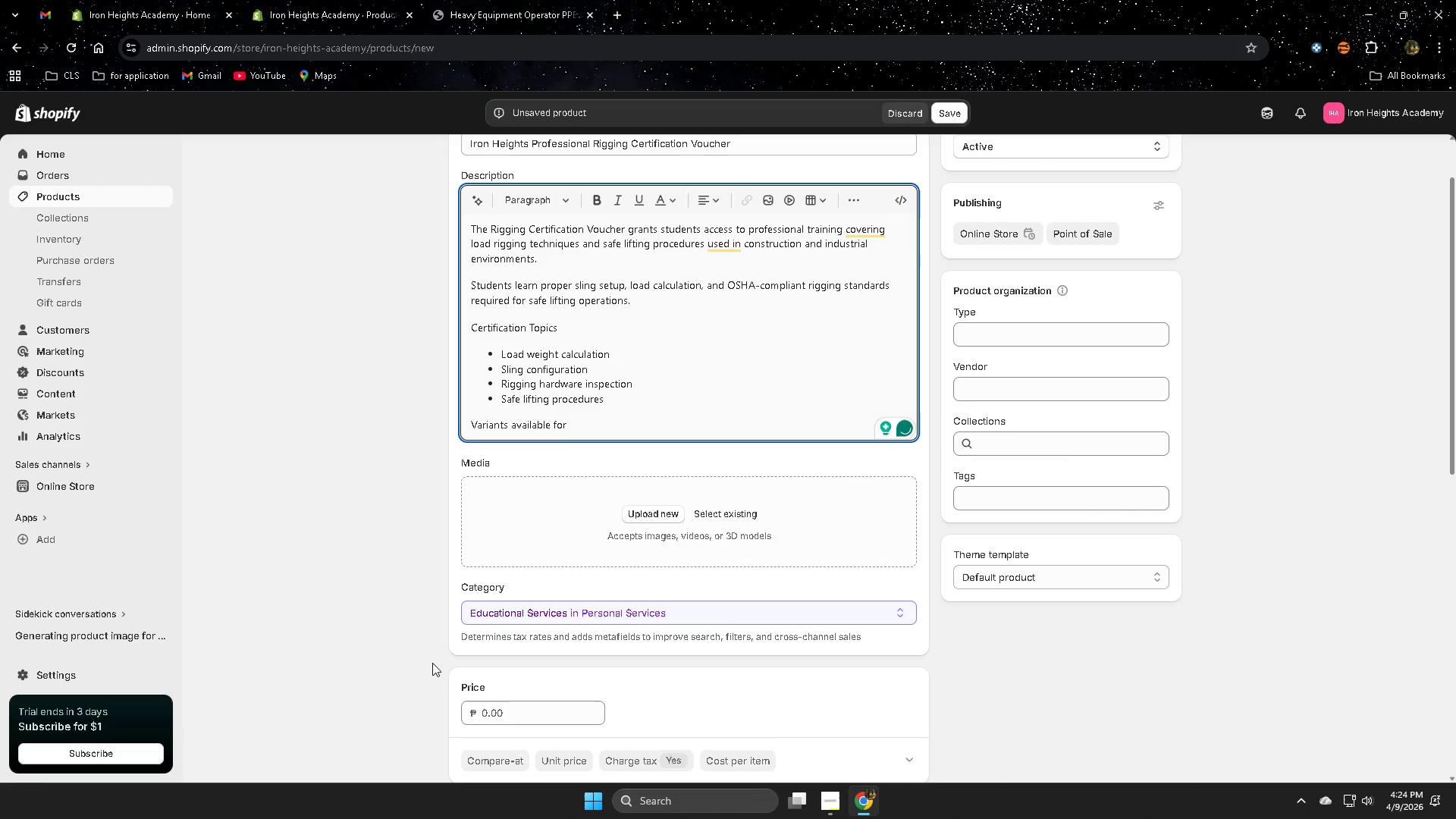 
wait(5.39)
 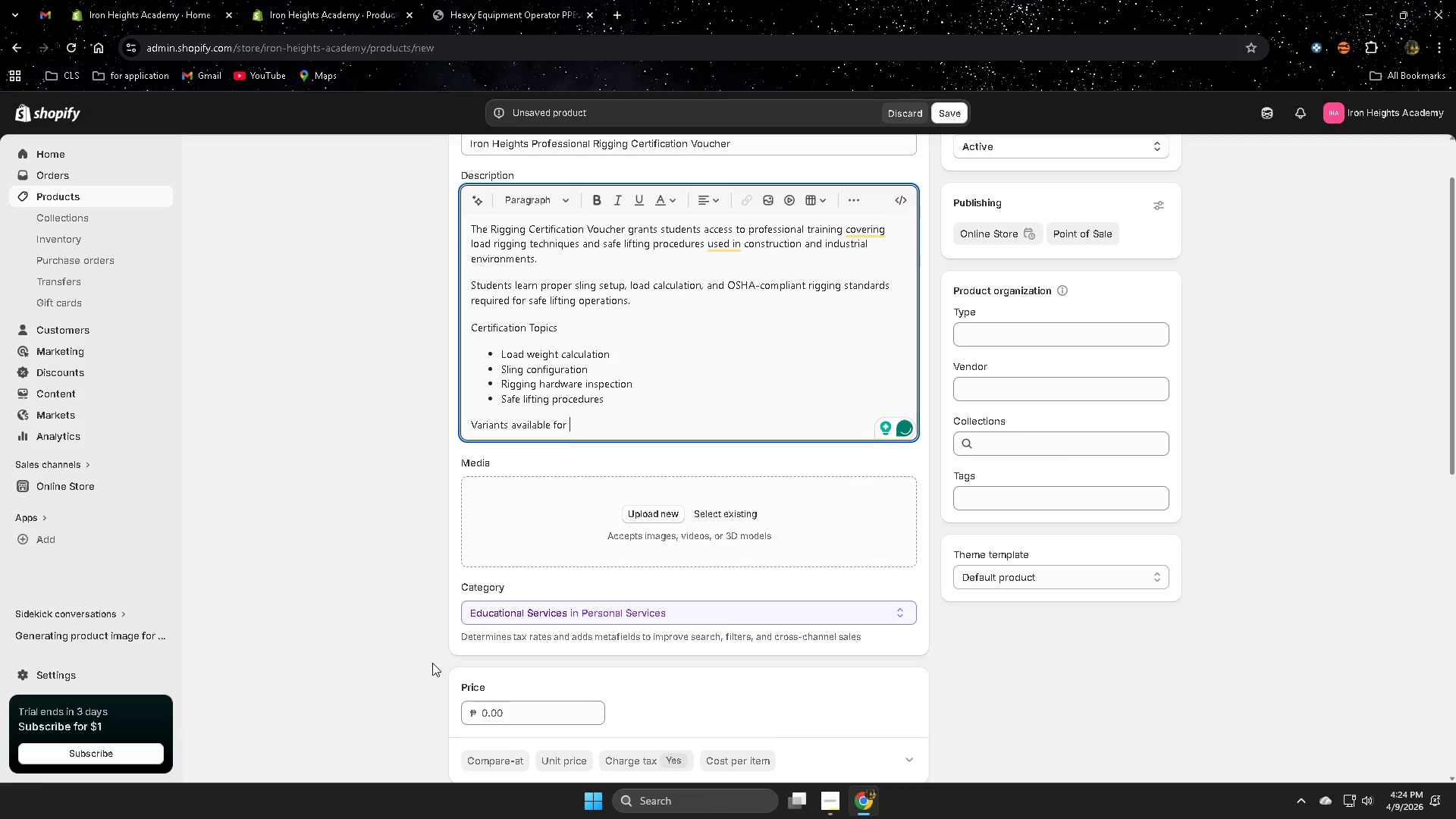 
type(bigg)
key(Backspace)
type(en)
key(Backspace)
key(Backspace)
key(Backspace)
key(Backspace)
type(eginners and )
key(Backspace)
key(Backspace)
key(Backspace)
key(Backspace)
key(Backspace)
key(Backspace)
type( and afa)
key(Backspace)
type(da)
key(Backspace)
key(Backspace)
key(Backspace)
type(davance)
 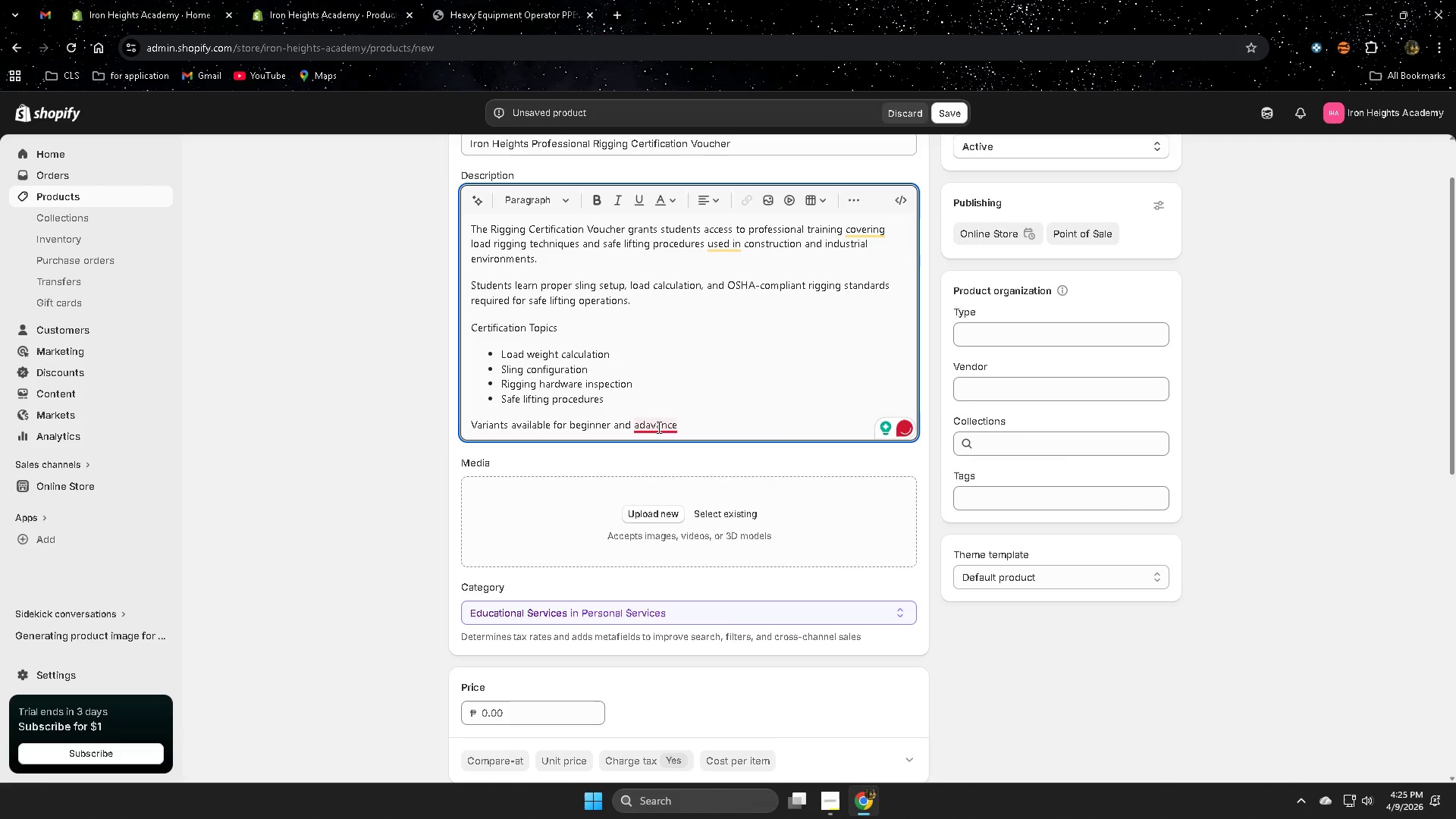 
left_click([667, 471])
 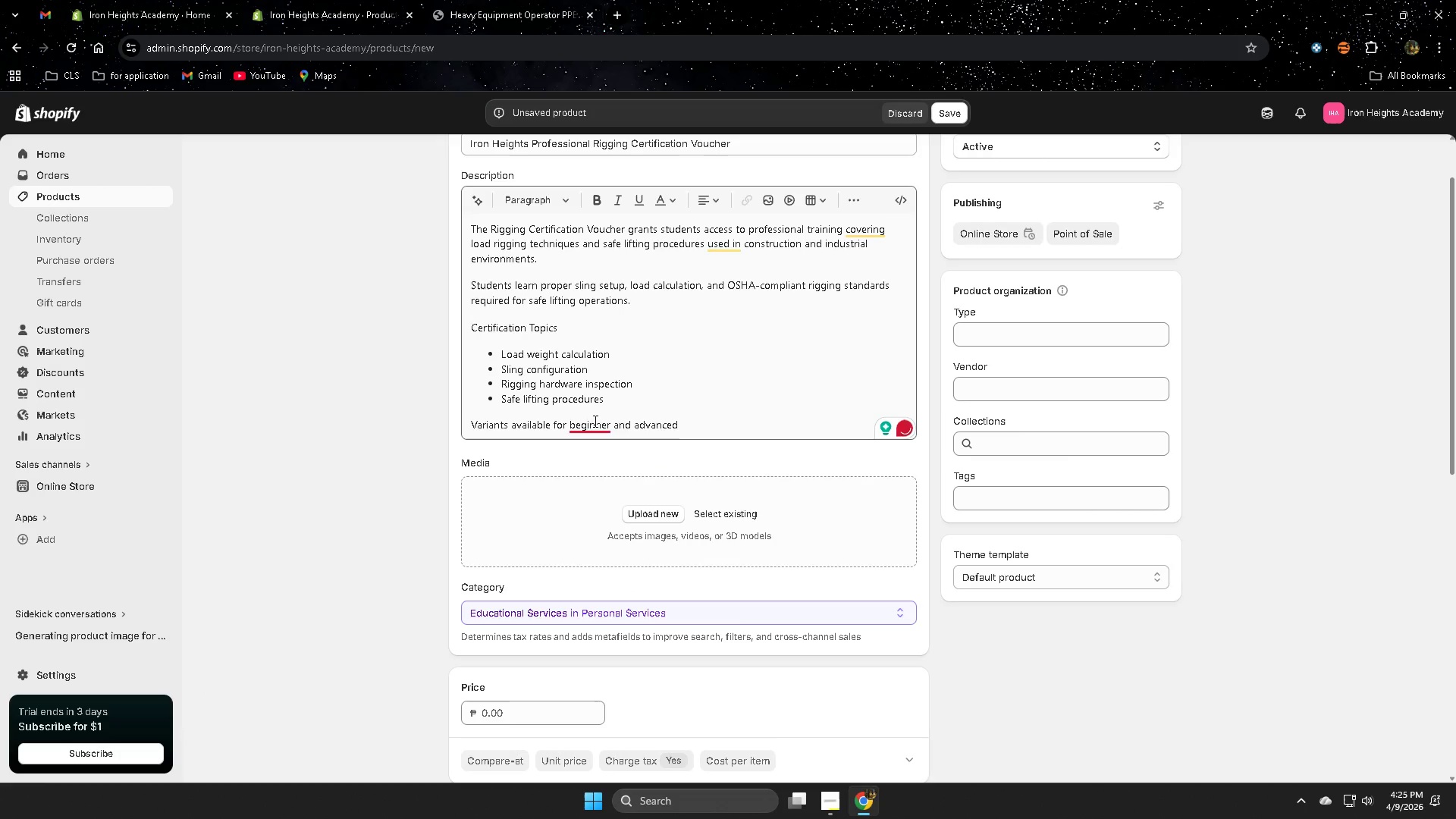 
left_click([617, 469])
 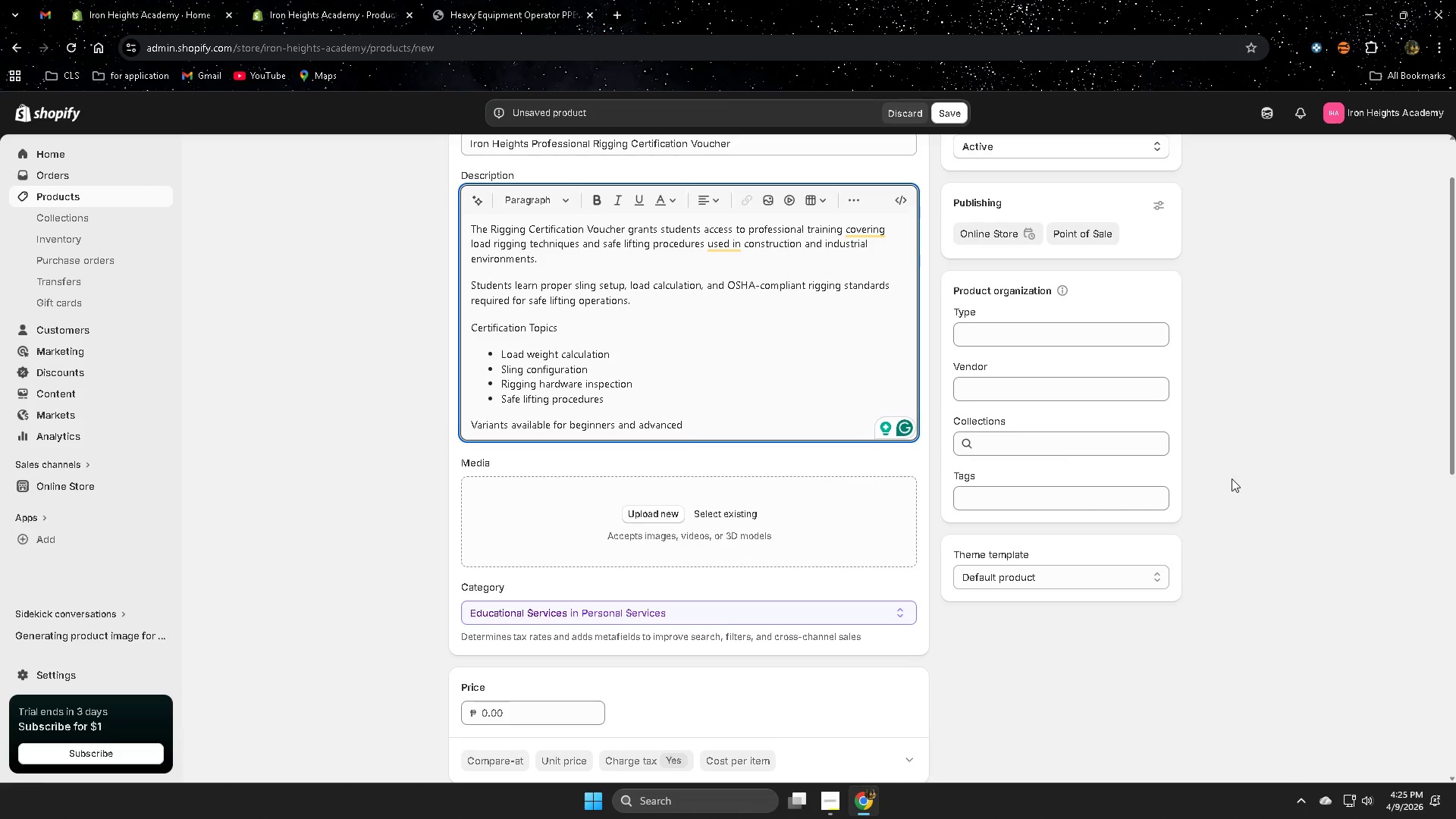 
wait(5.91)
 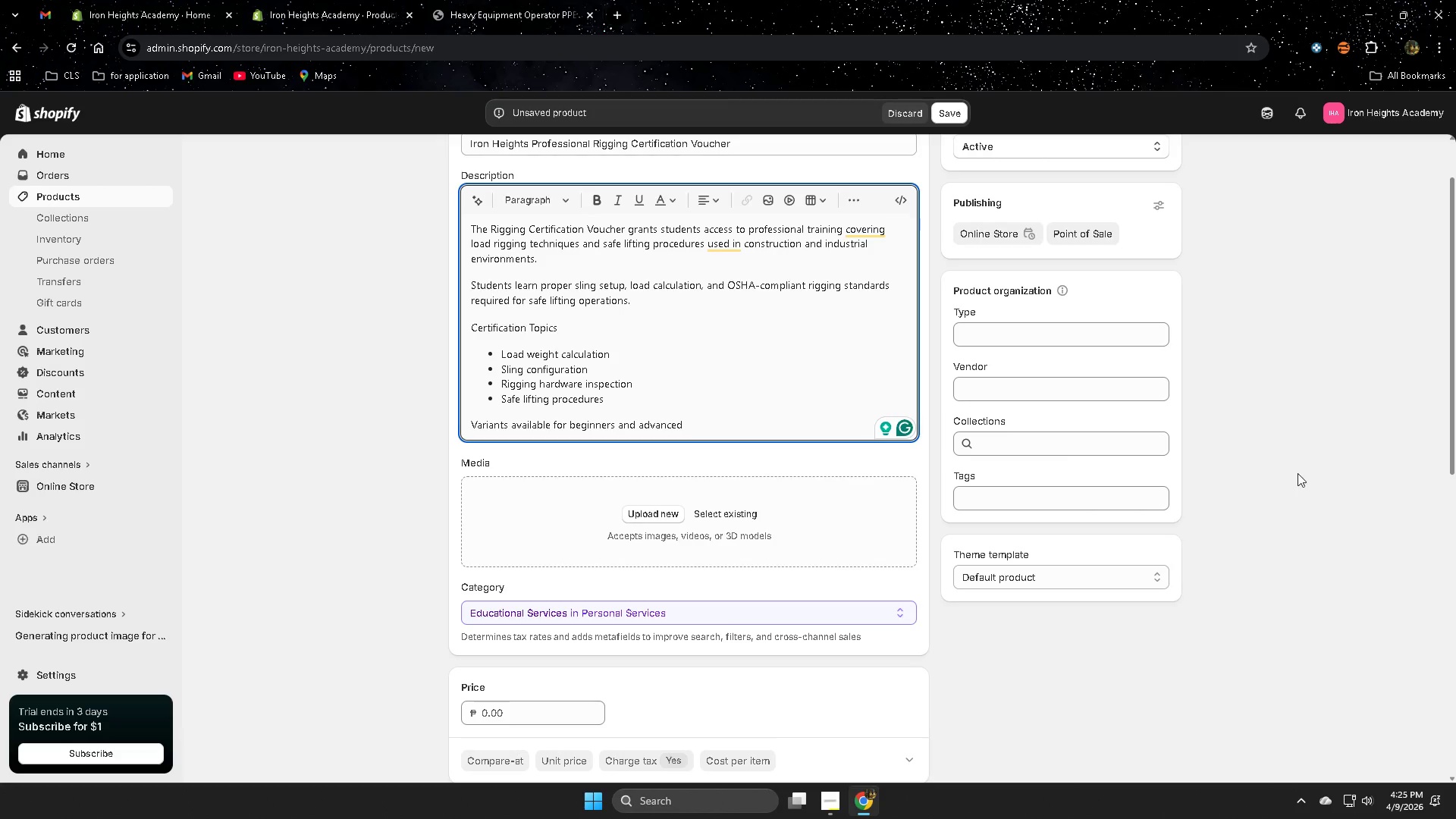 
type(ce)
 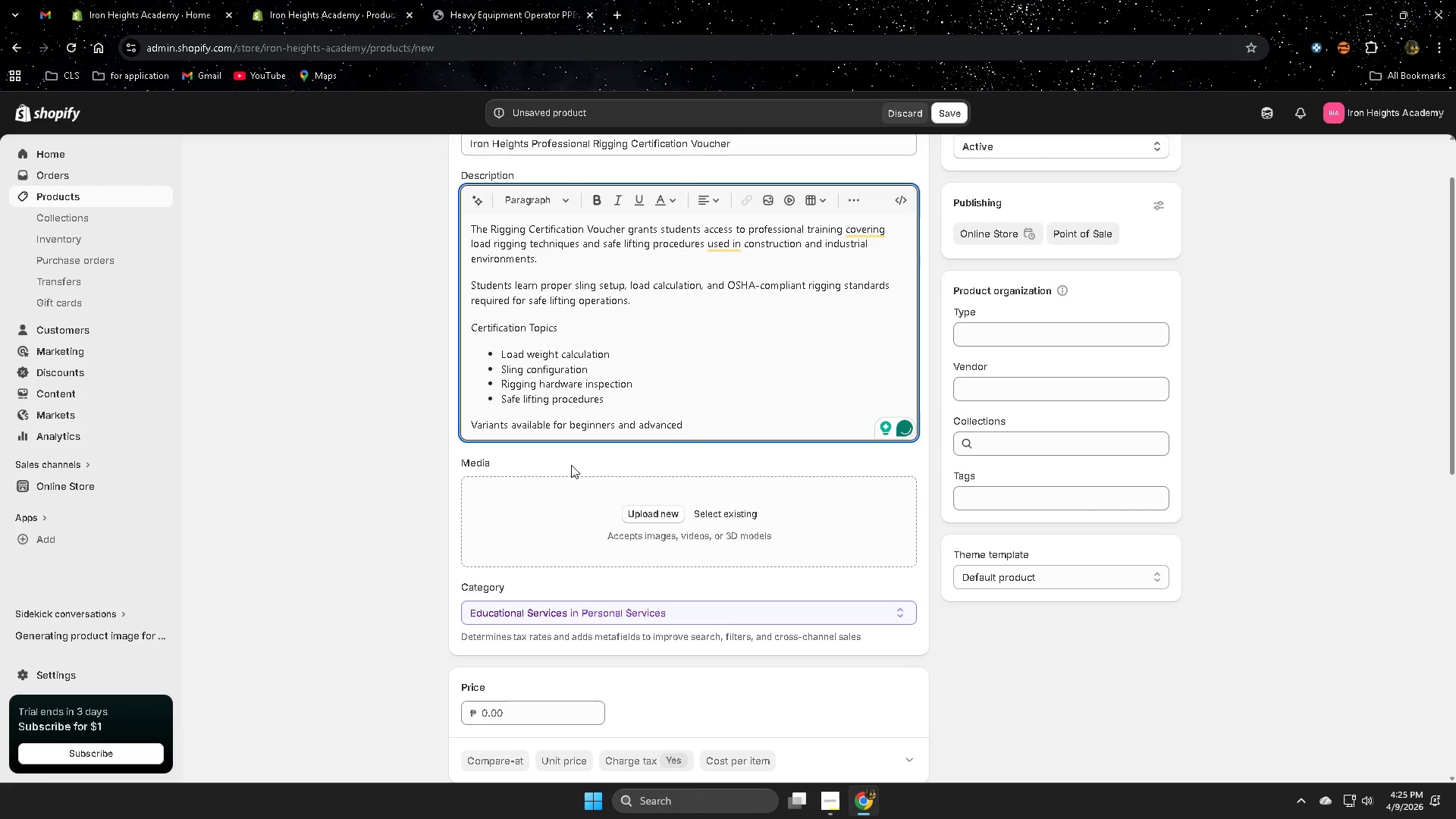 
left_click([698, 427])
 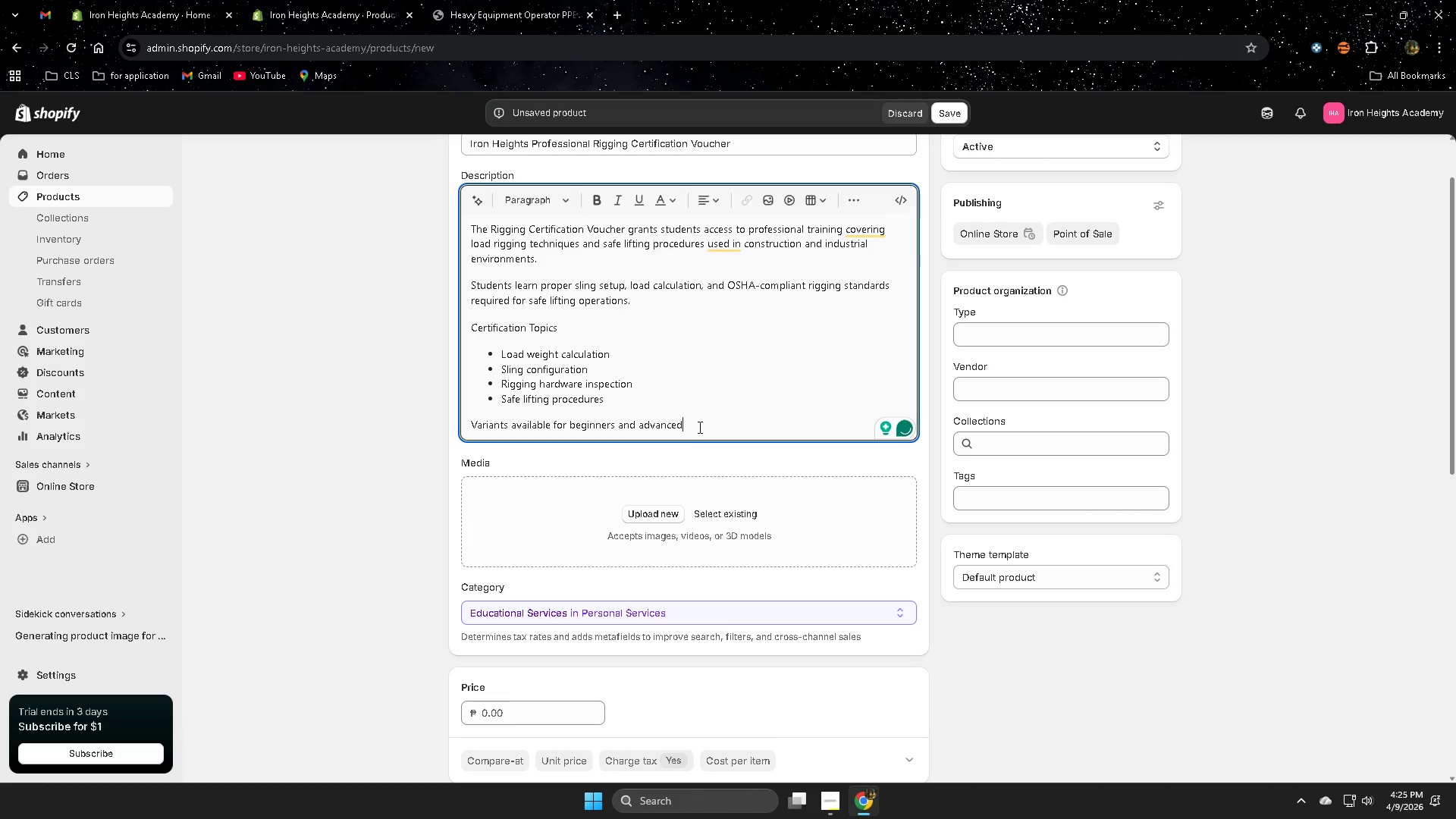 
type(c)
key(Backspace)
type( cerfi)
 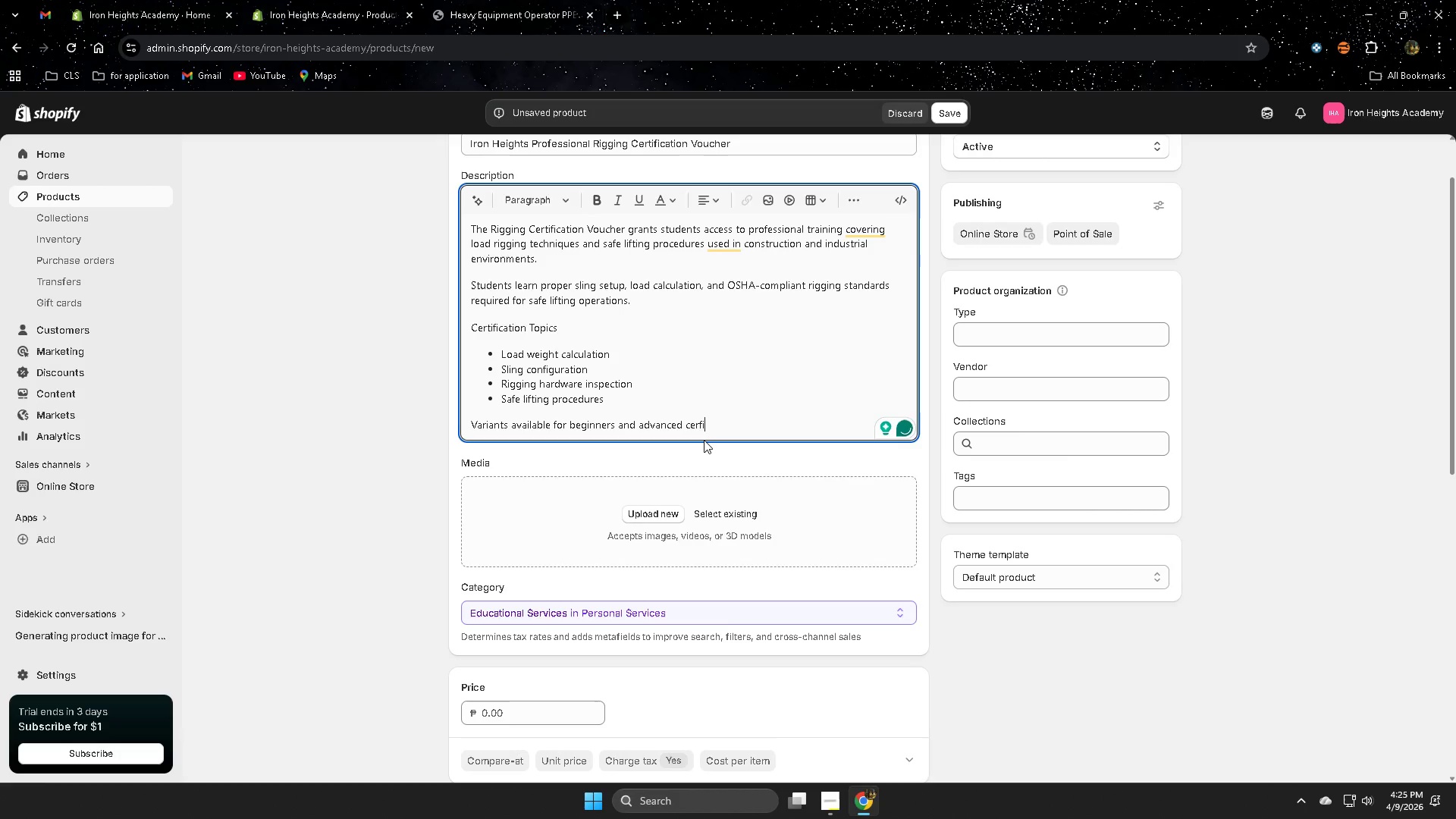 
type(fi)
key(Backspace)
key(Backspace)
key(Backspace)
type(t)
key(Backspace)
key(Backspace)
type(tification level)
 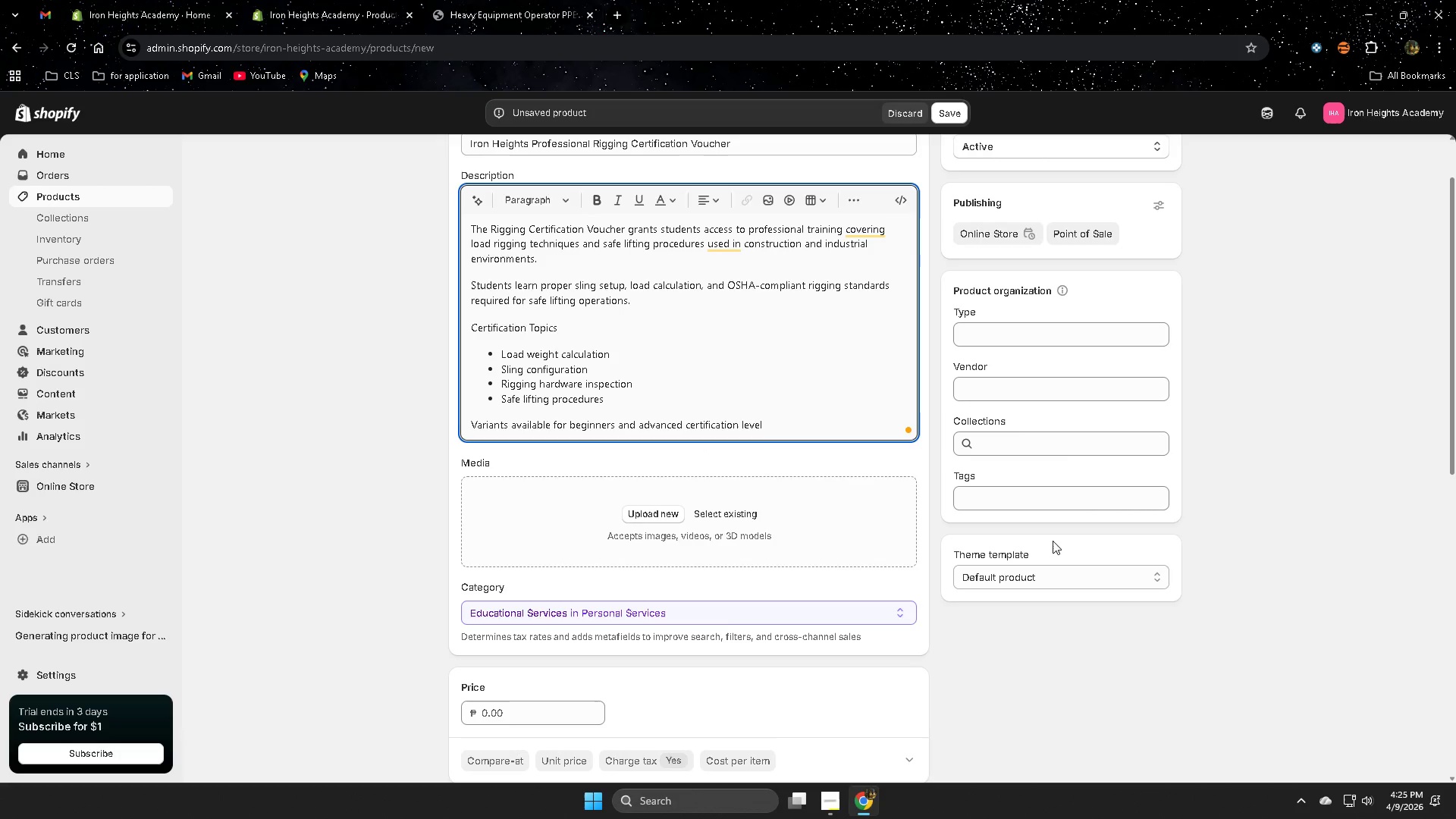 
left_click([1270, 535])
 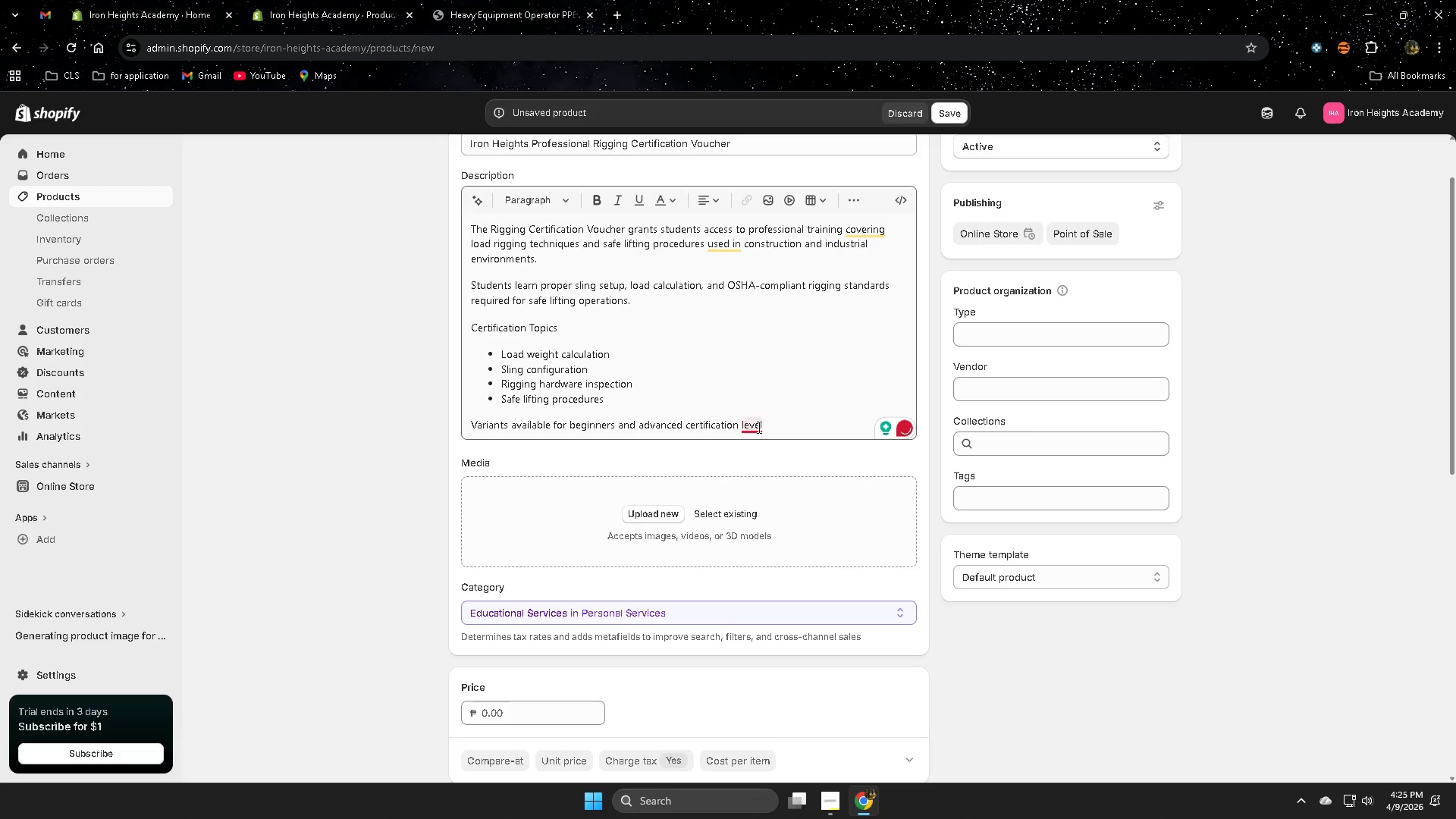 
left_click([764, 467])
 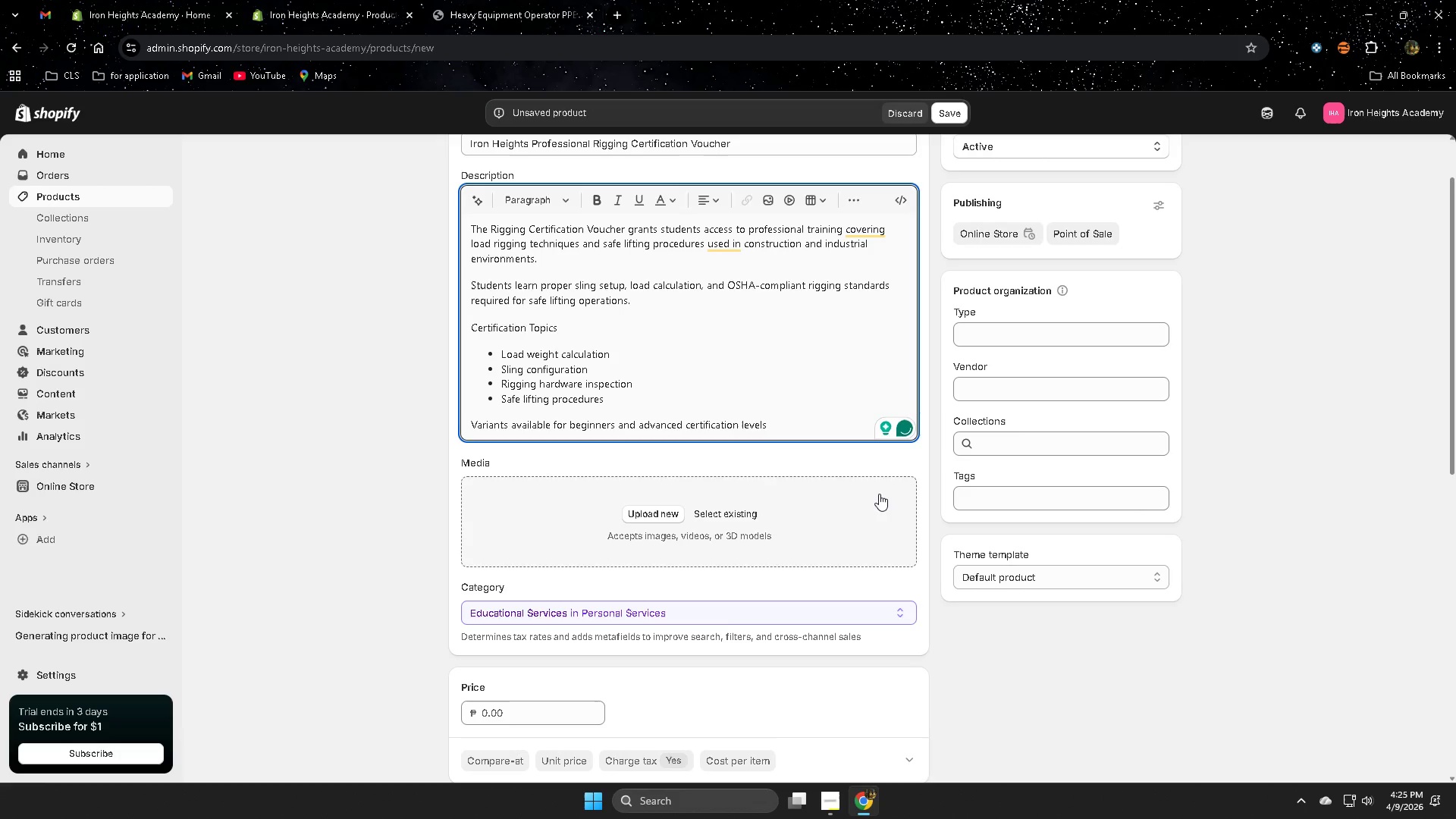 
left_click([795, 422])
 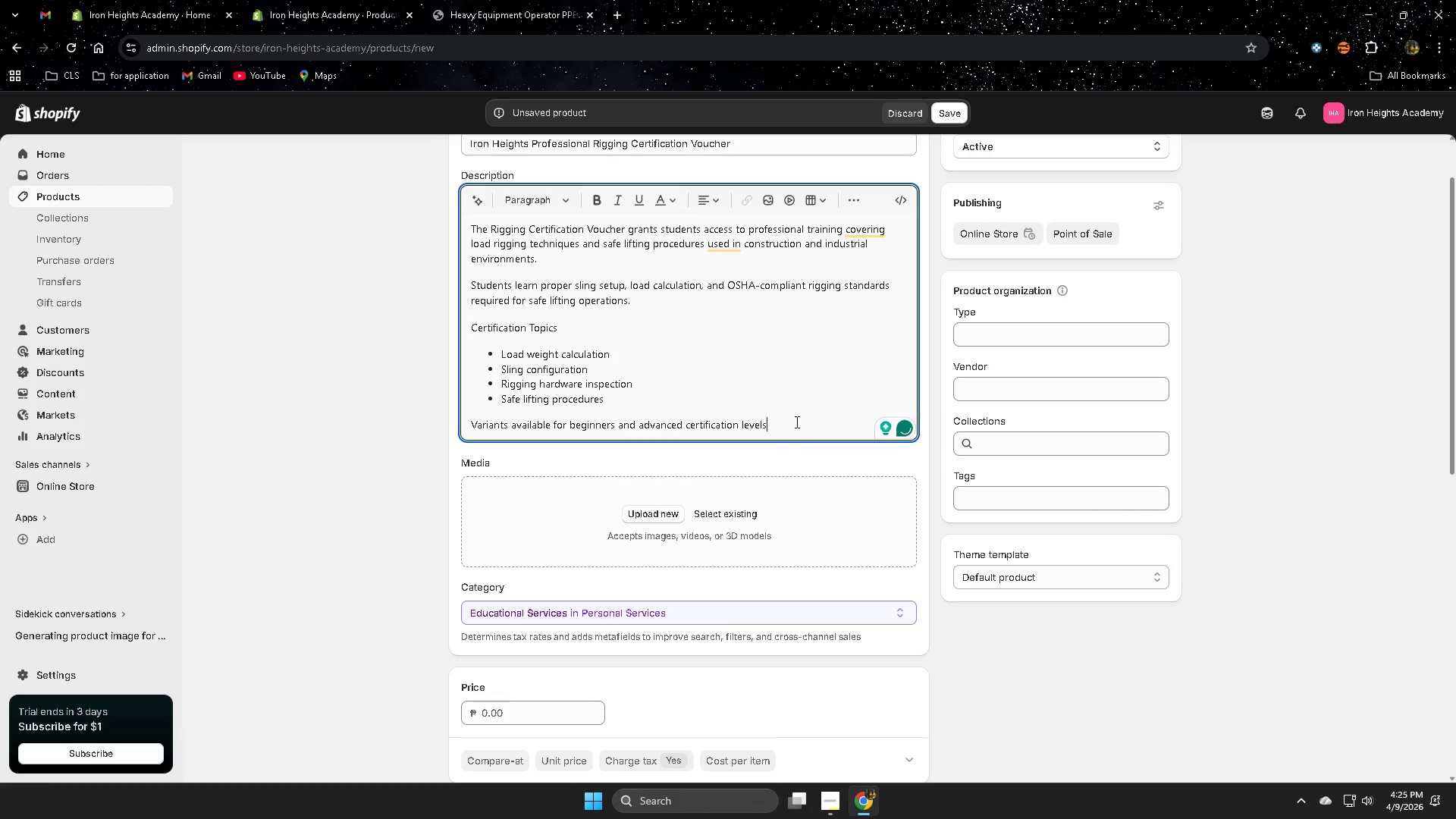 
key(Period)
 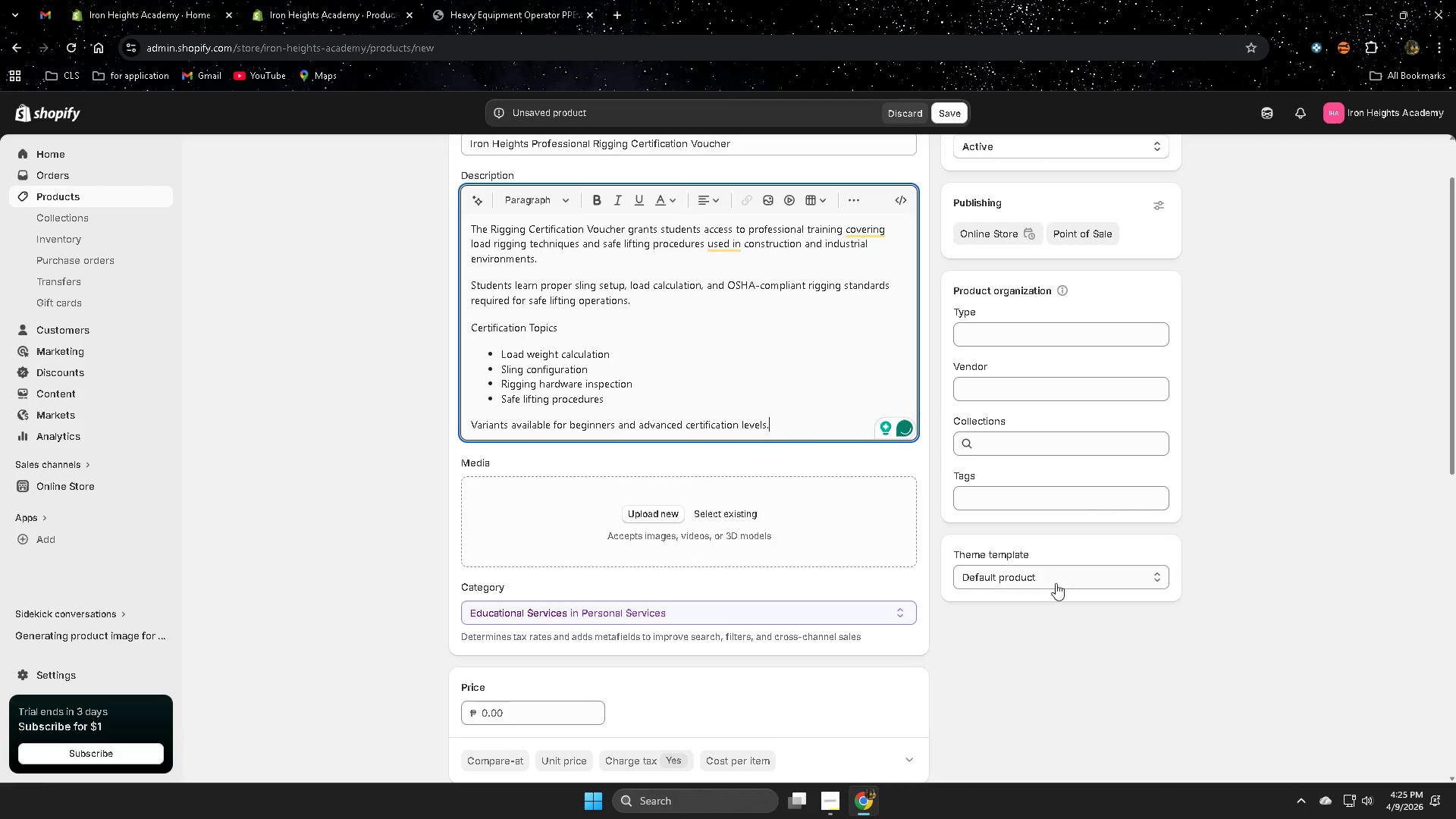 
left_click([1131, 636])
 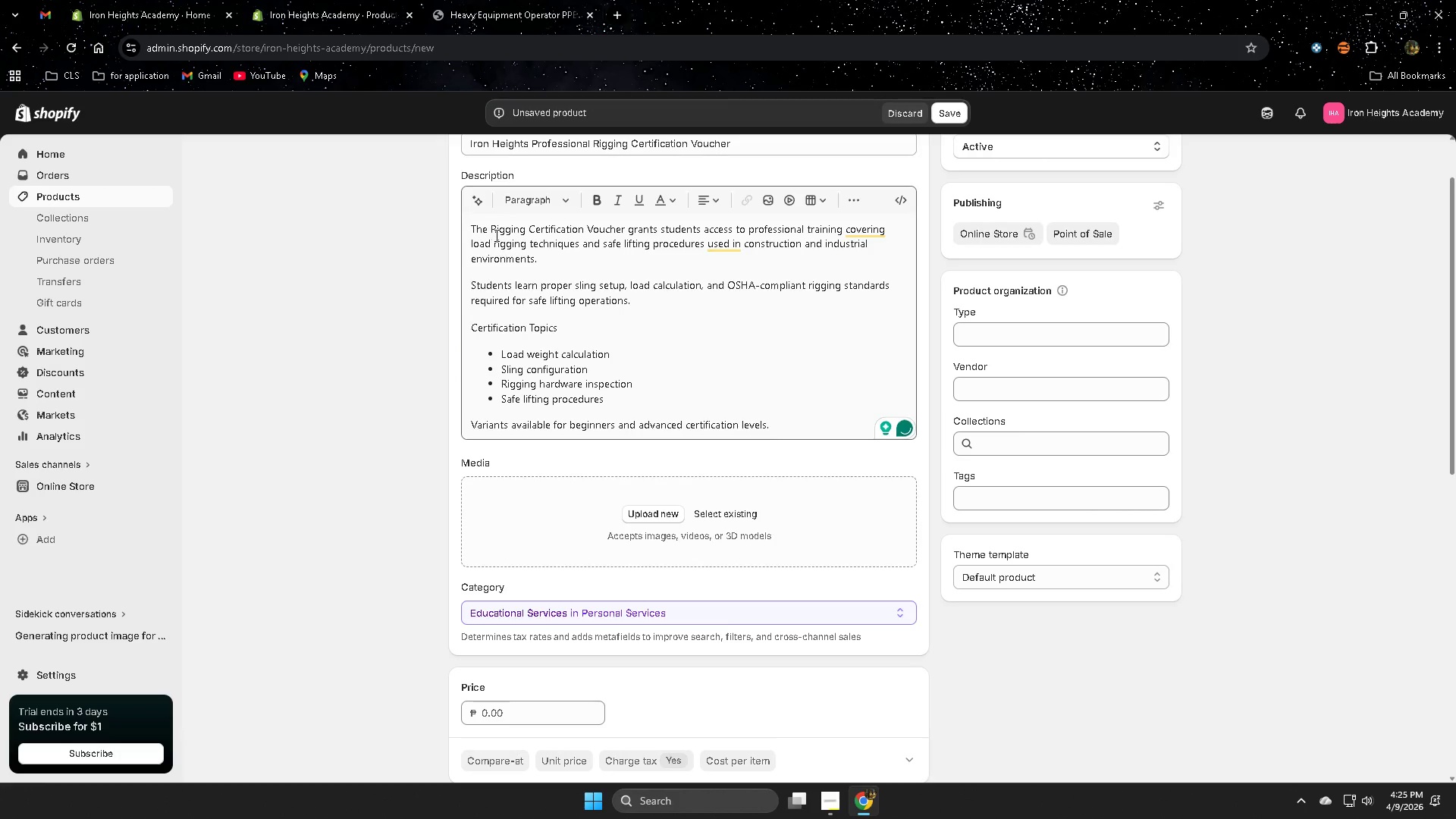 
scroll: coordinate [738, 382], scroll_direction: up, amount: 1.0
 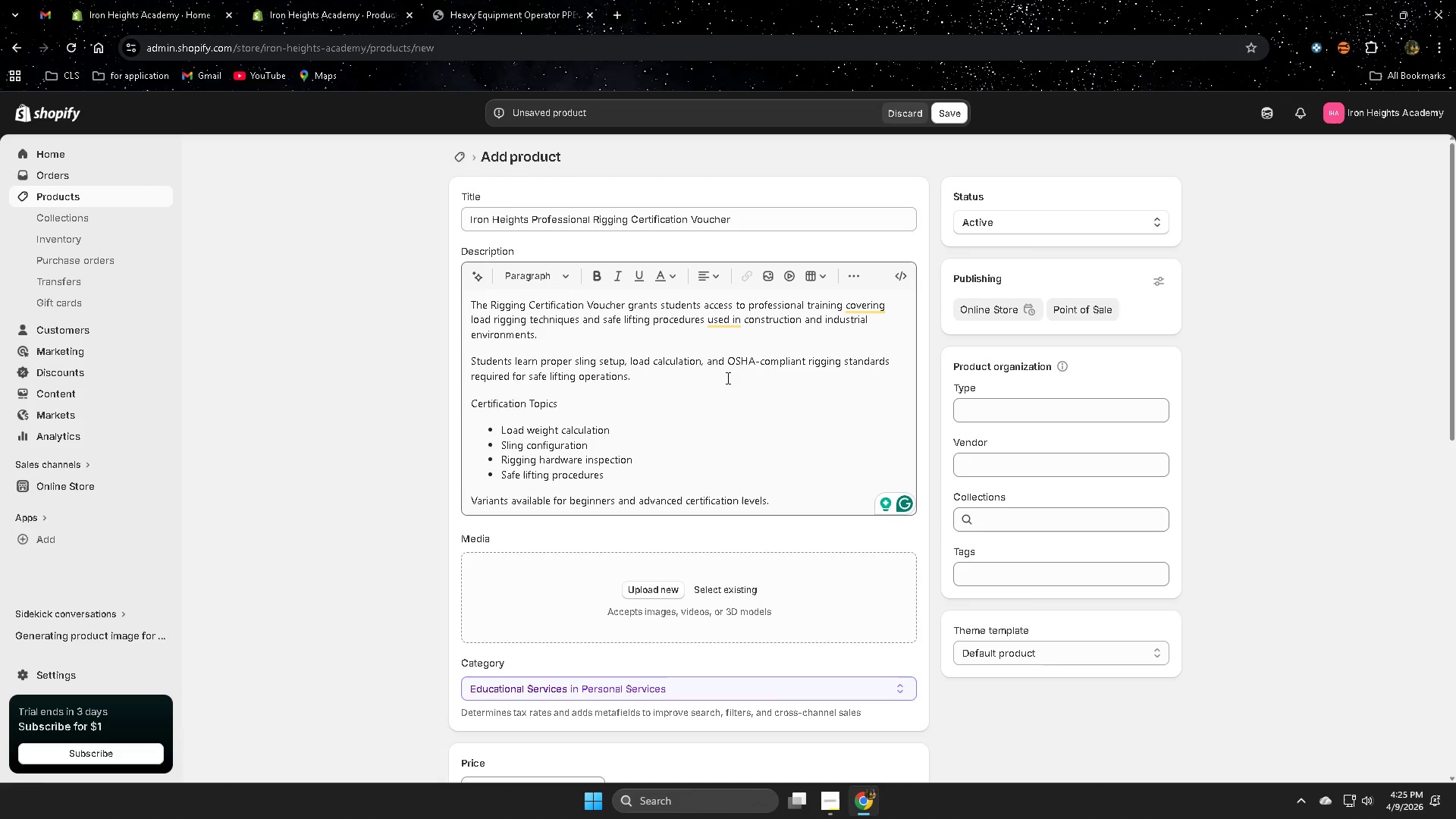 
wait(13.82)
 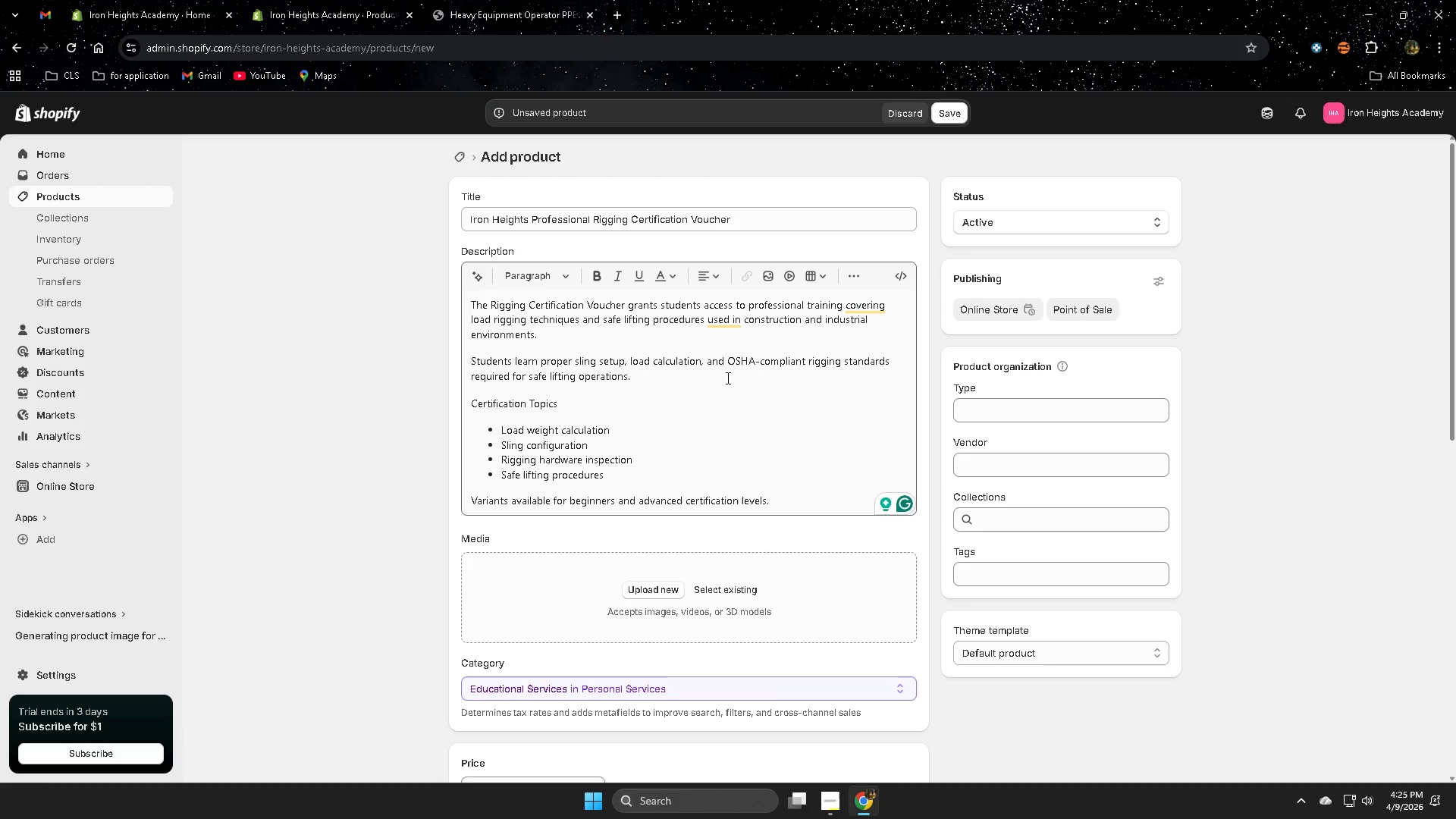 
left_click([626, 345])
 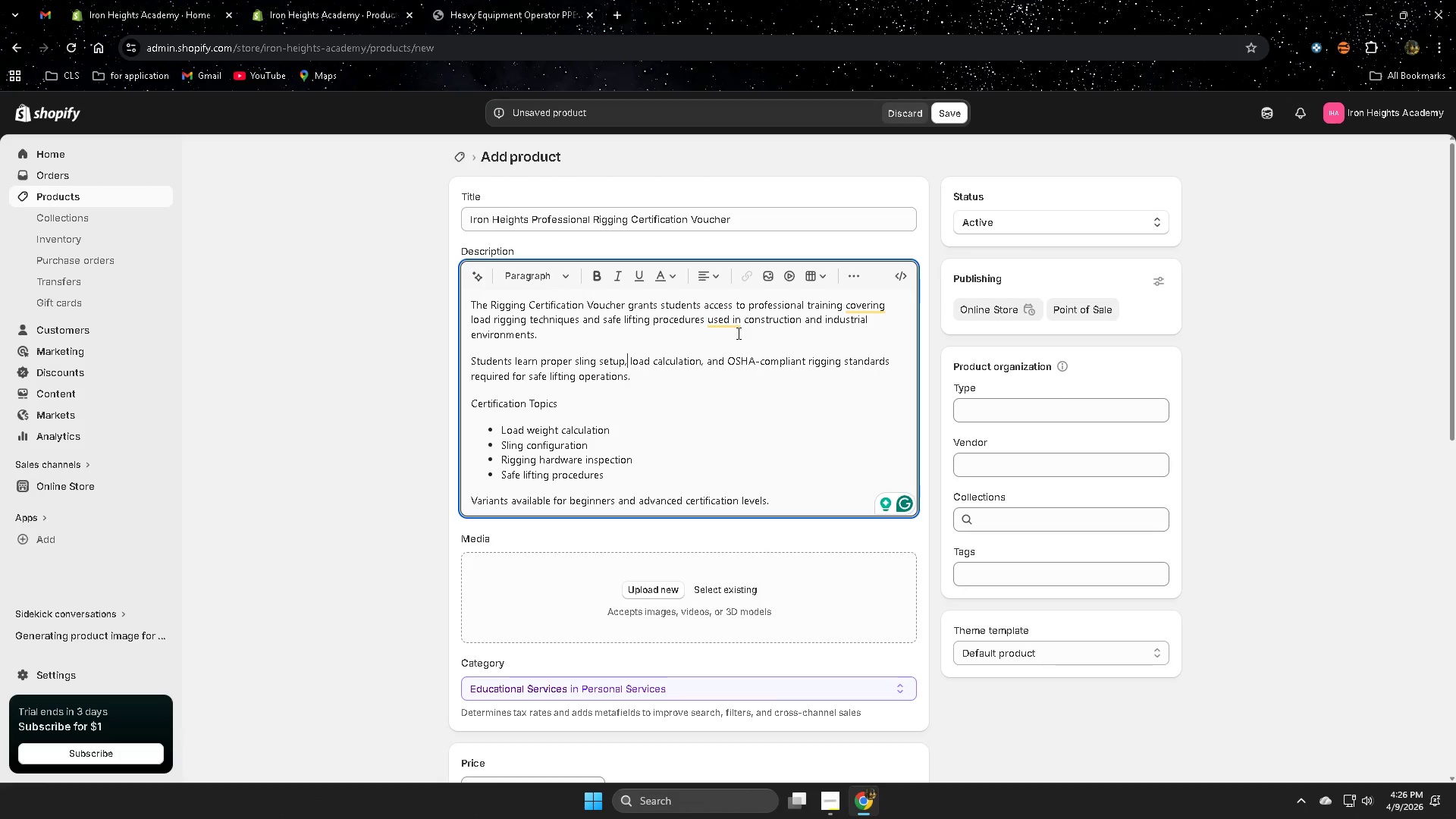 
wait(32.5)
 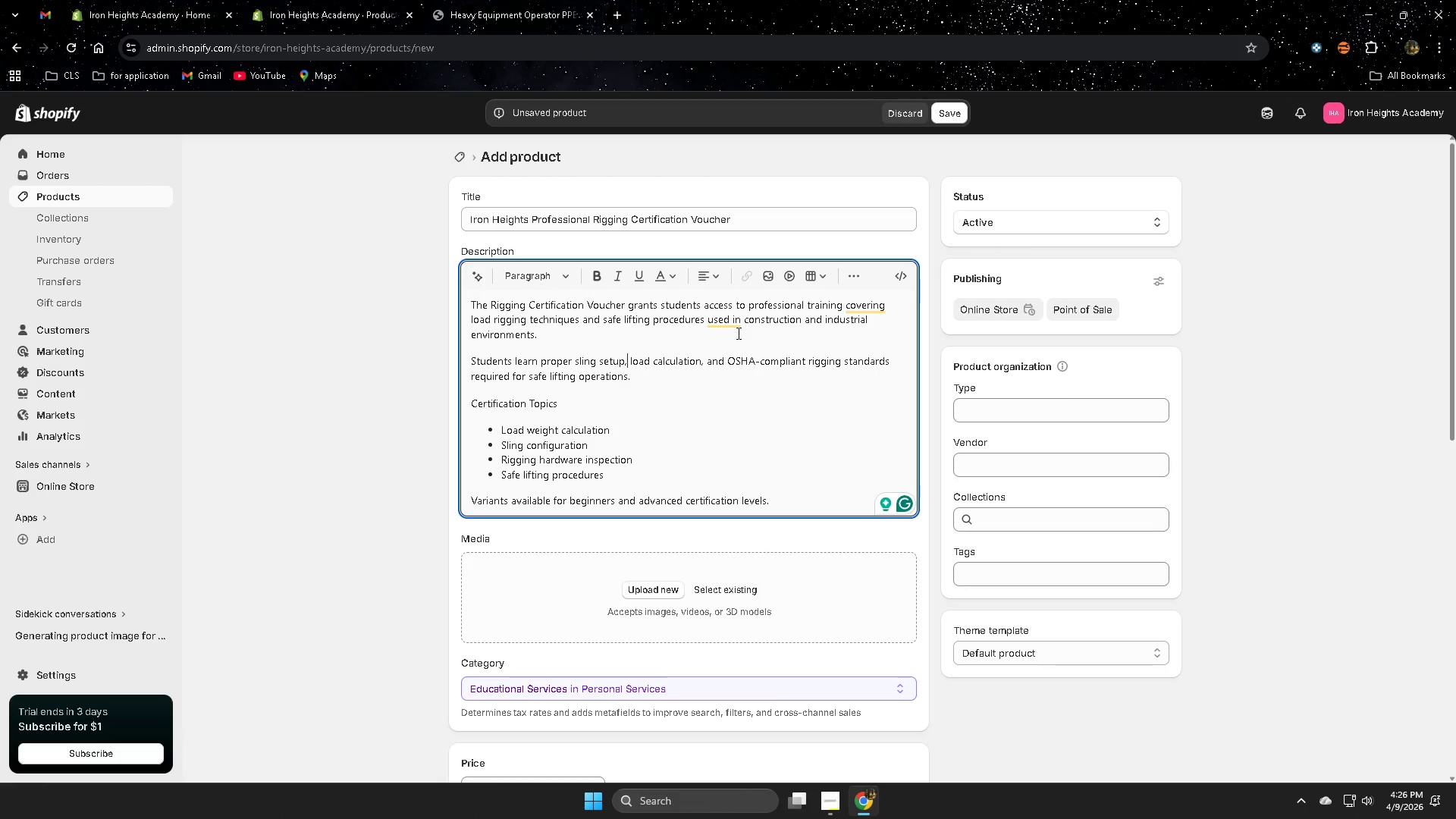 
mouse_move([693, 352])
 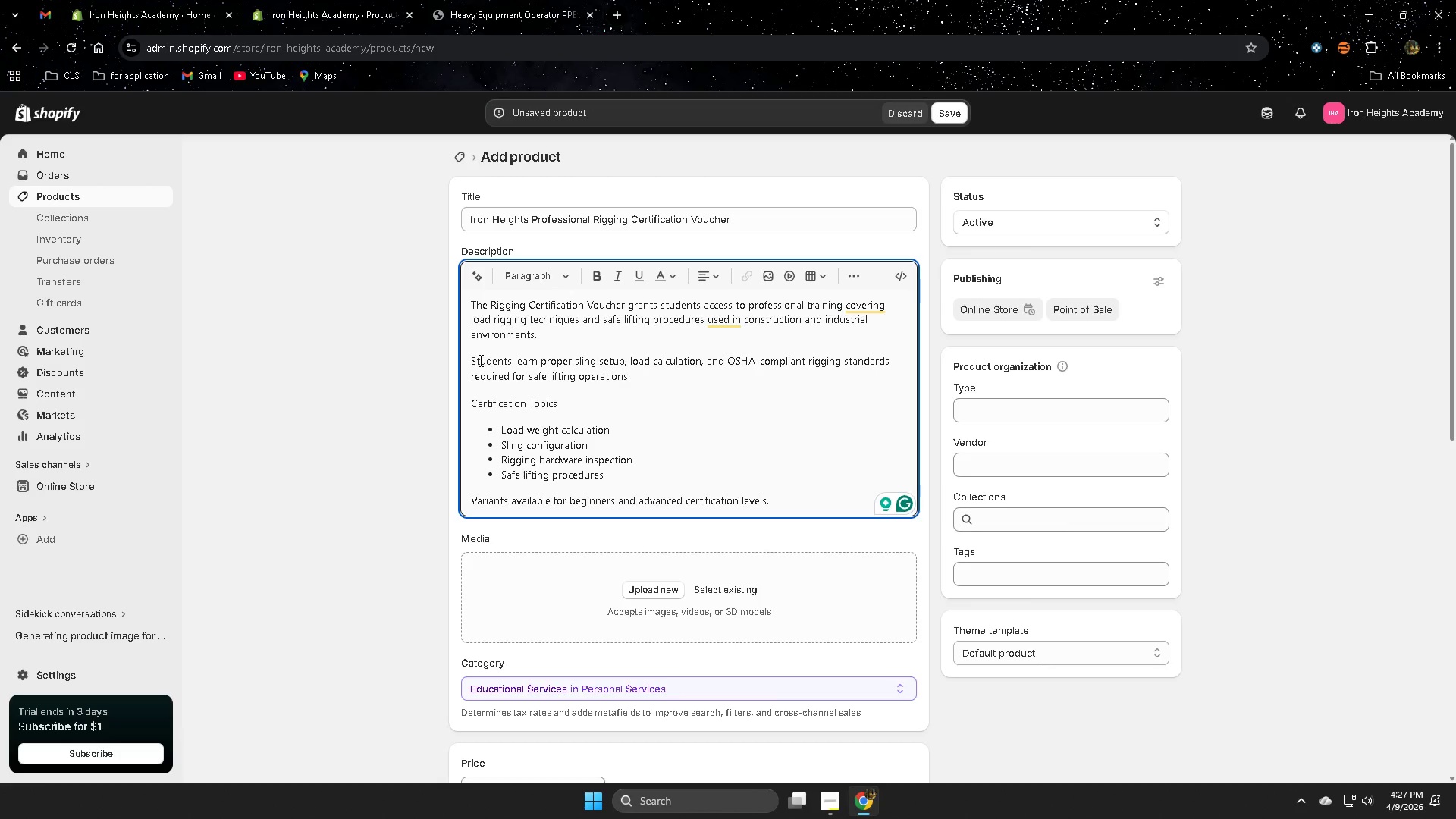 
wait(37.58)
 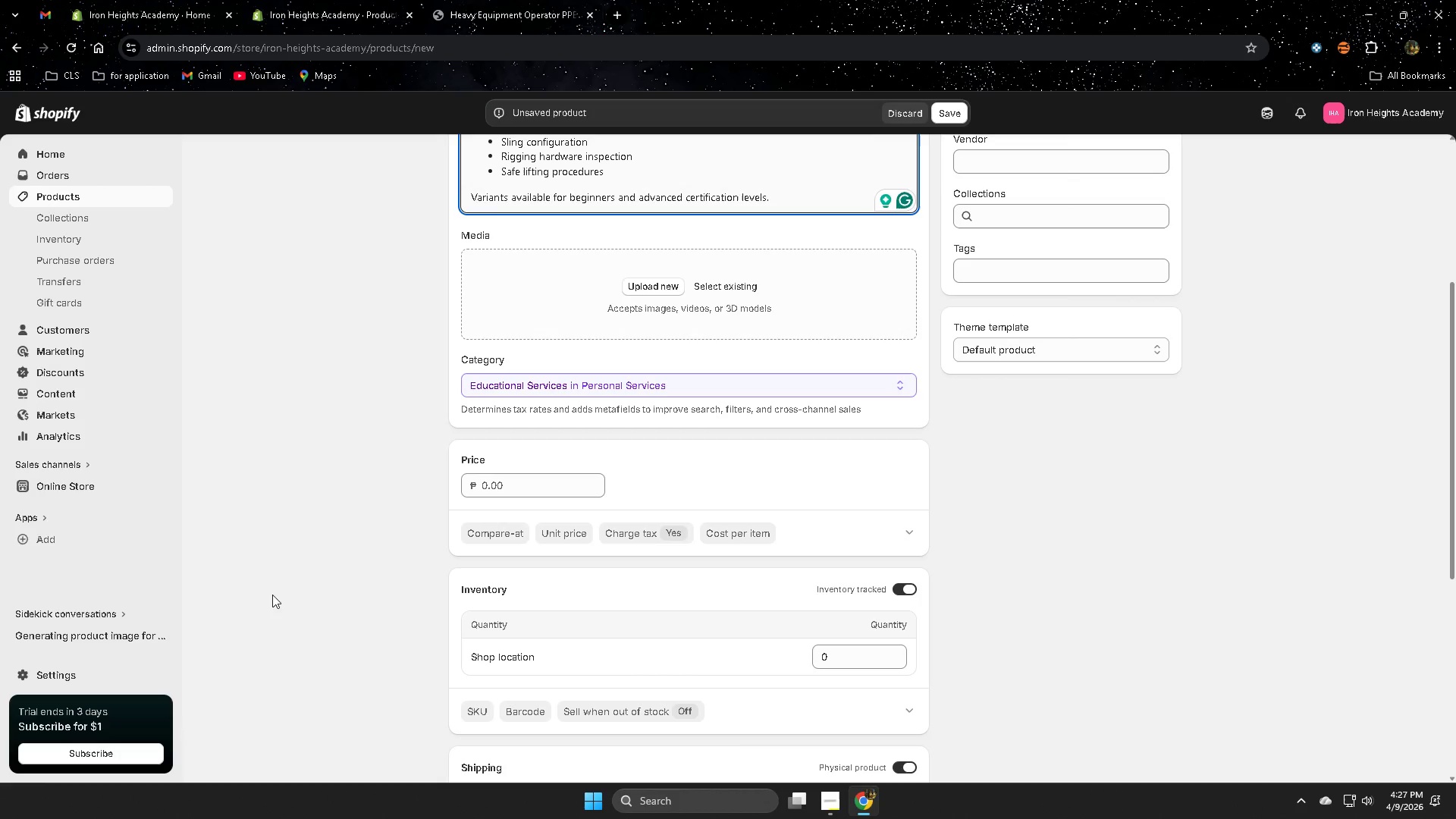 
left_click([303, 576])
 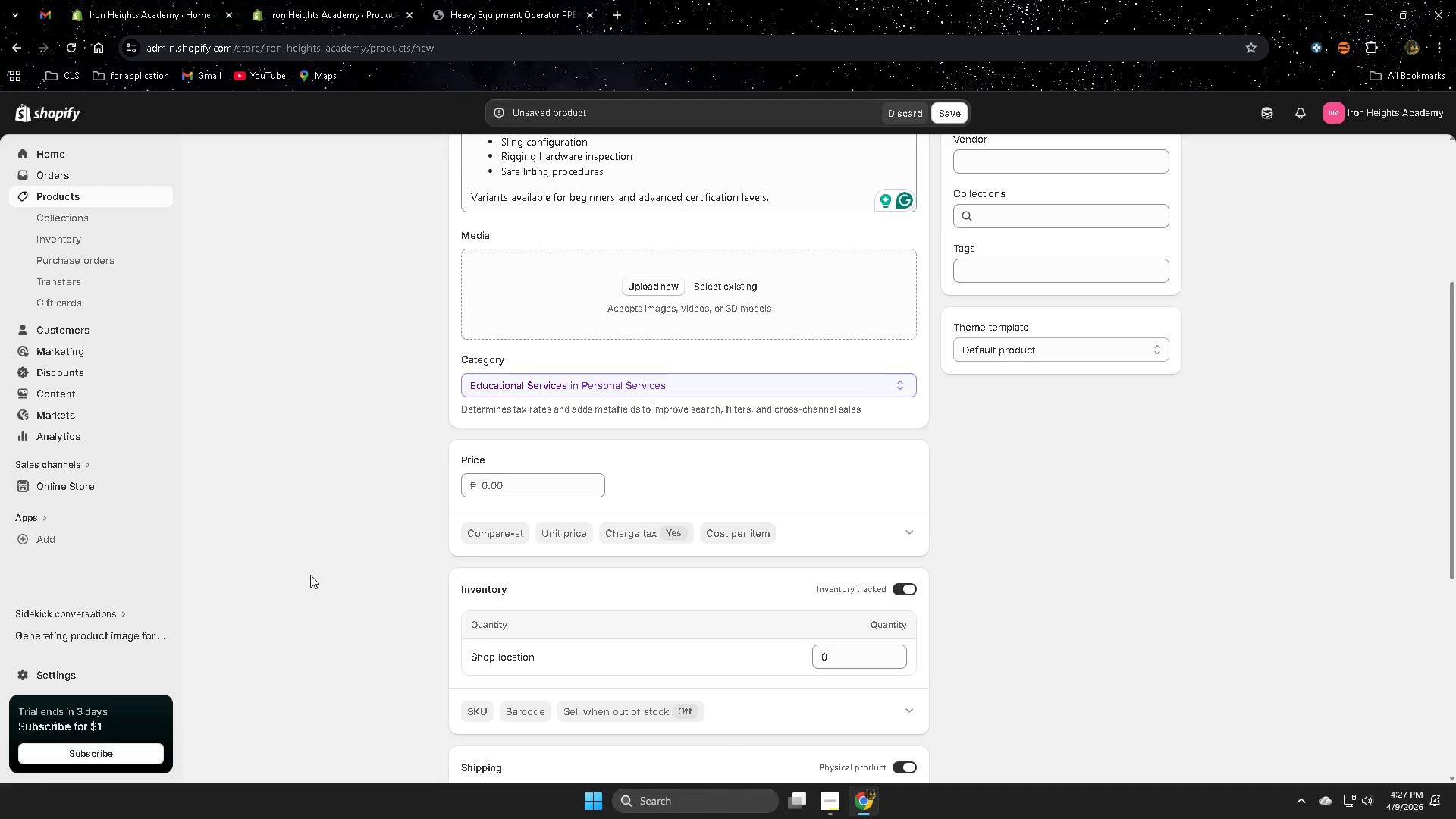 
scroll: coordinate [321, 574], scroll_direction: down, amount: 8.0
 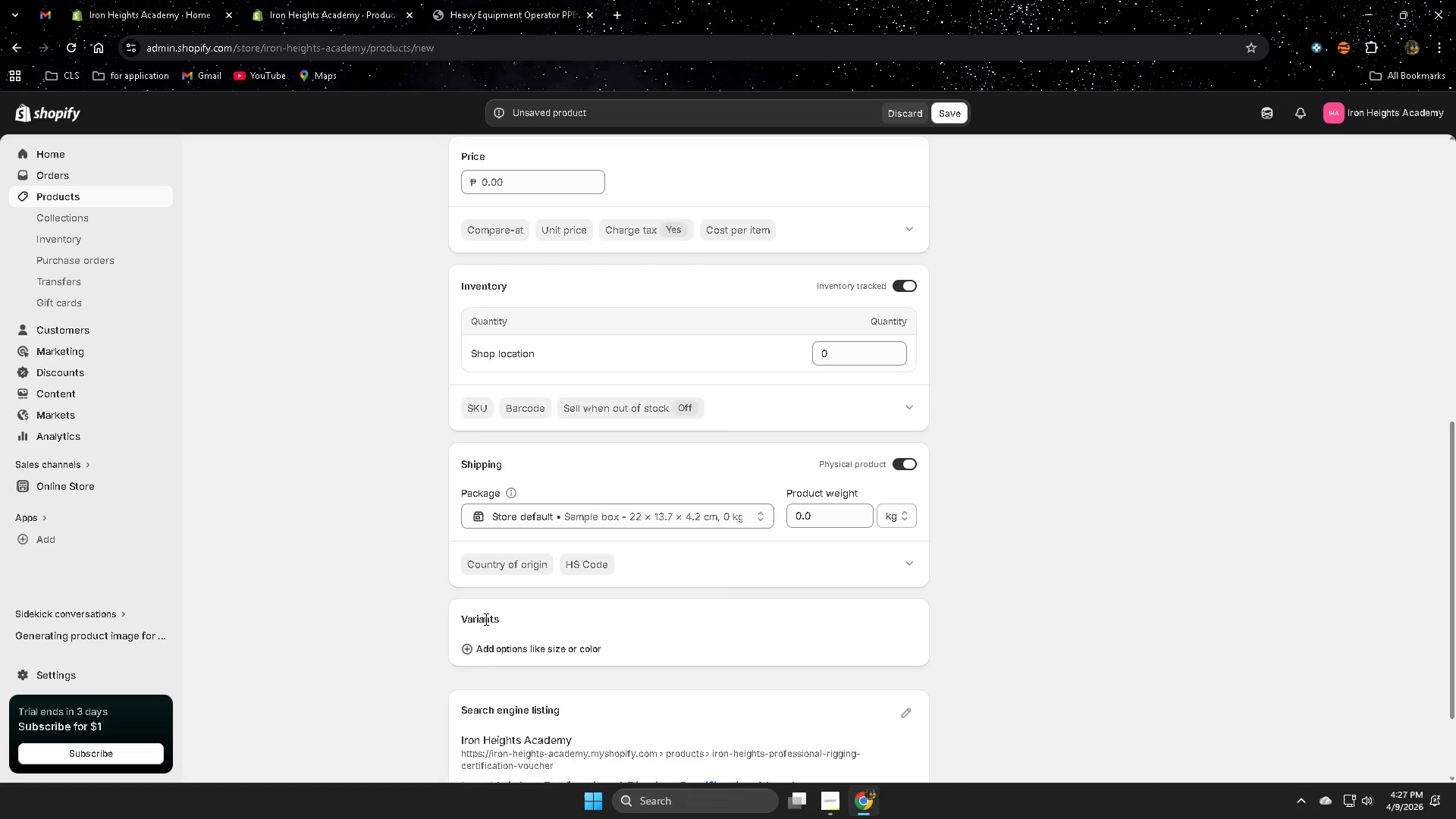 
left_click([497, 647])
 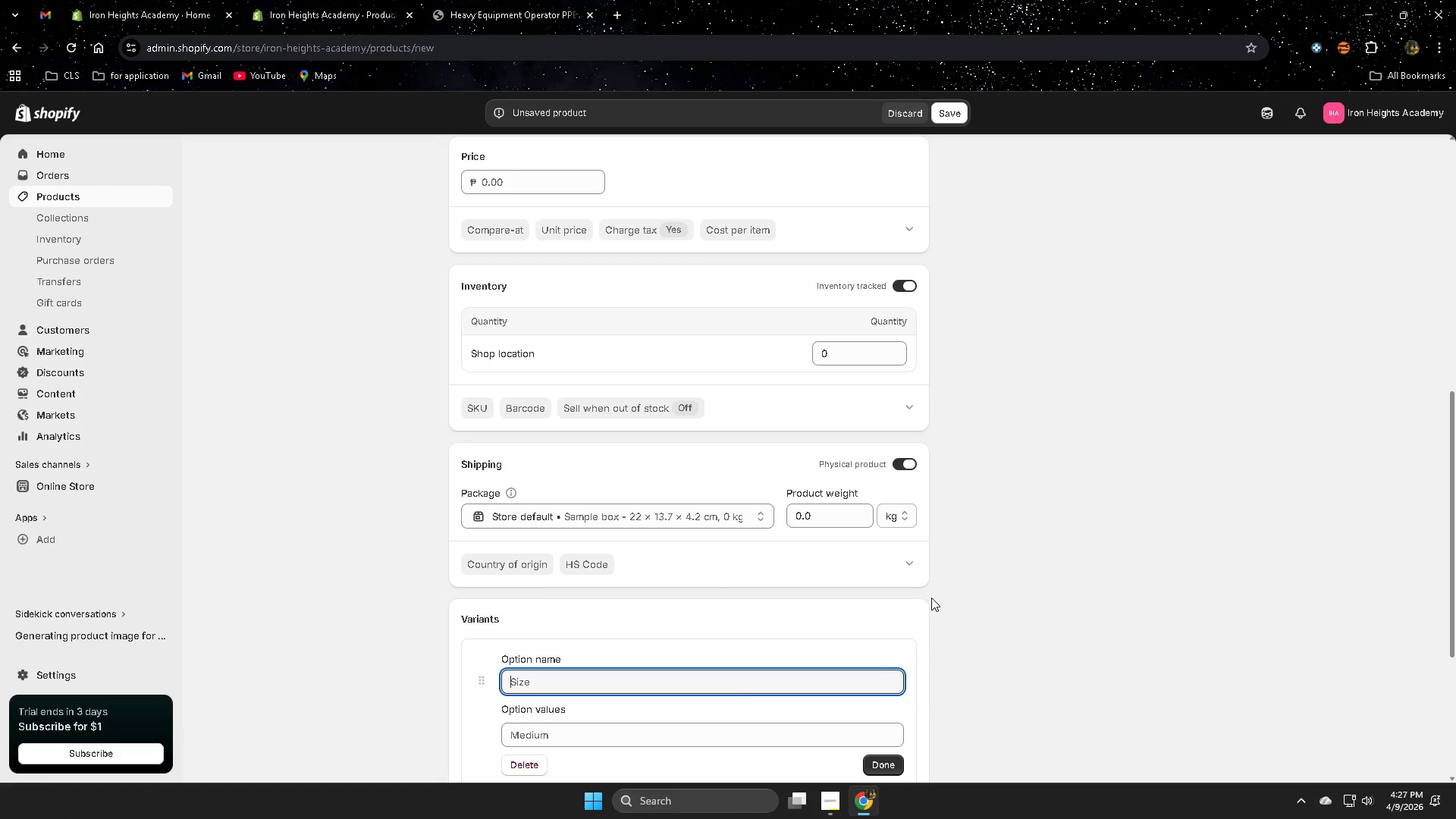 
scroll: coordinate [981, 563], scroll_direction: down, amount: 3.0
 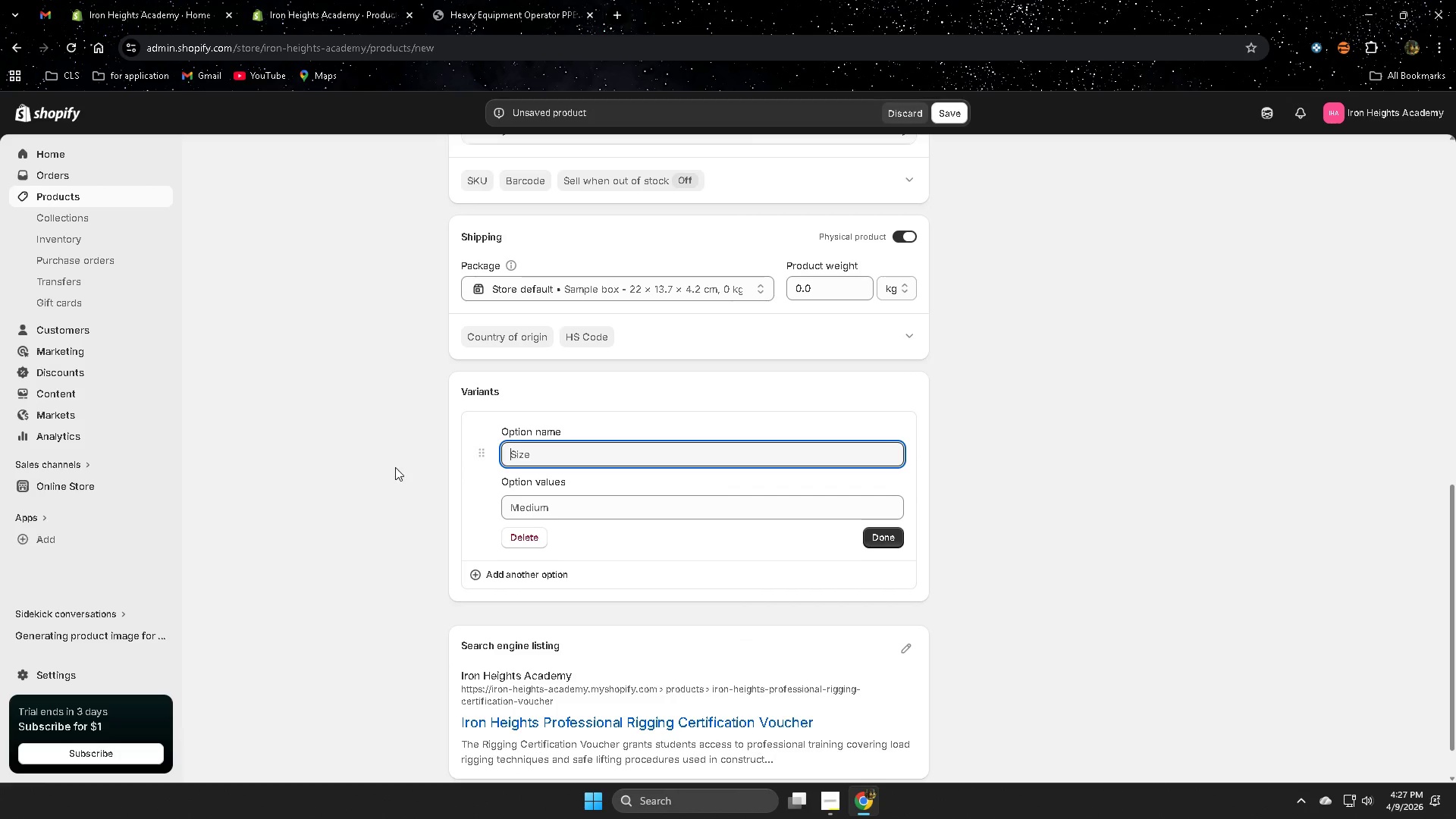 
wait(6.62)
 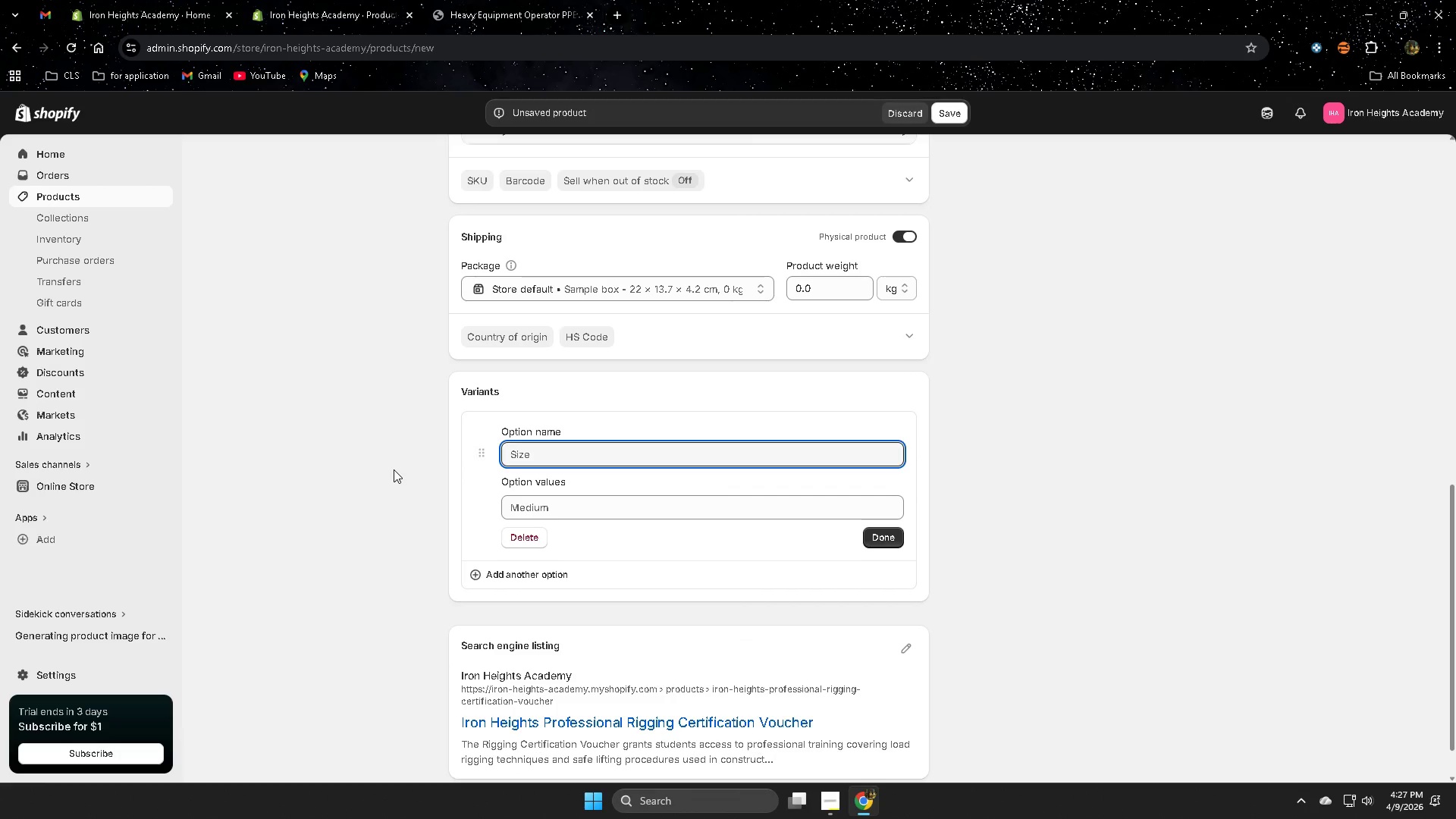 
double_click([479, 391])
 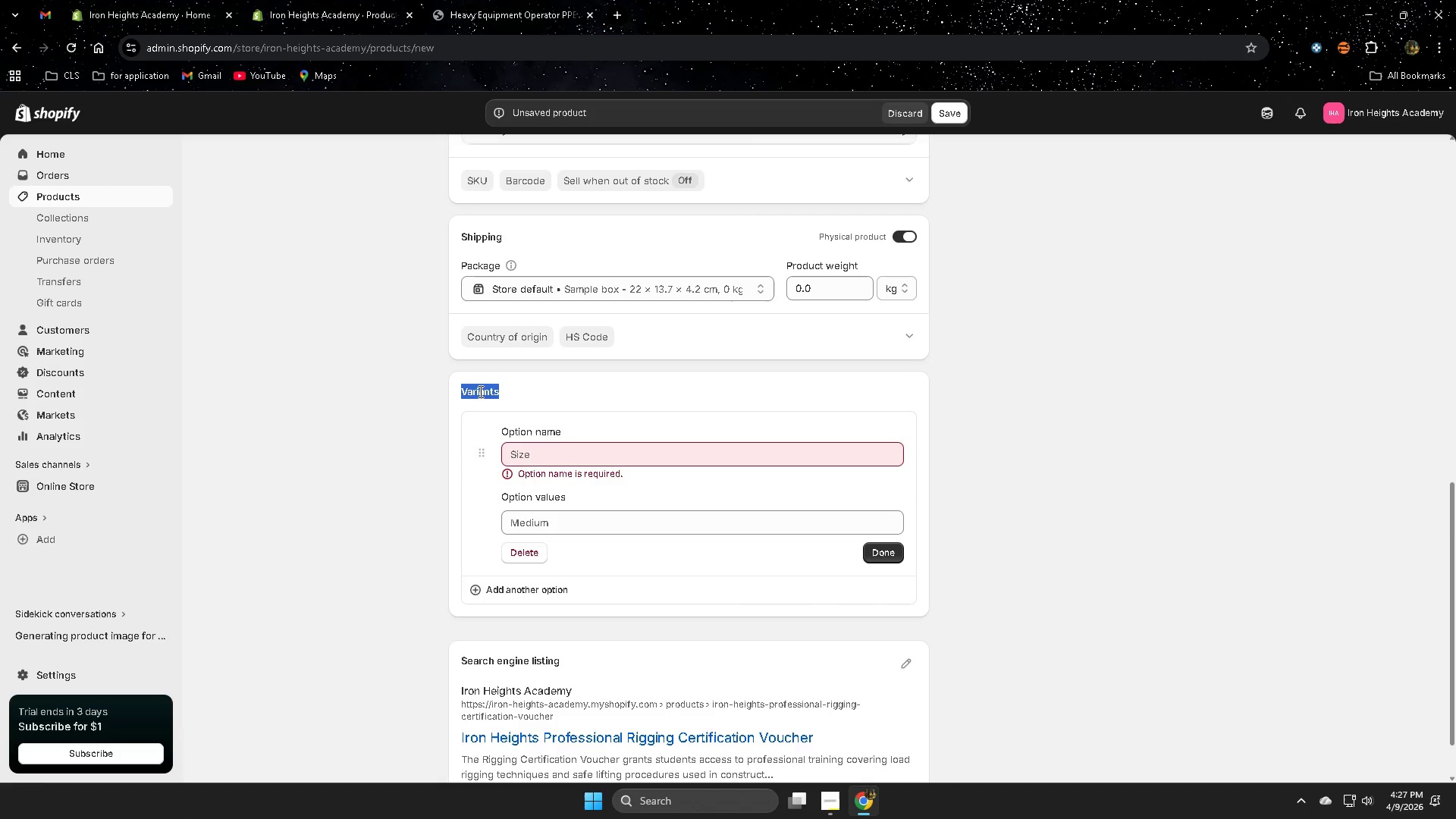 
key(Control+ControlLeft)
 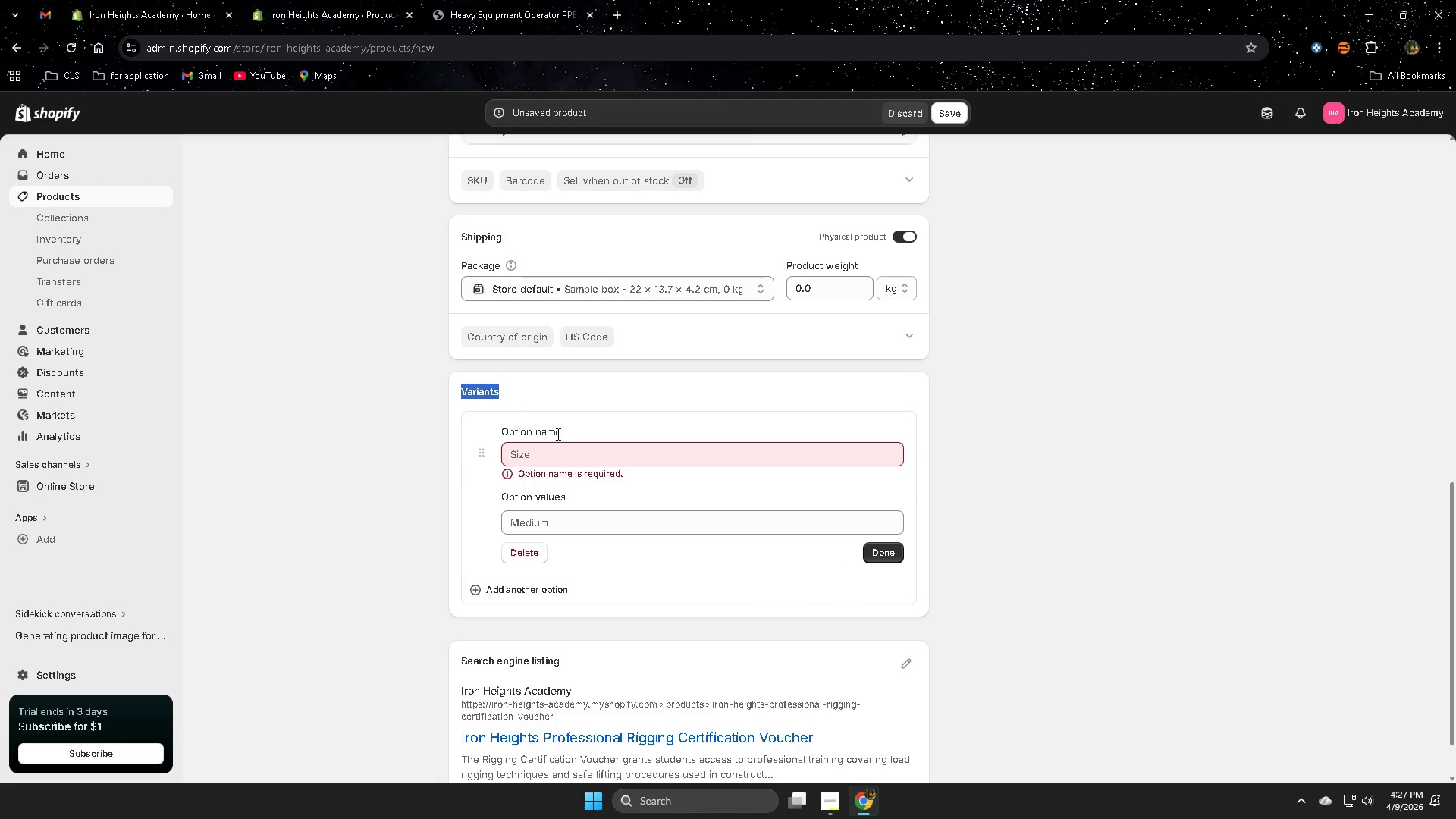 
key(Control+C)
 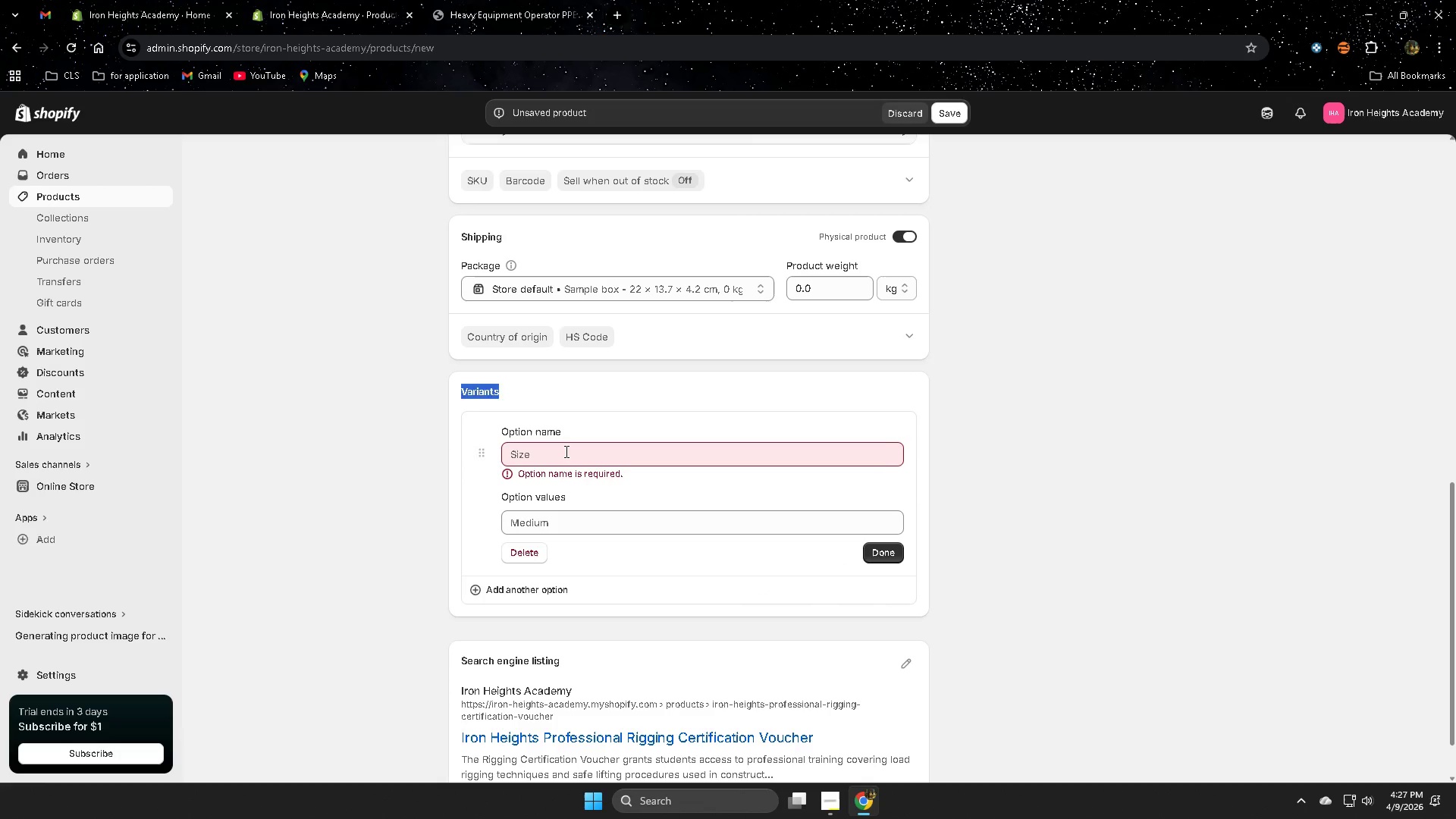 
double_click([565, 451])
 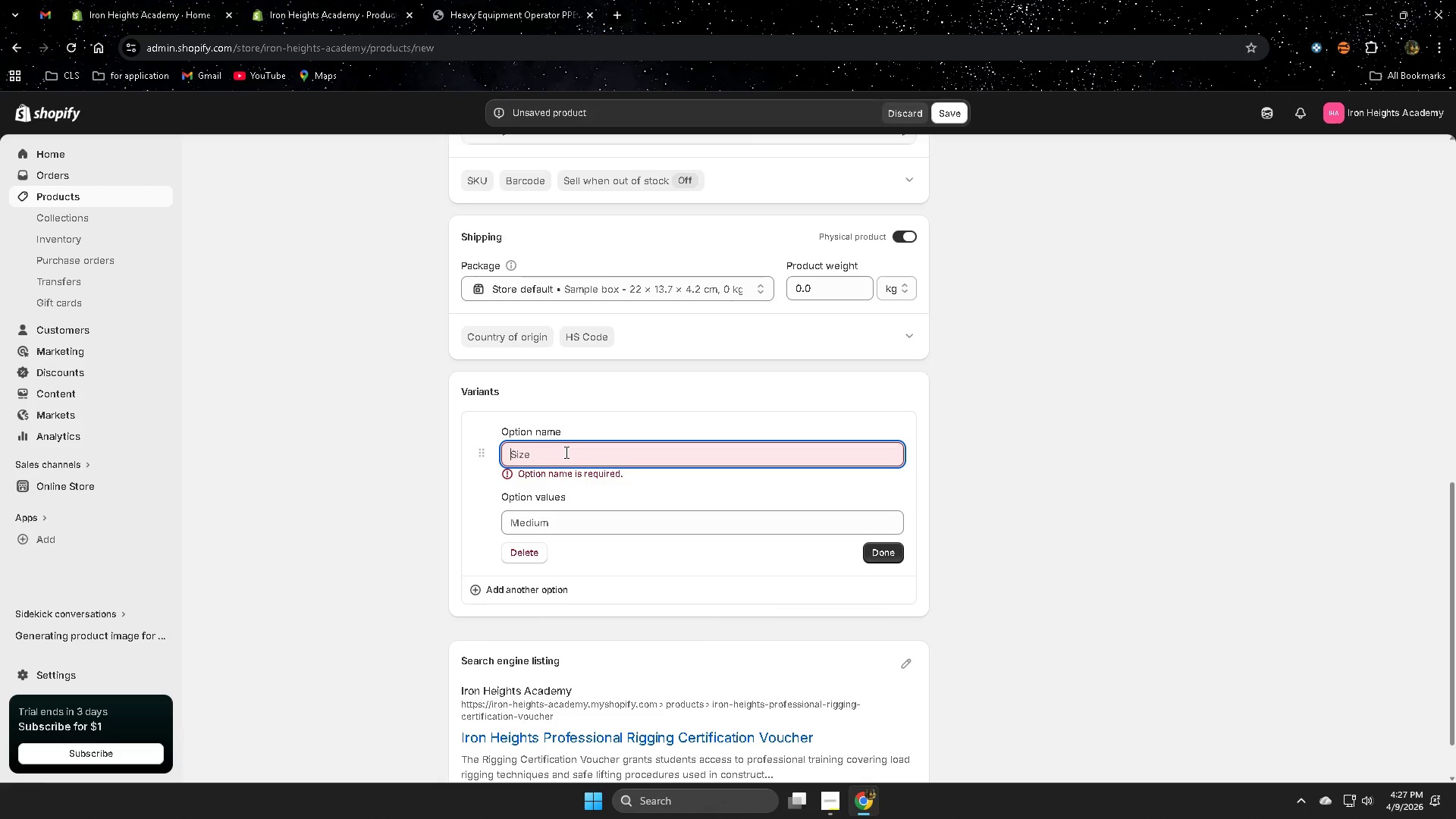 
key(Control+ControlLeft)
 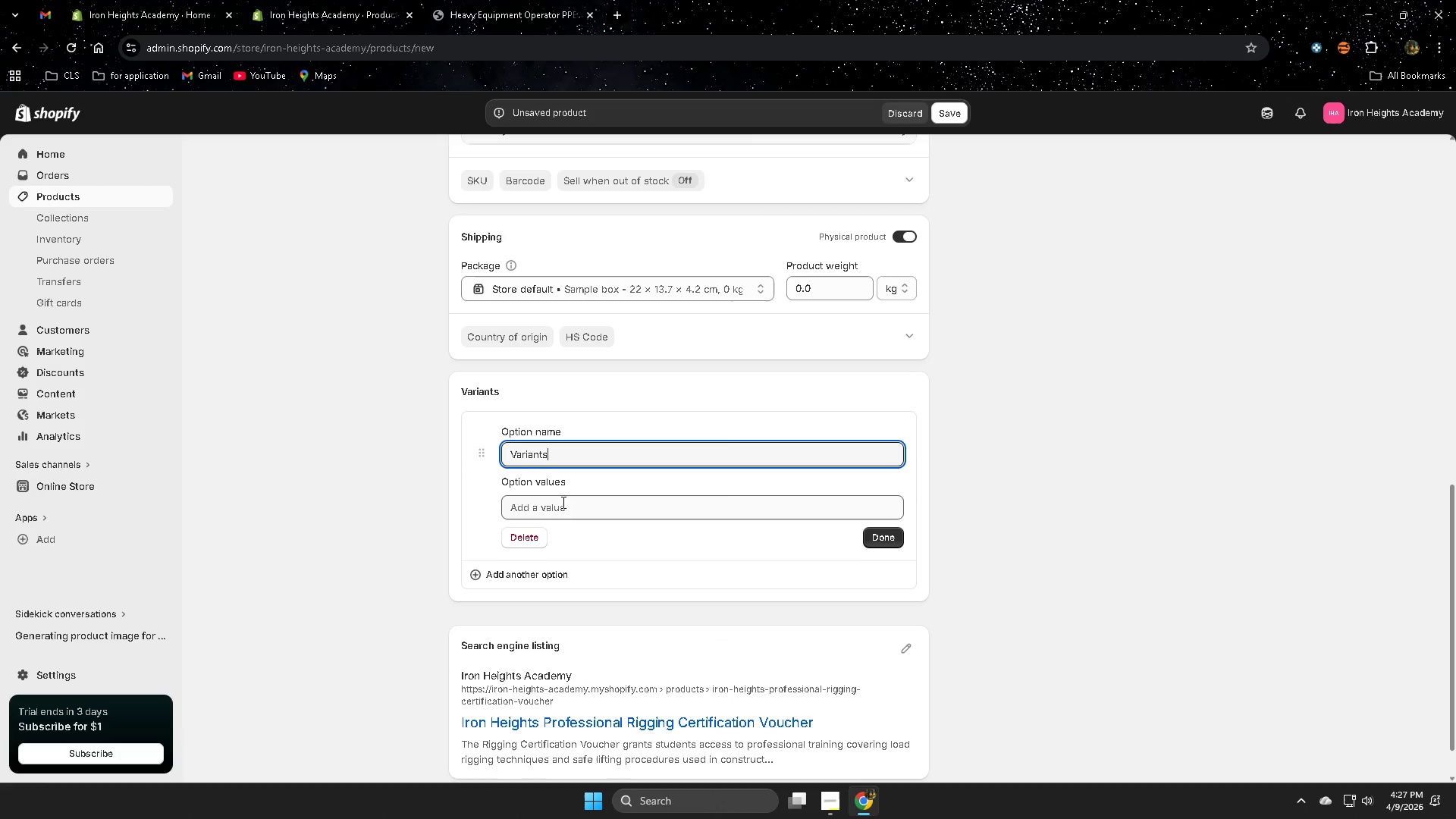 
key(Control+V)
 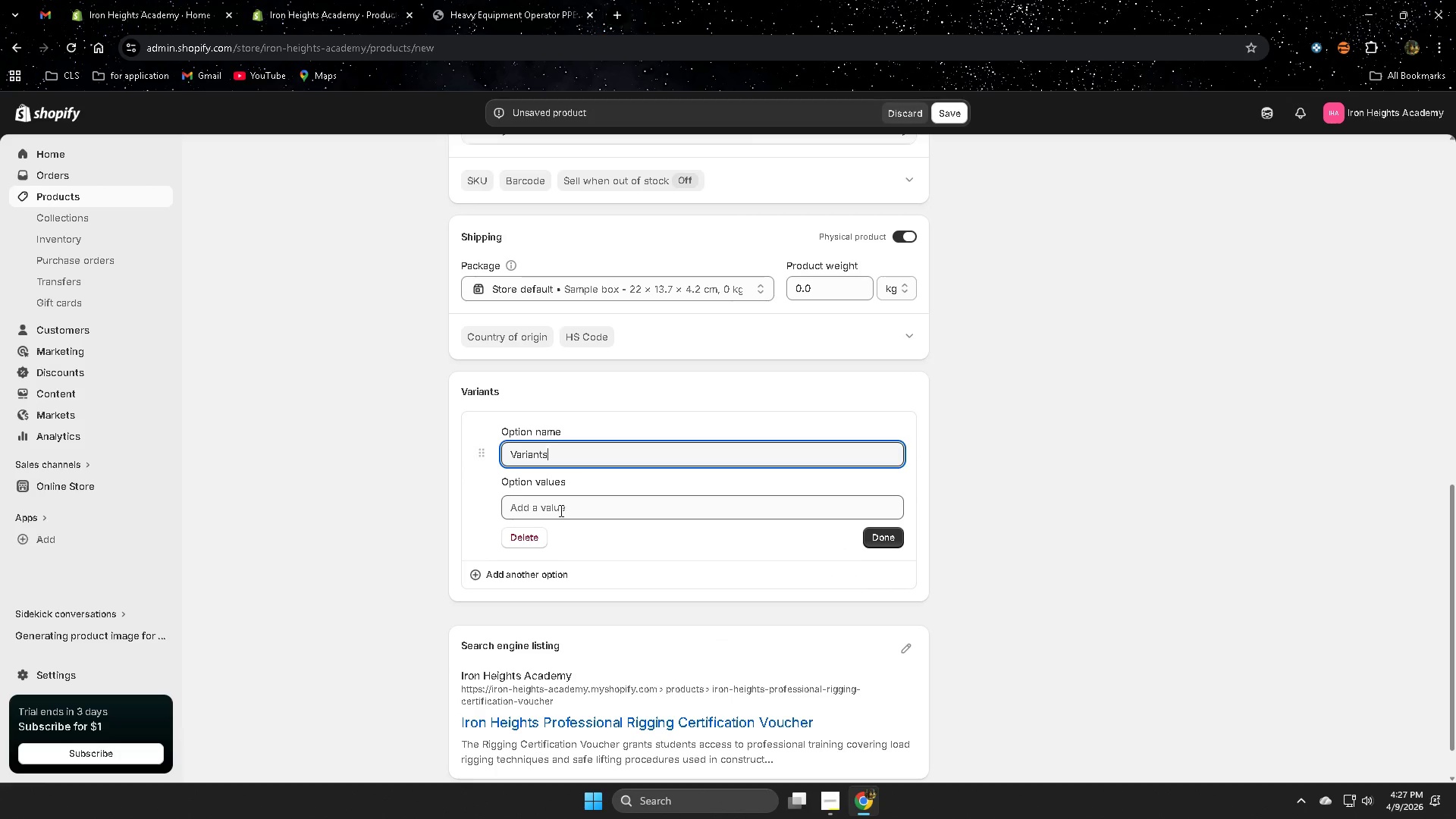 
left_click([560, 510])
 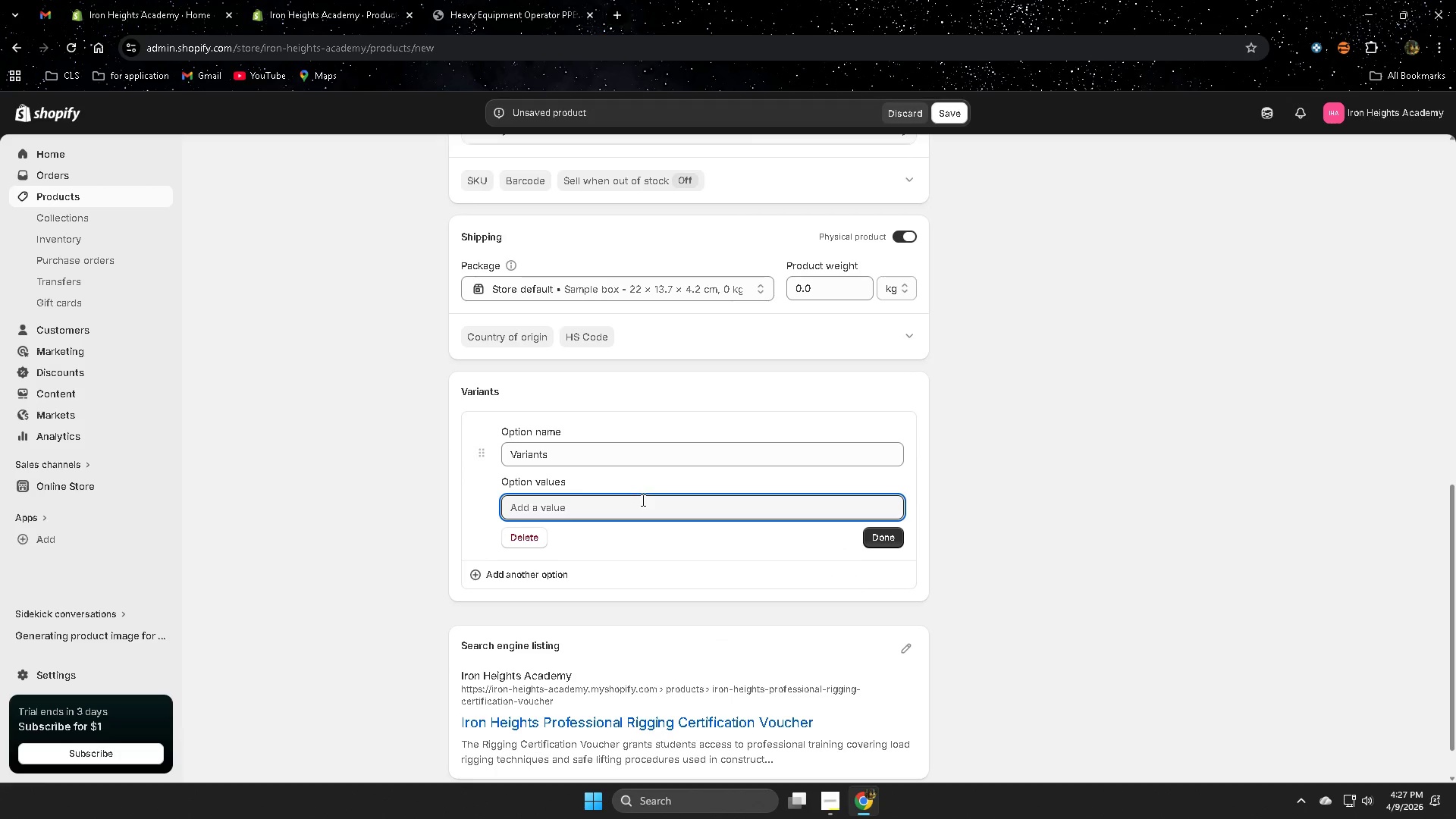 
type(Bais)
key(Backspace)
key(Backspace)
type(sic )
key(Backspace)
key(Backspace)
key(Backspace)
key(Backspace)
key(Backspace)
key(Backspace)
type(Level 1b)
key(Backspace)
type( b)
key(Backspace)
type(Basic )
 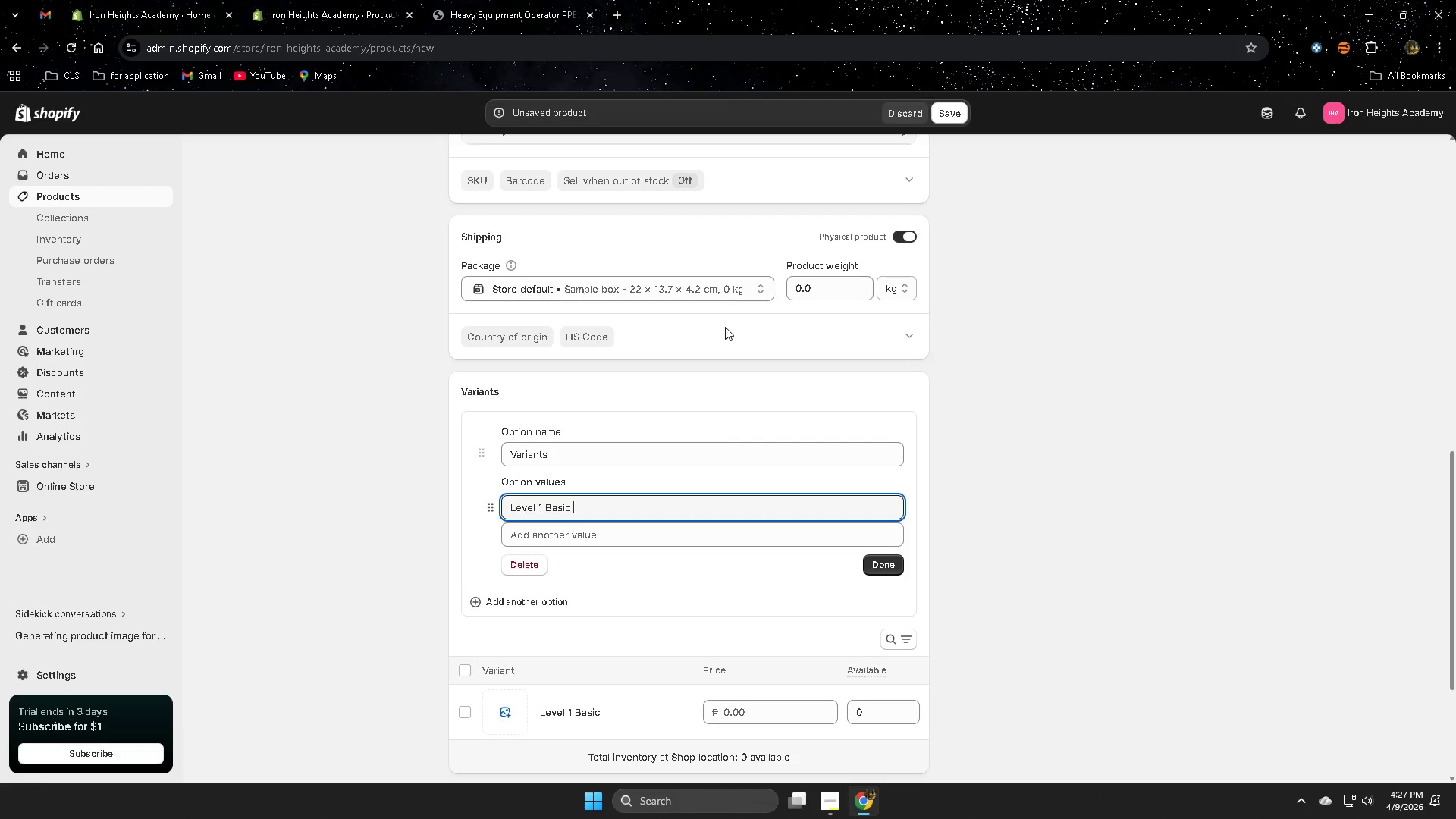 
left_click([524, 0])
 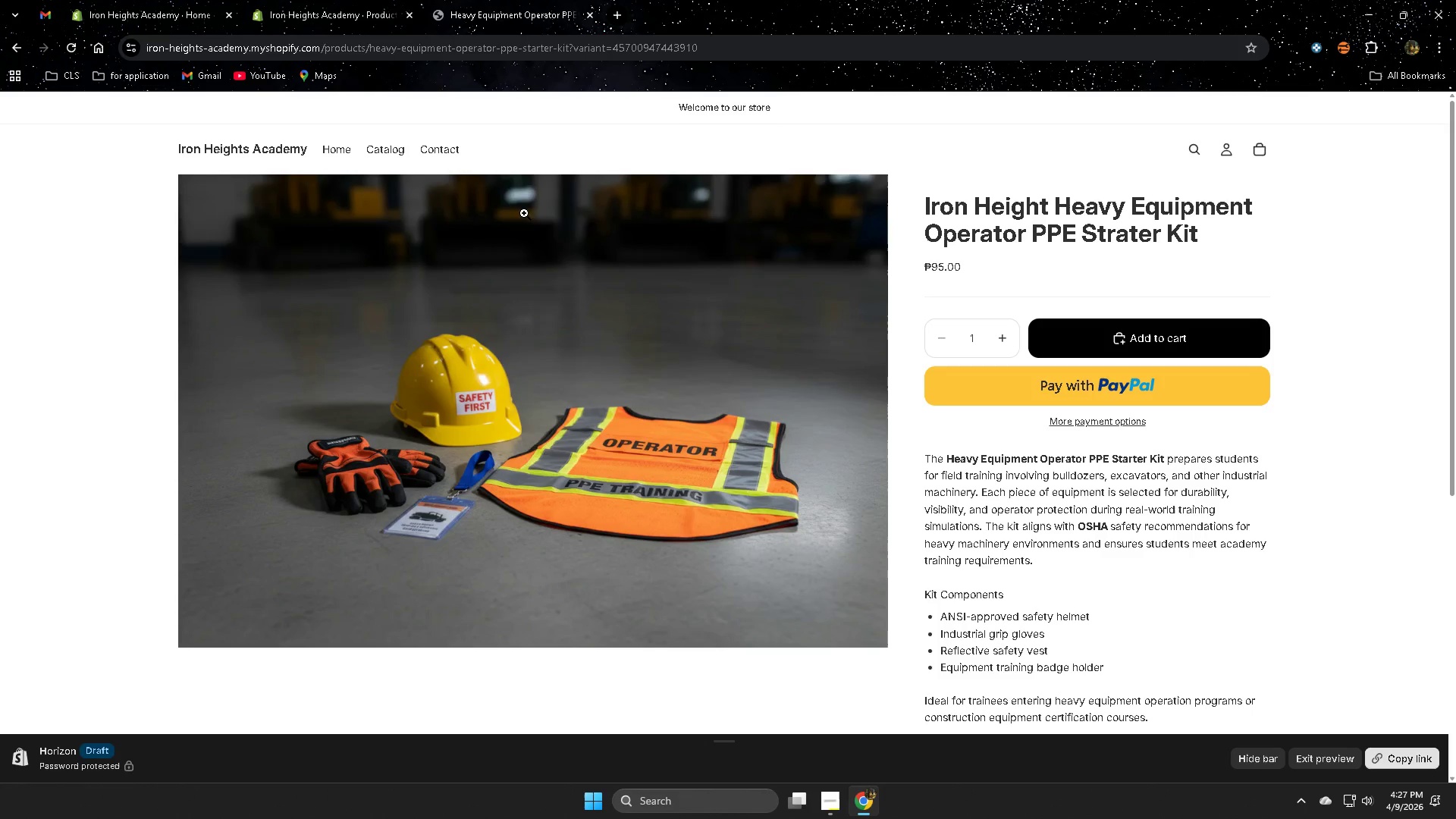 
scroll: coordinate [536, 416], scroll_direction: up, amount: 2.0
 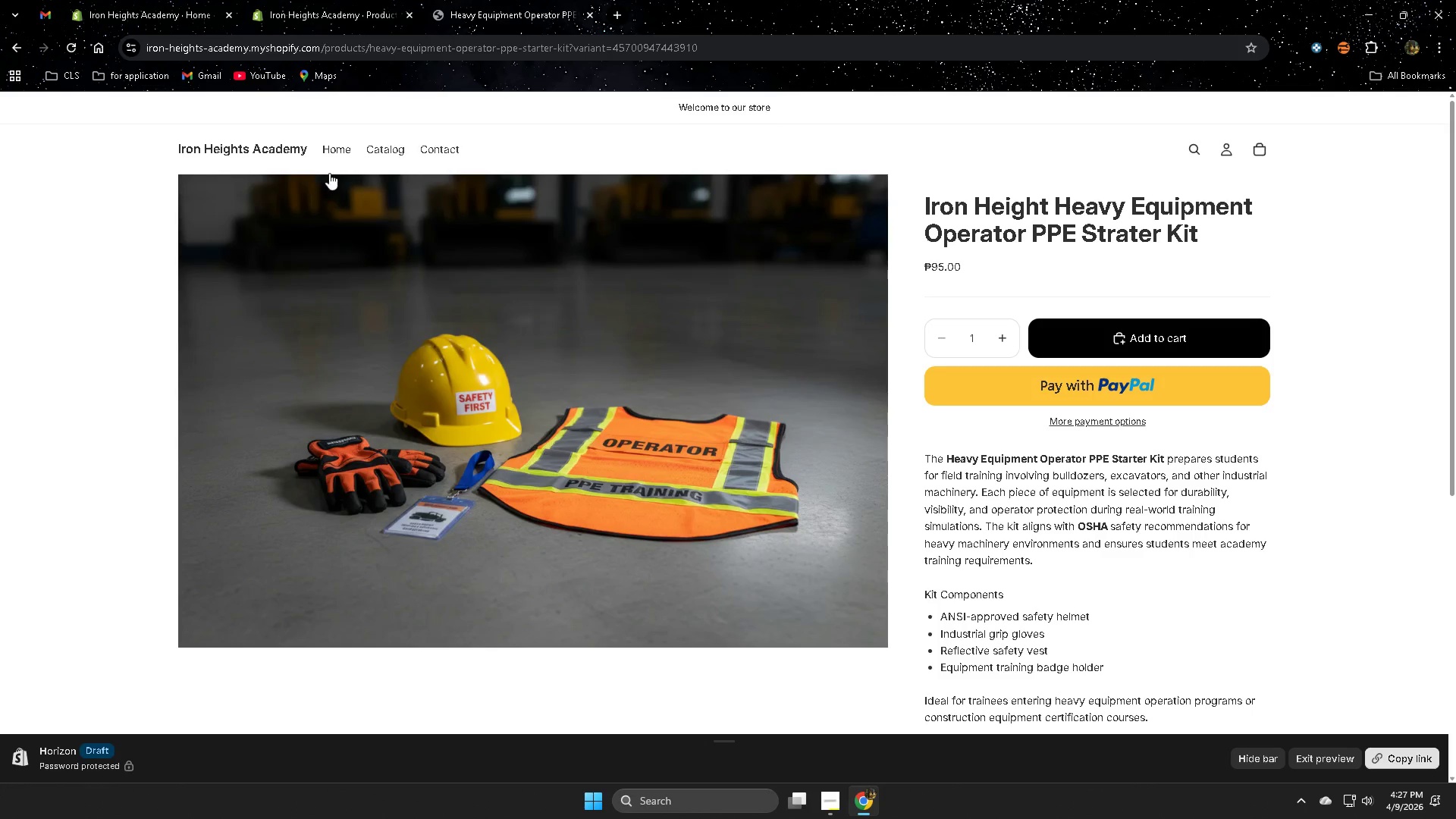 
left_click([337, 153])
 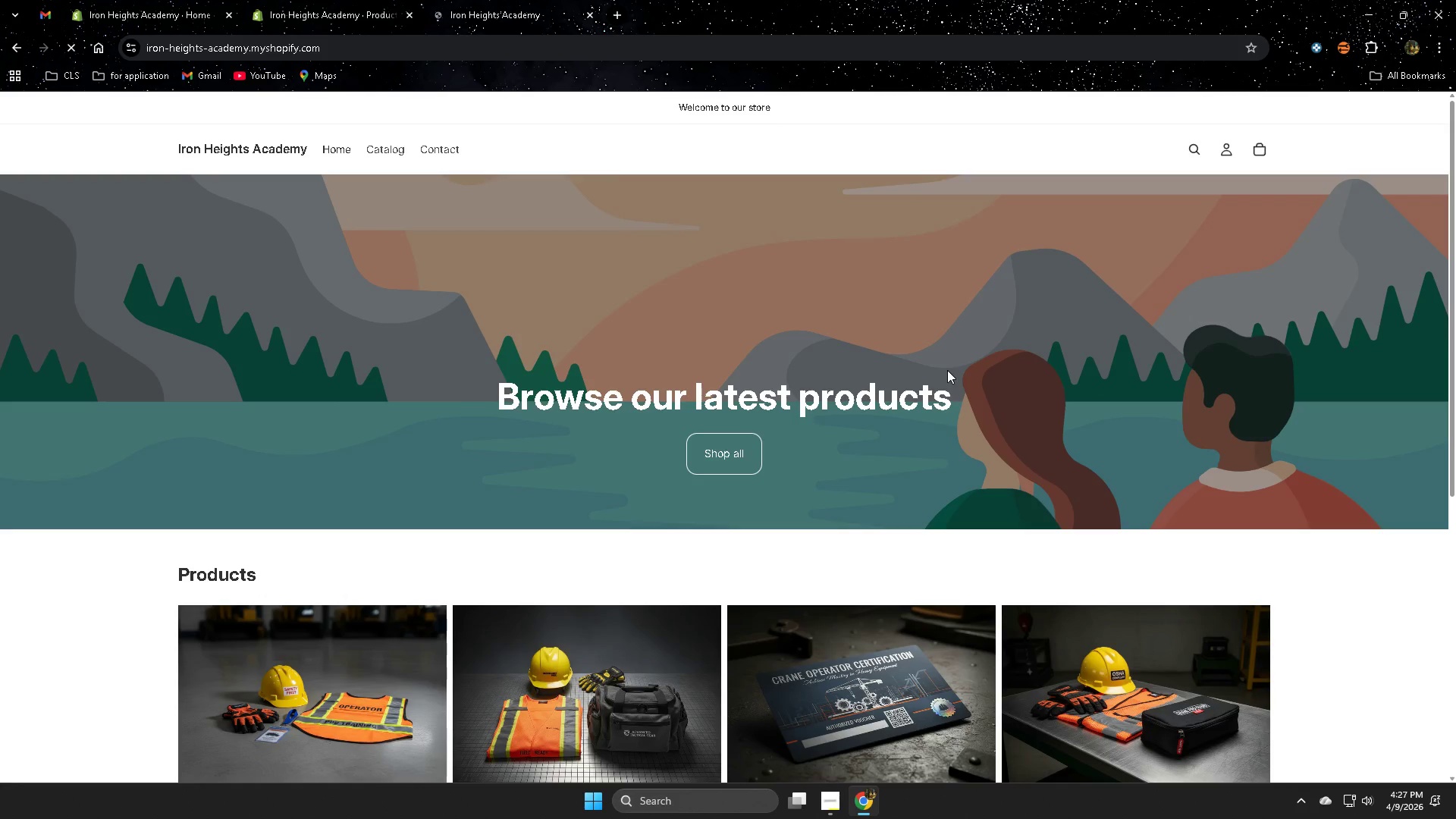 
left_click([904, 451])
 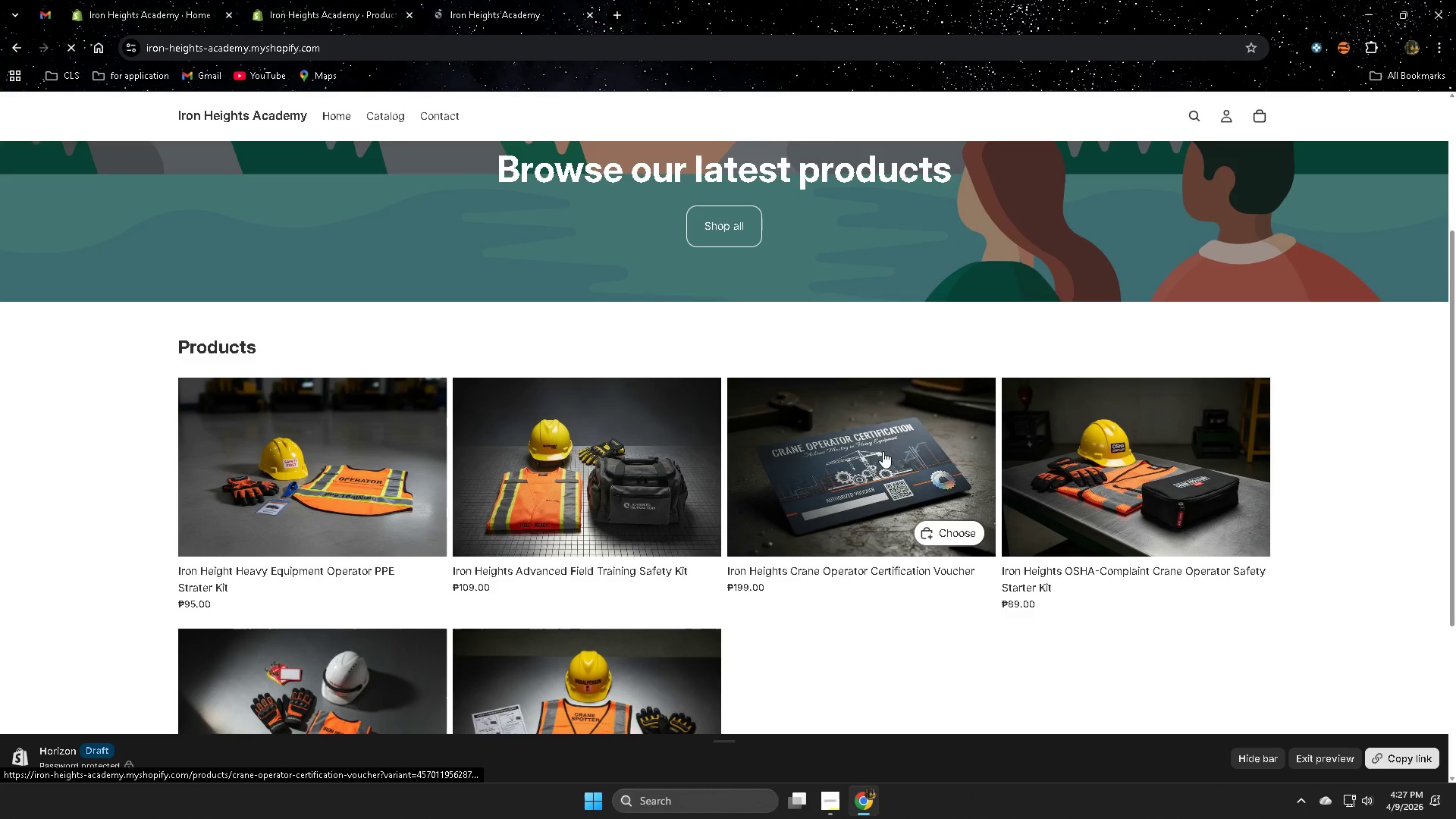 
scroll: coordinate [1025, 487], scroll_direction: down, amount: 3.0
 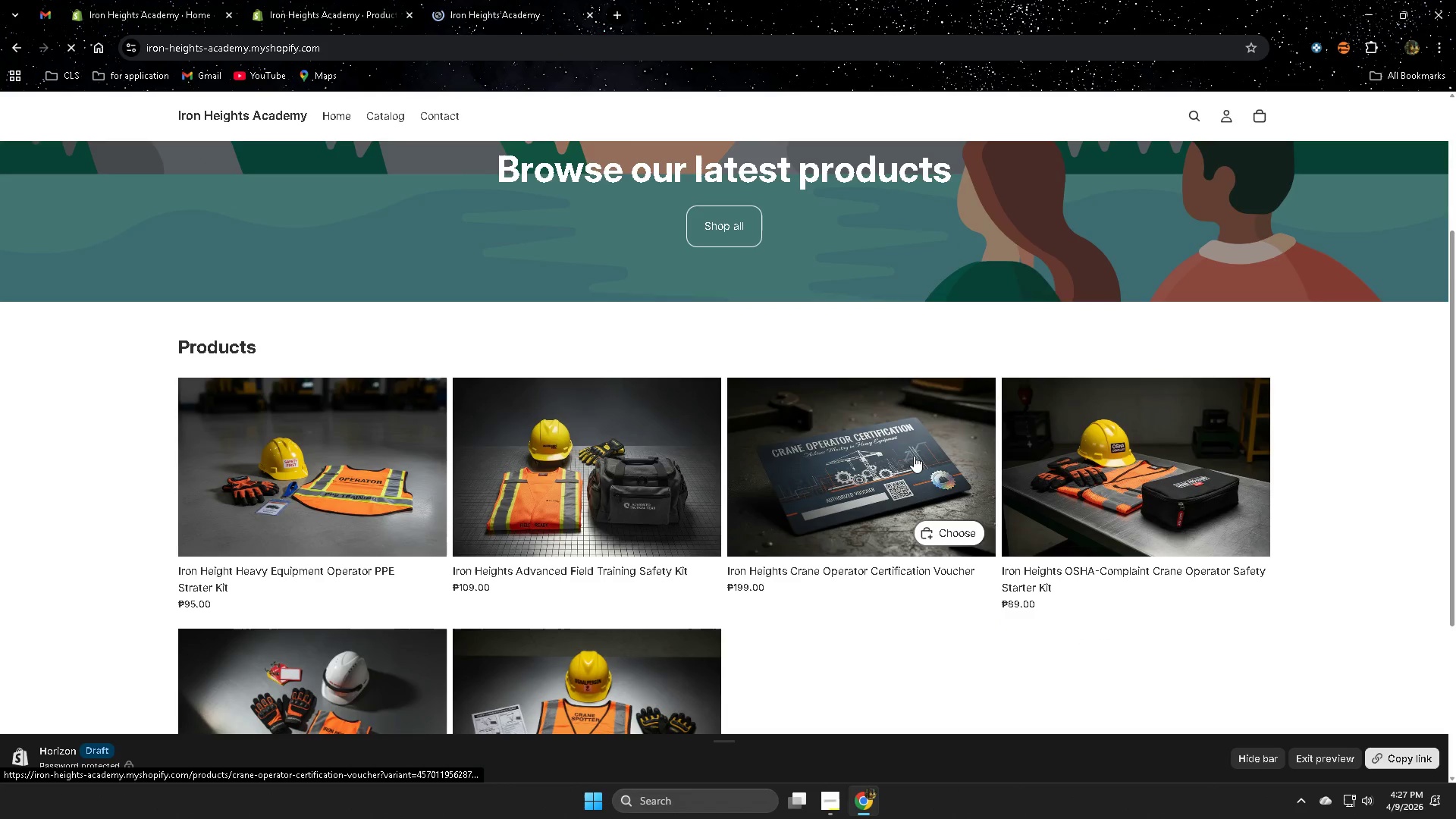 
mouse_move([1056, 487])
 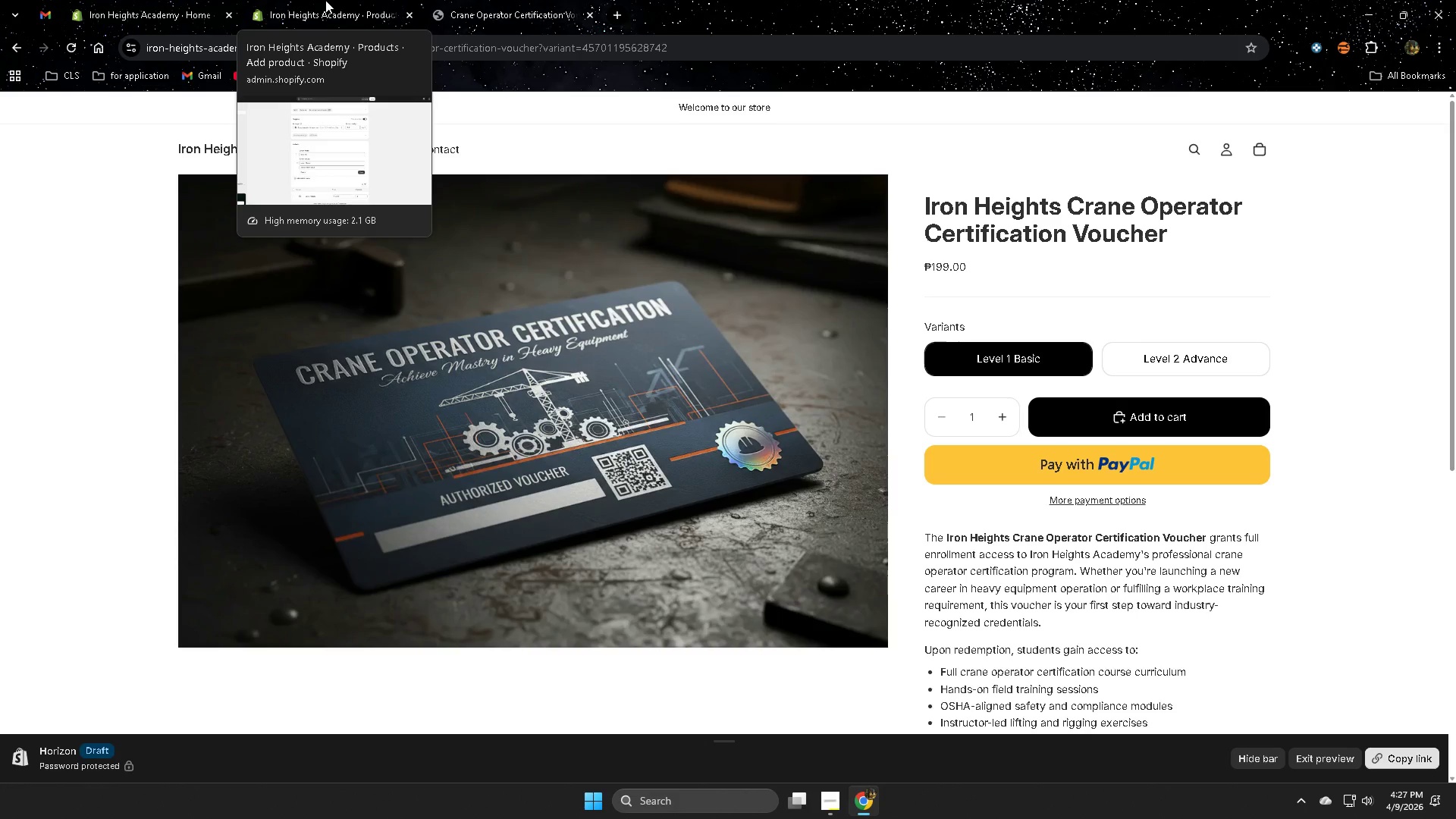 
wait(6.77)
 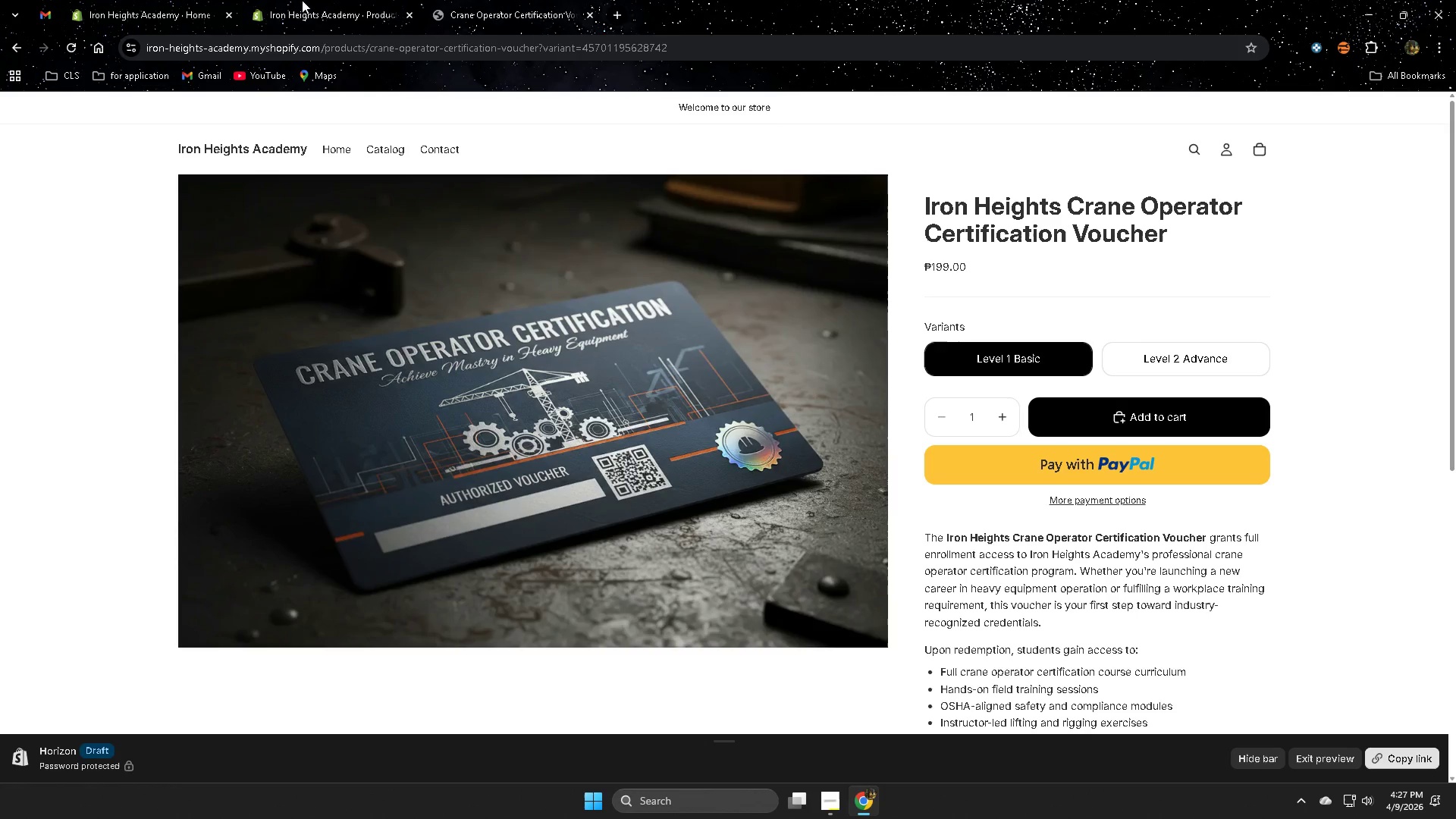 
left_click([322, 0])
 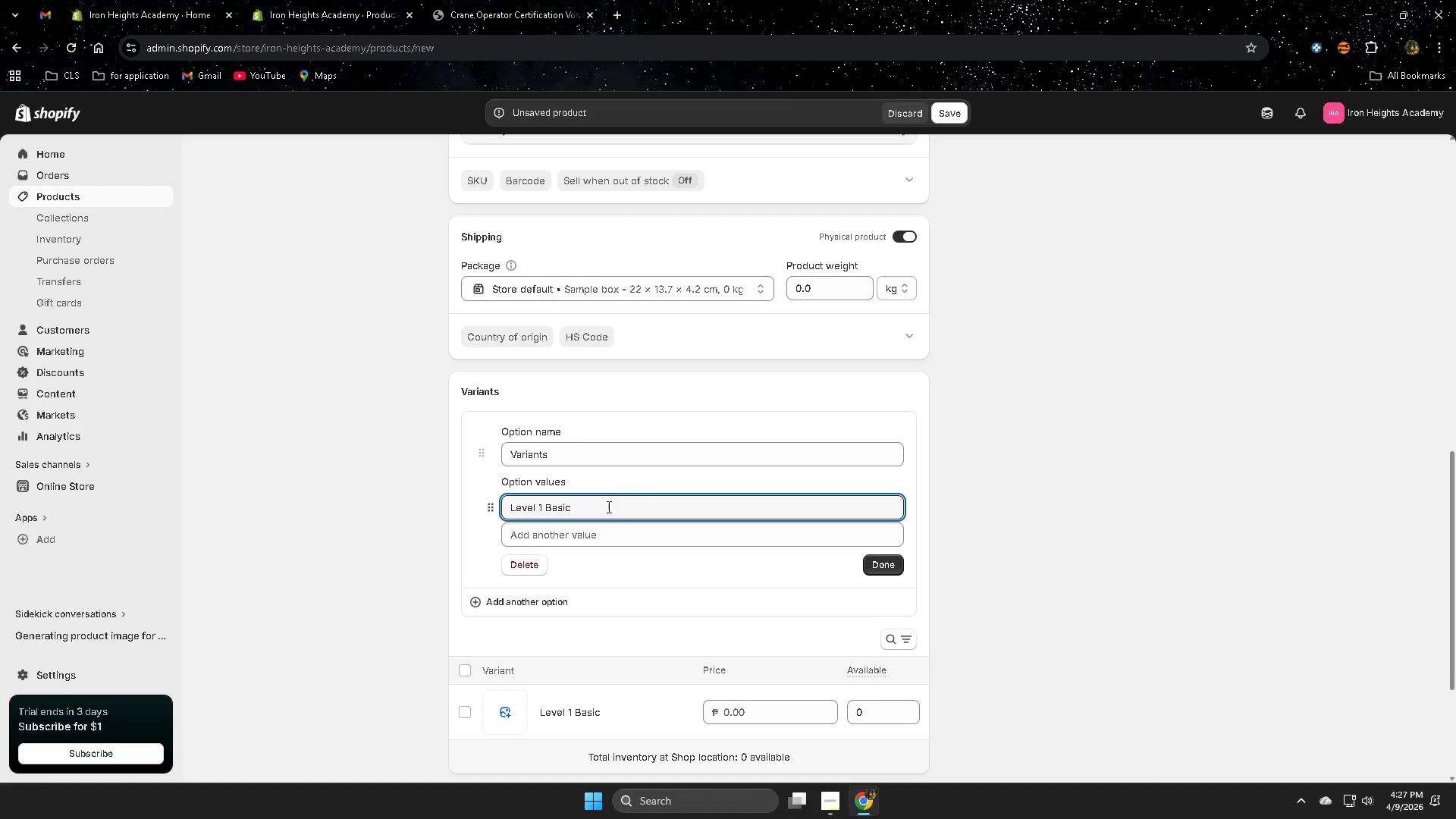 
double_click([602, 510])
 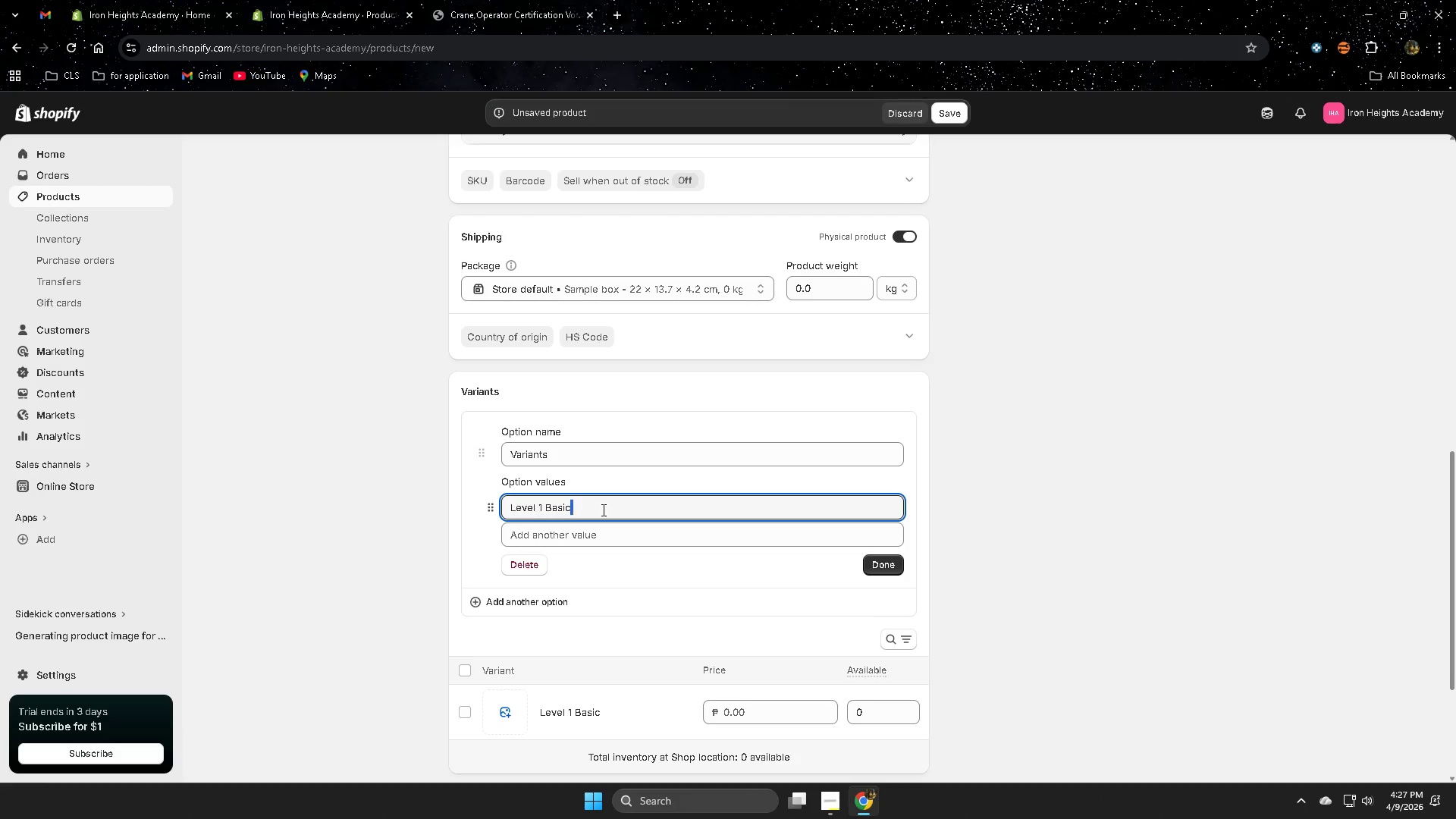 
triple_click([602, 510])
 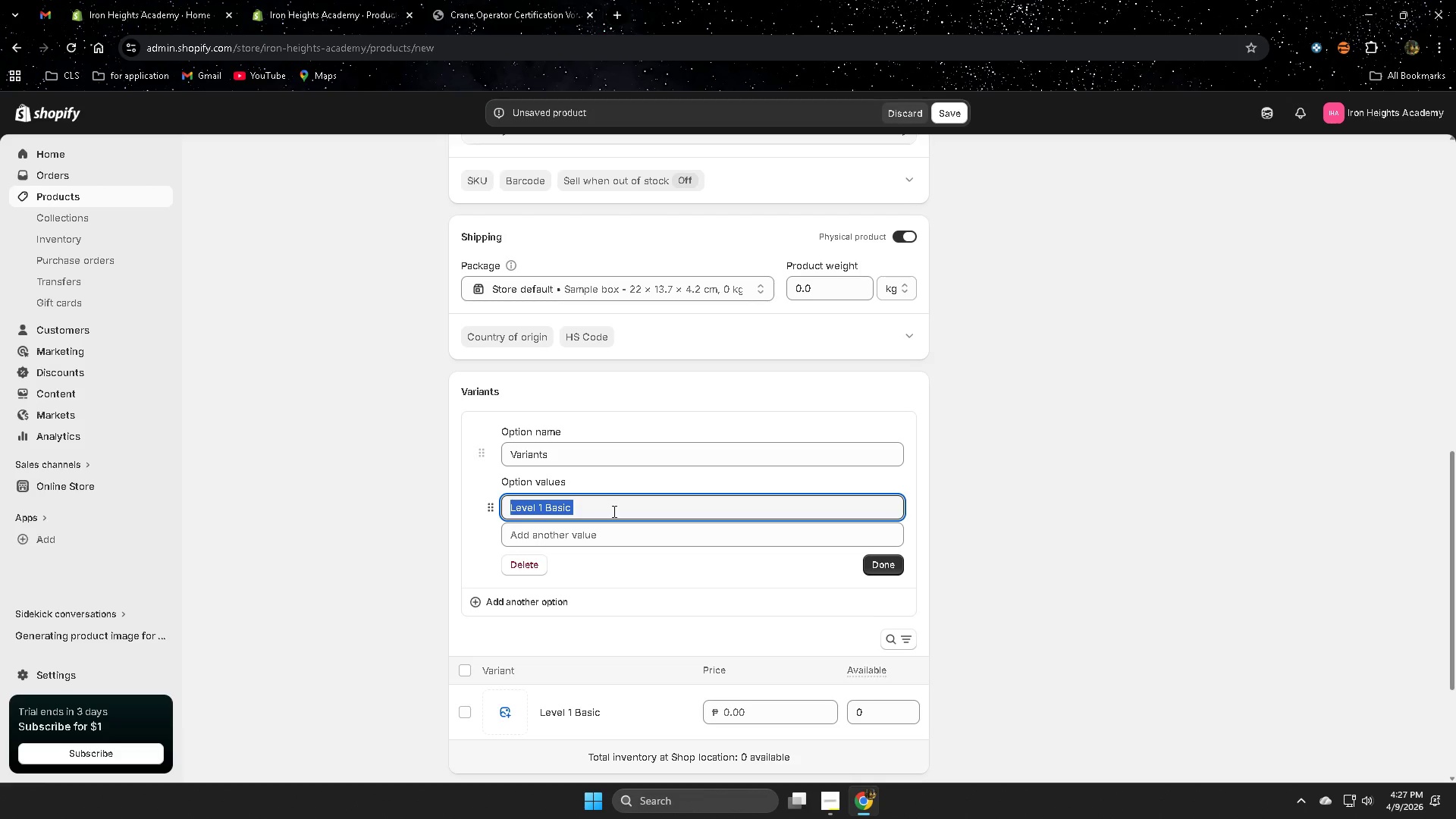 
type(Baso)
key(Backspace)
type(ic )
 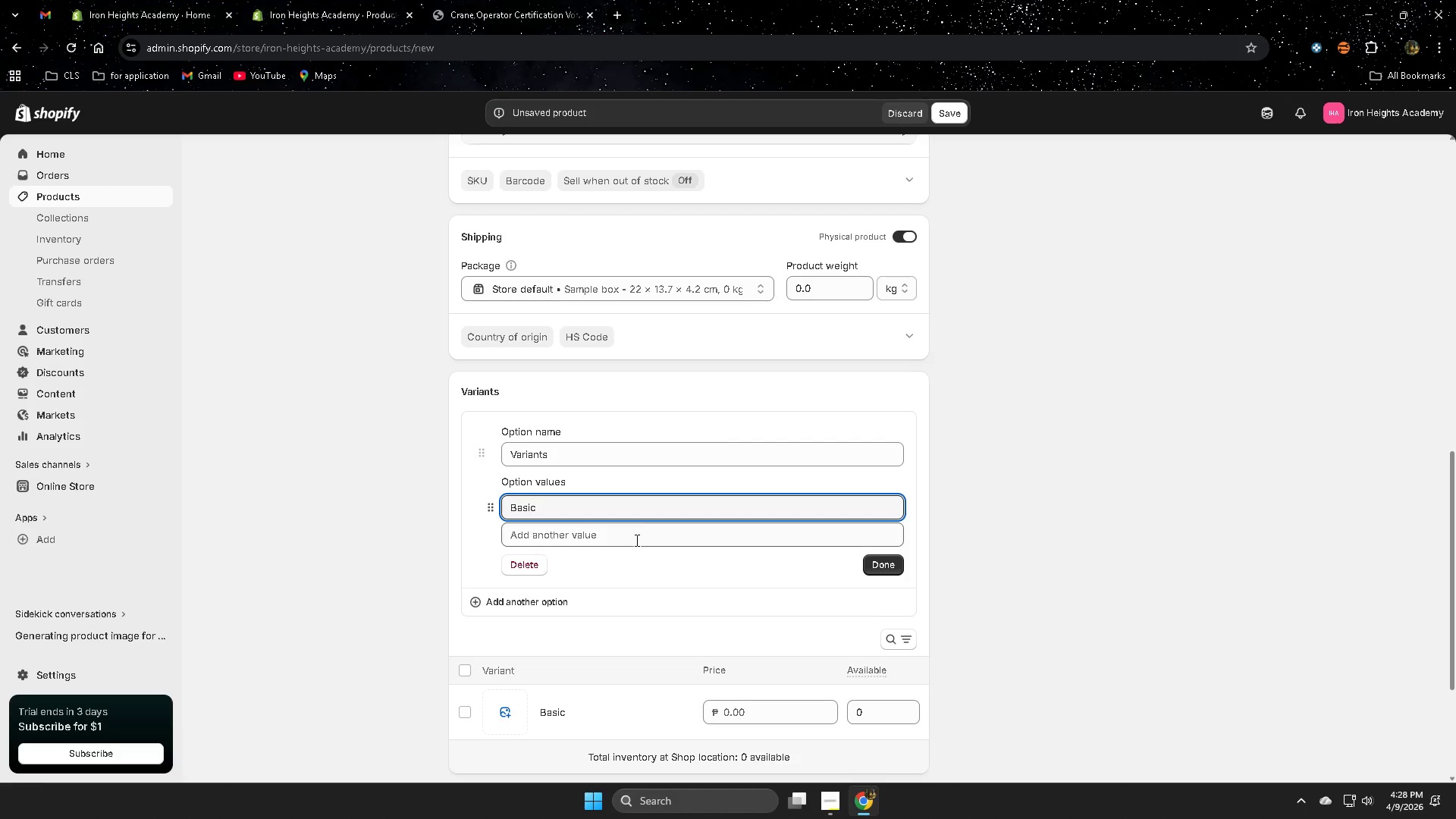 
double_click([633, 533])
 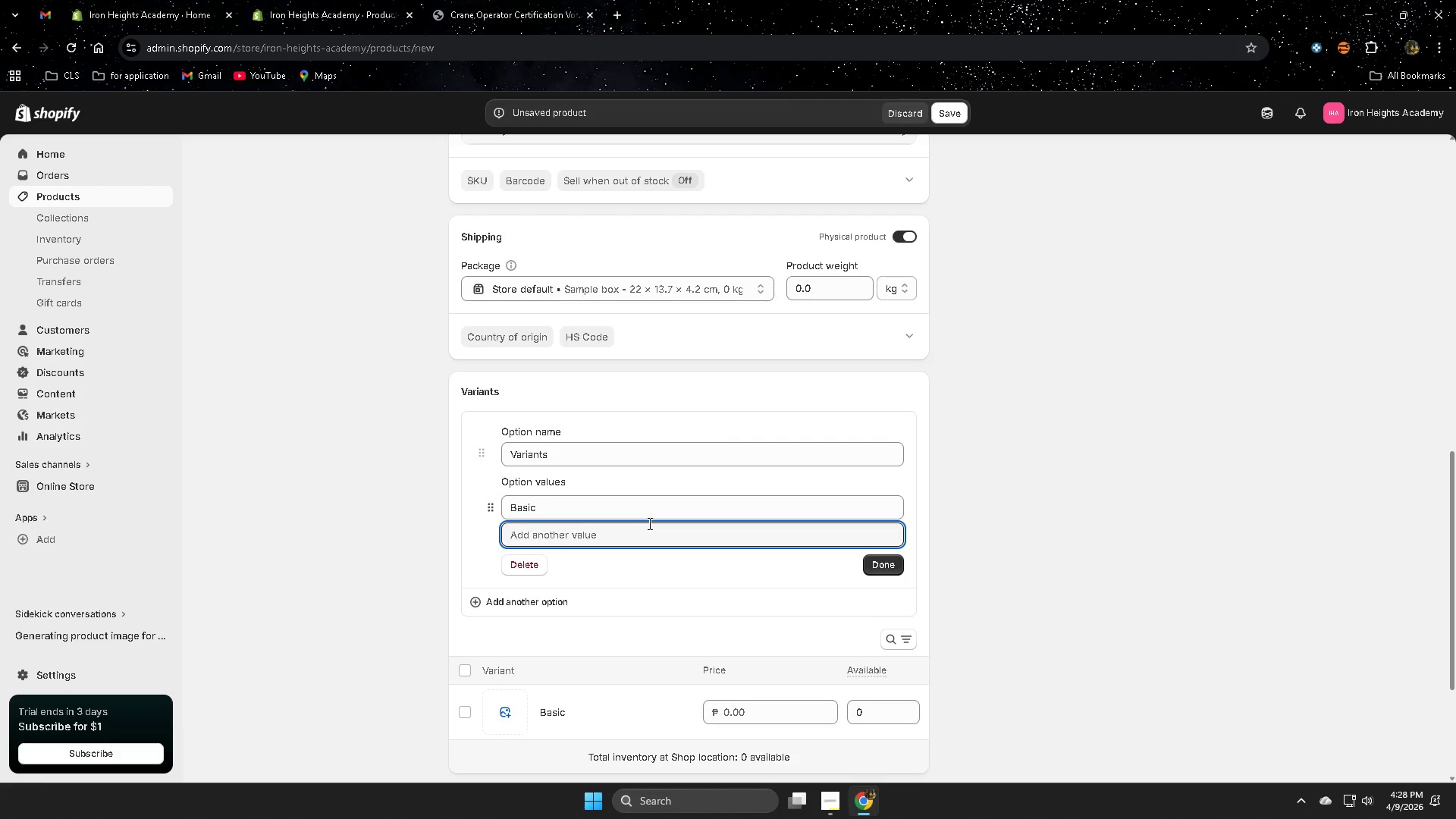 
type(ADvance)
 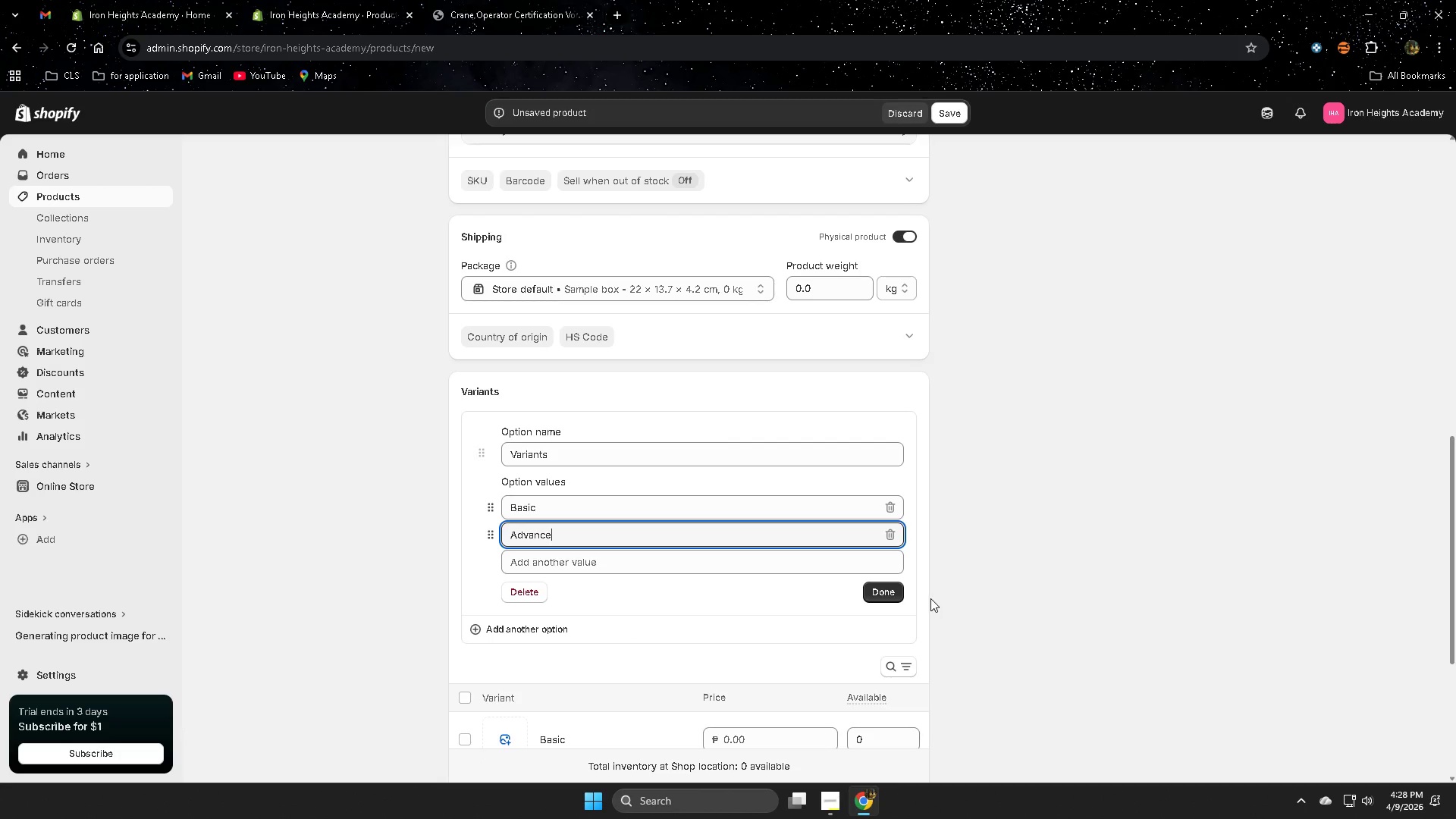 
left_click([1000, 587])
 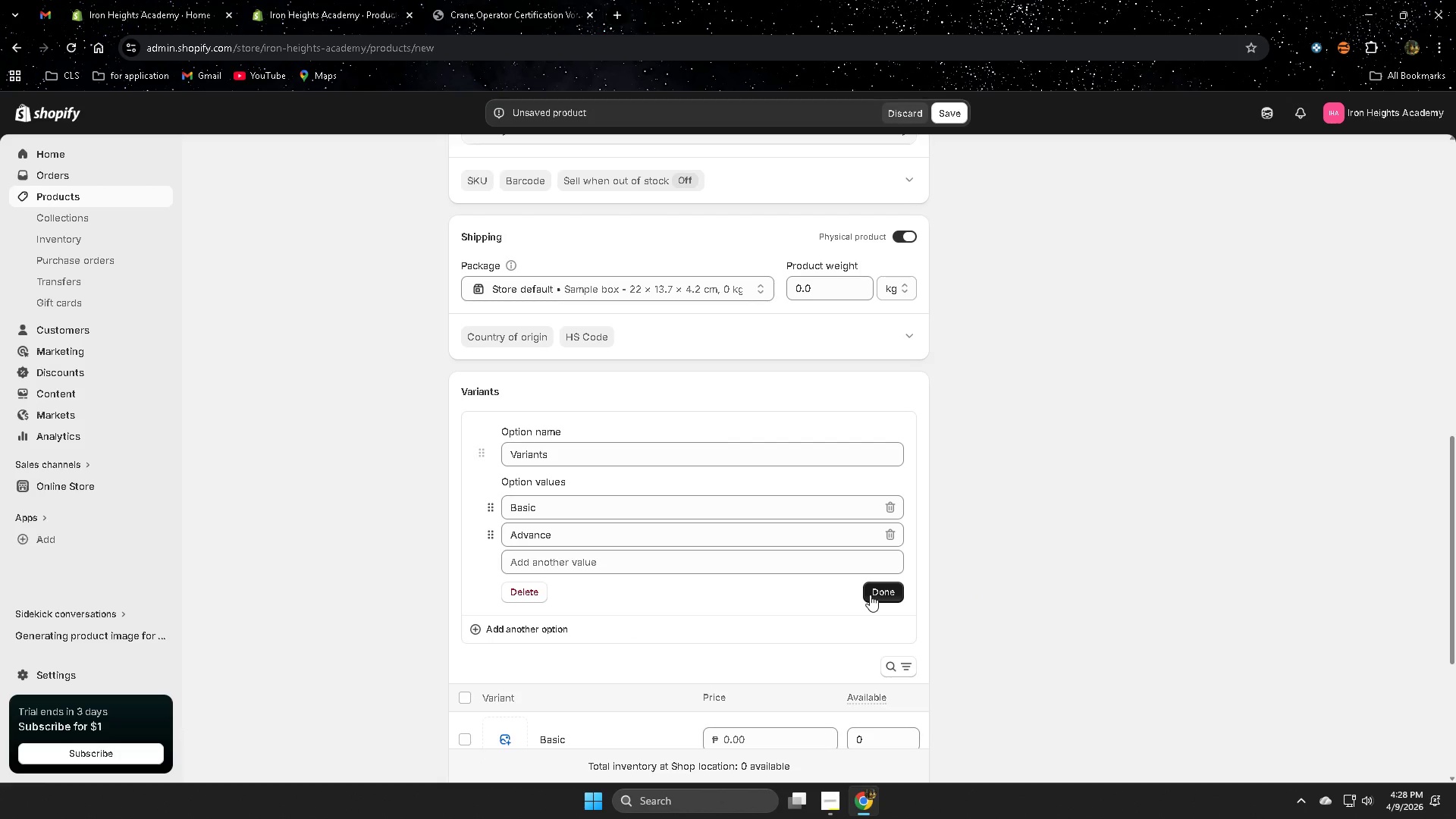 
left_click([886, 597])
 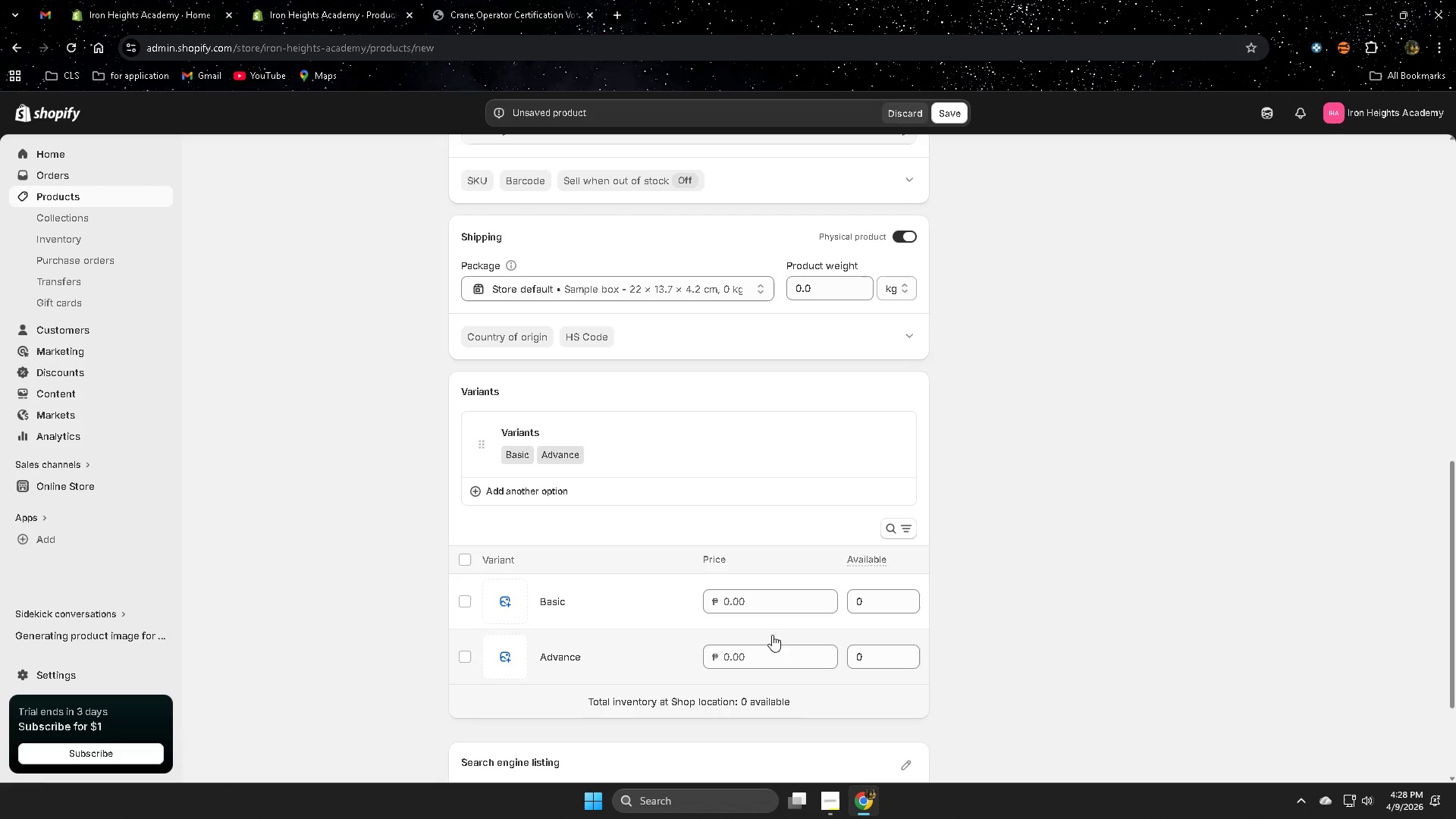 
double_click([787, 607])
 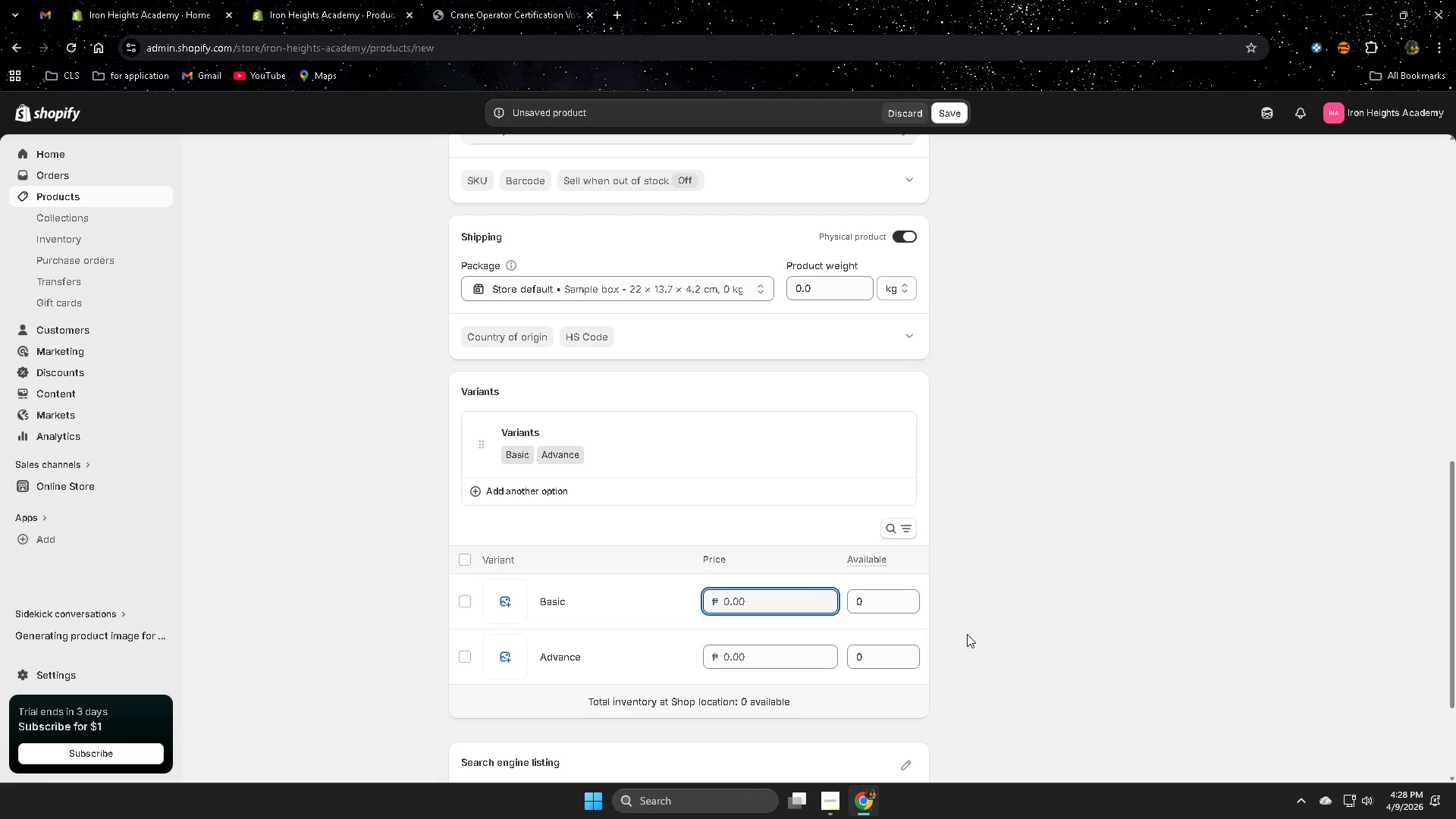 
wait(6.62)
 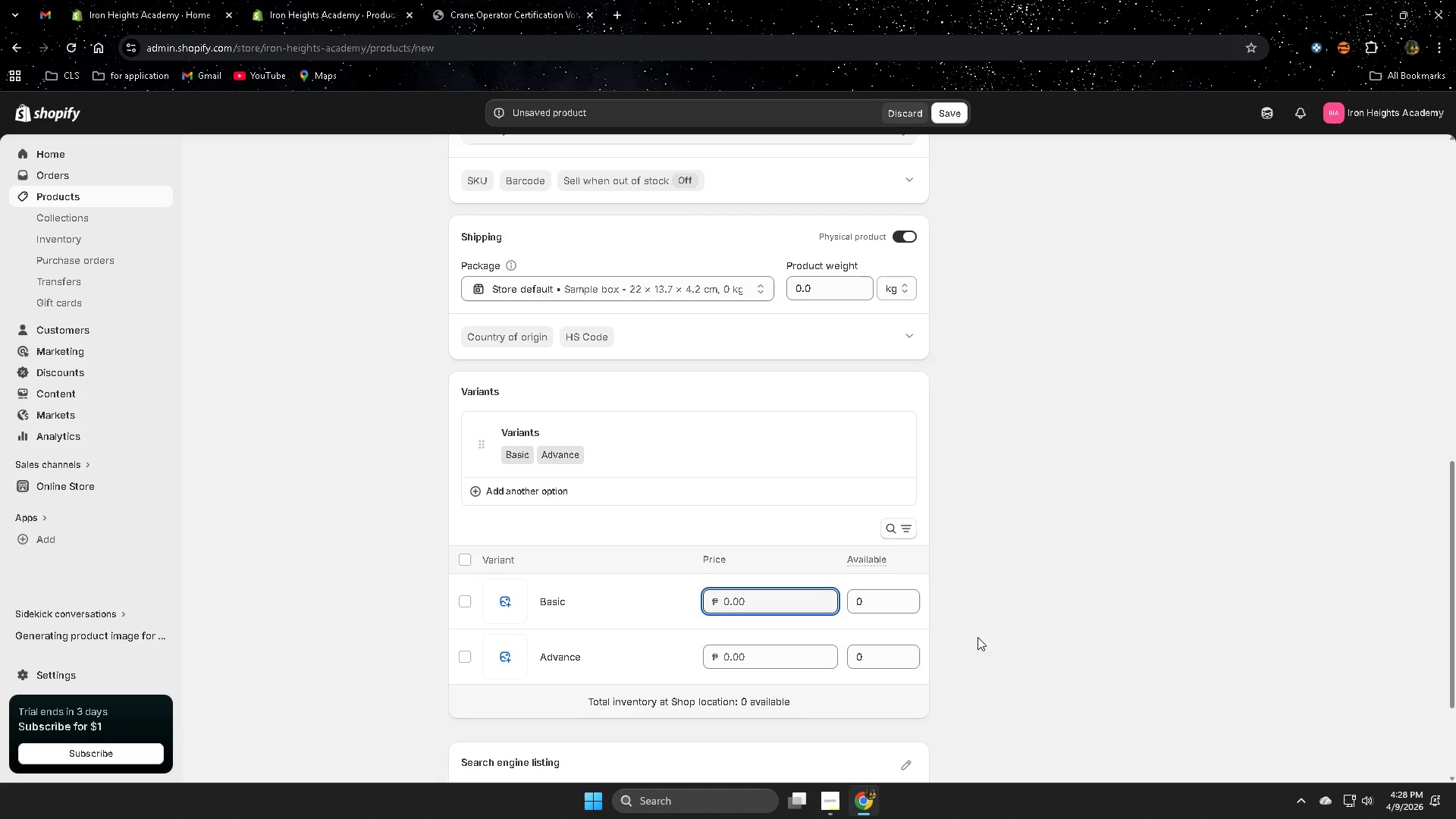 
key(Numpad1)
 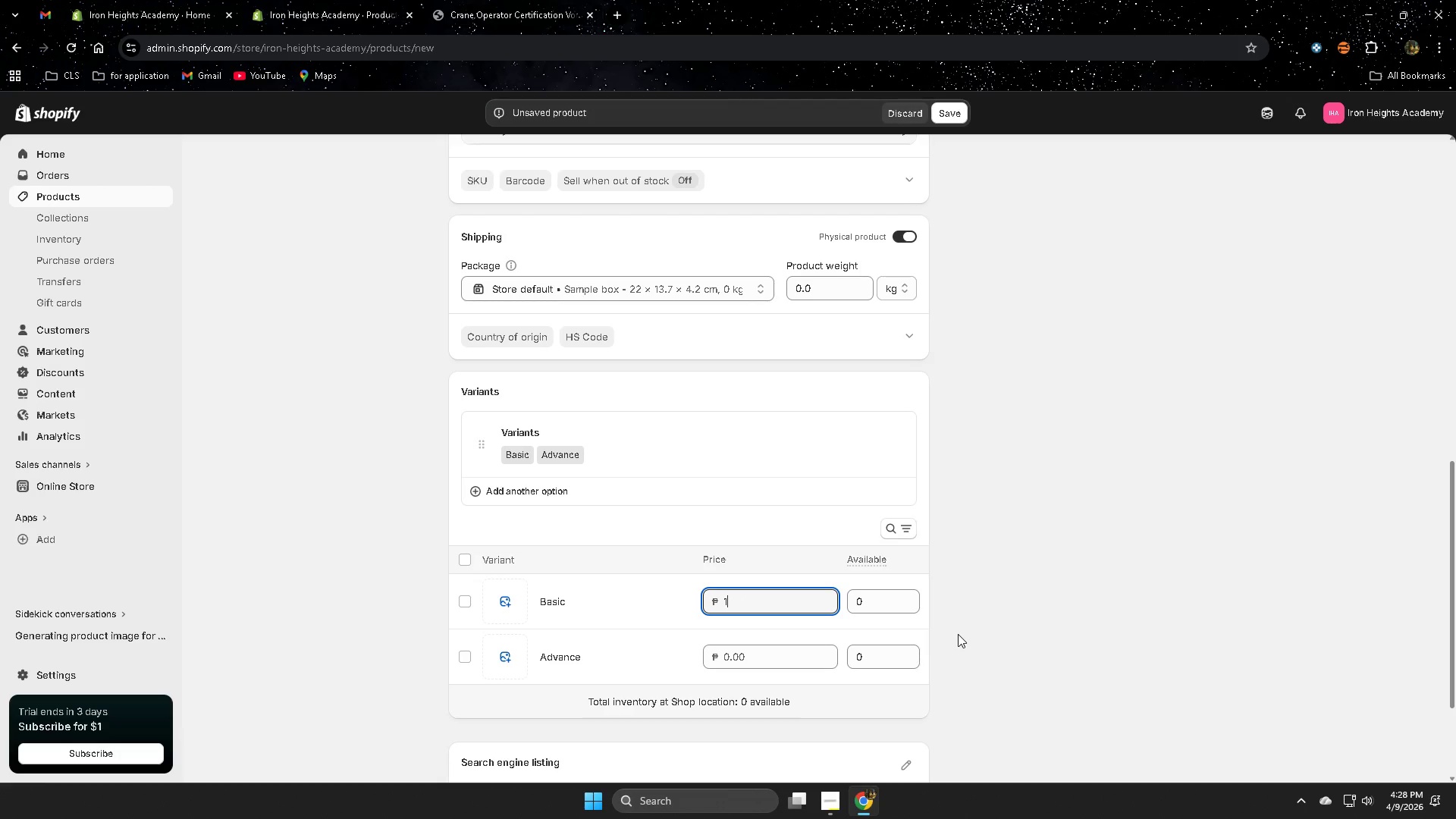 
key(Numpad7)
 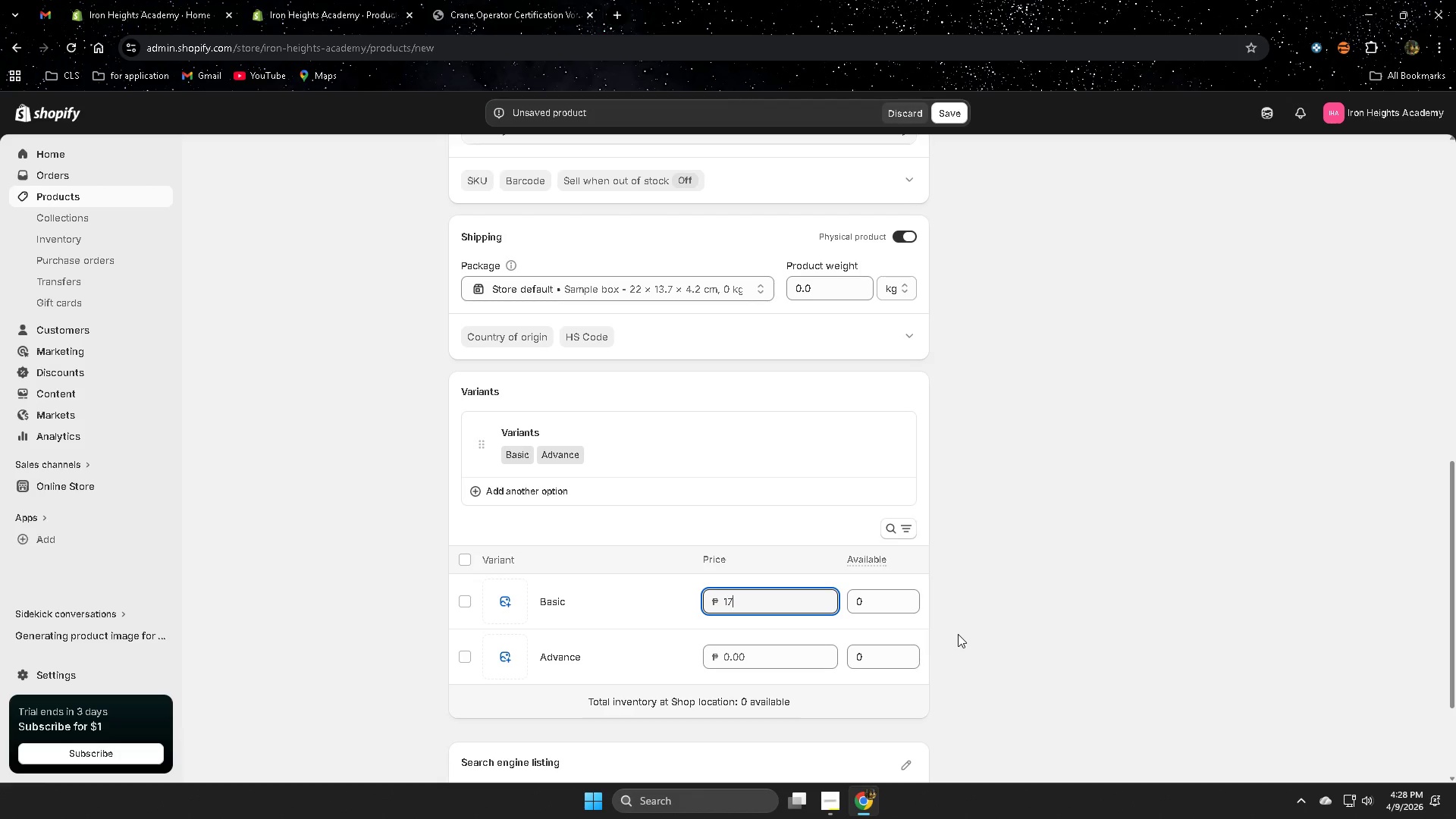 
key(Numpad9)
 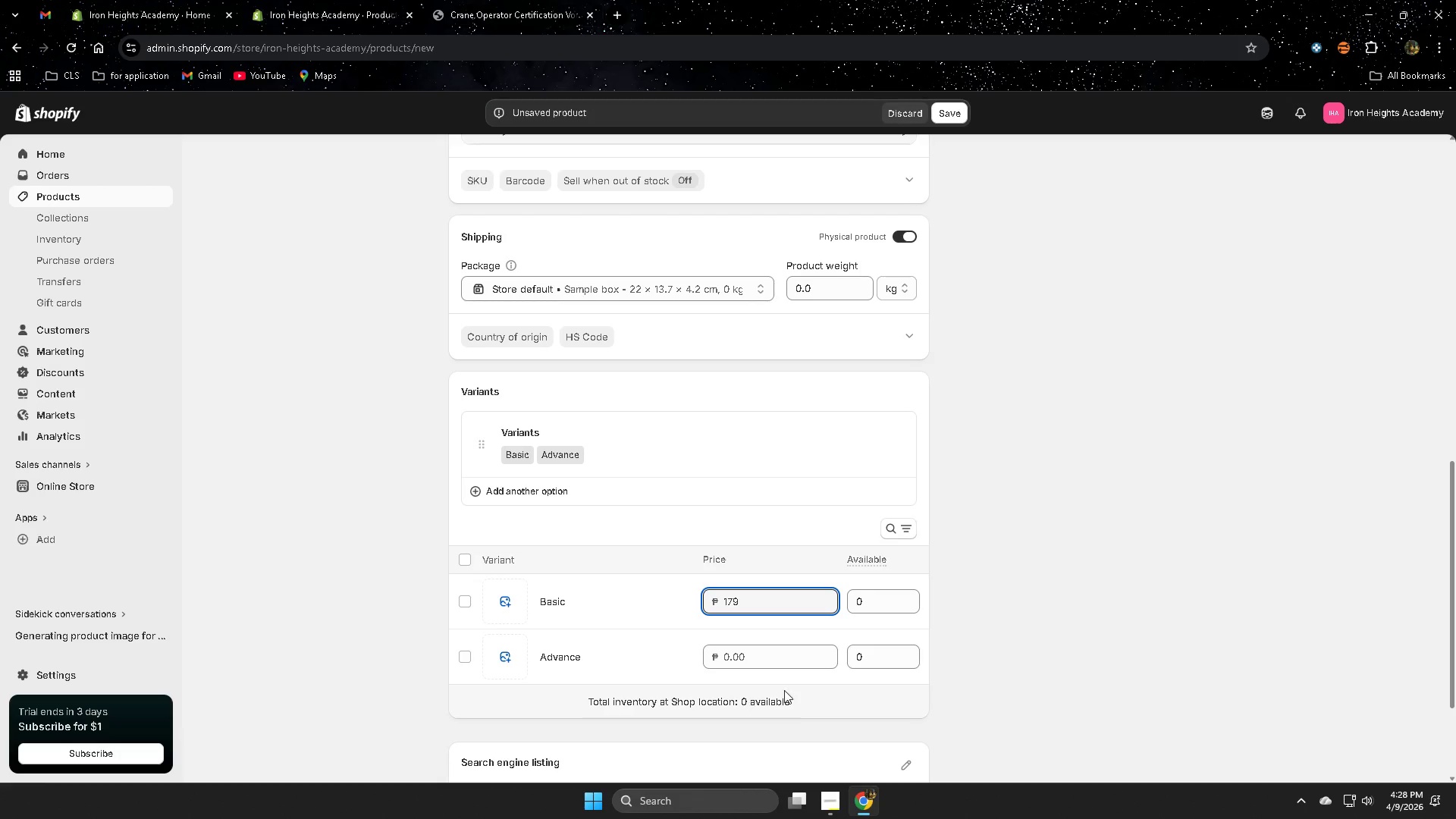 
left_click([779, 667])
 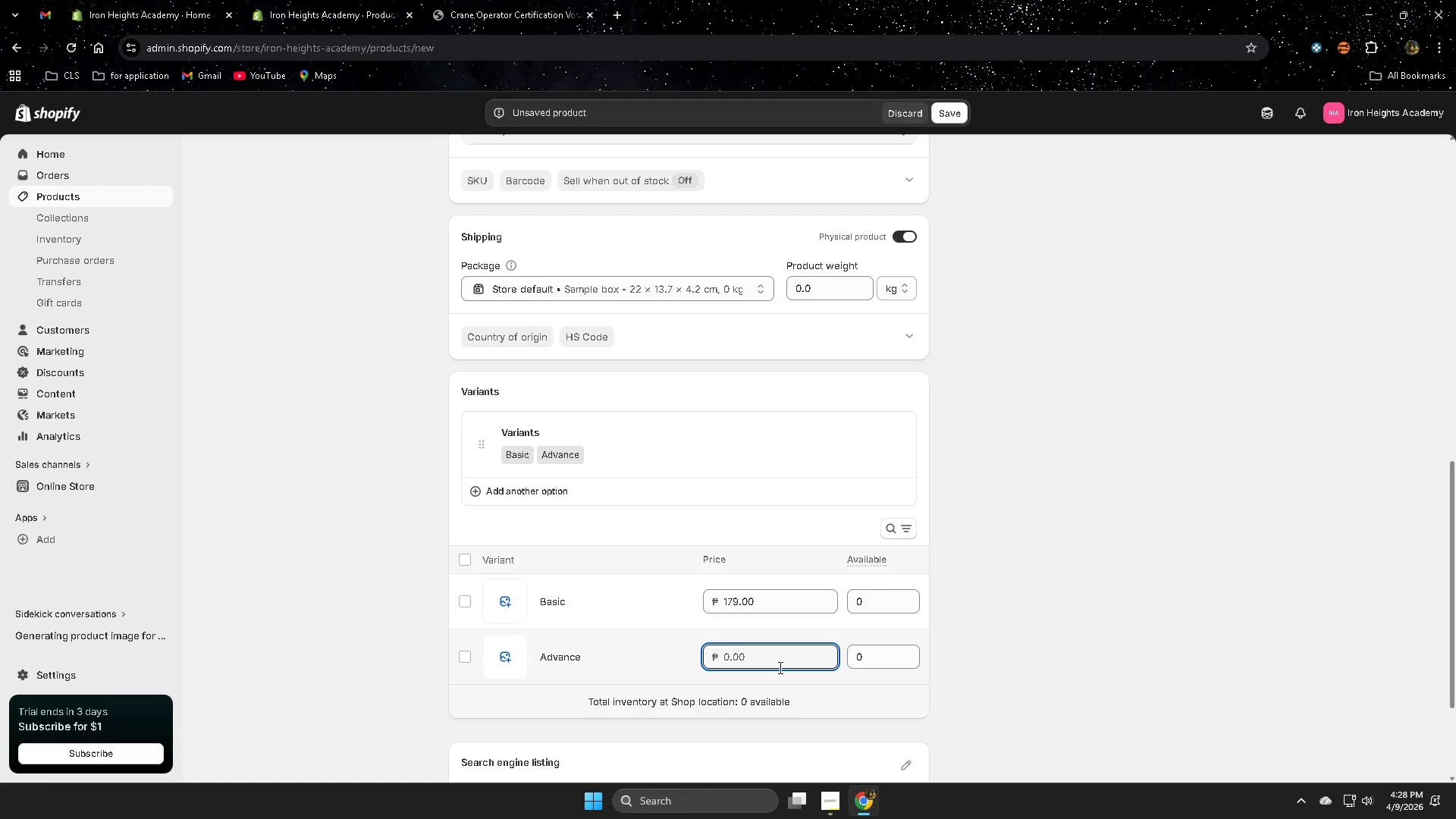 
key(Numpad2)
 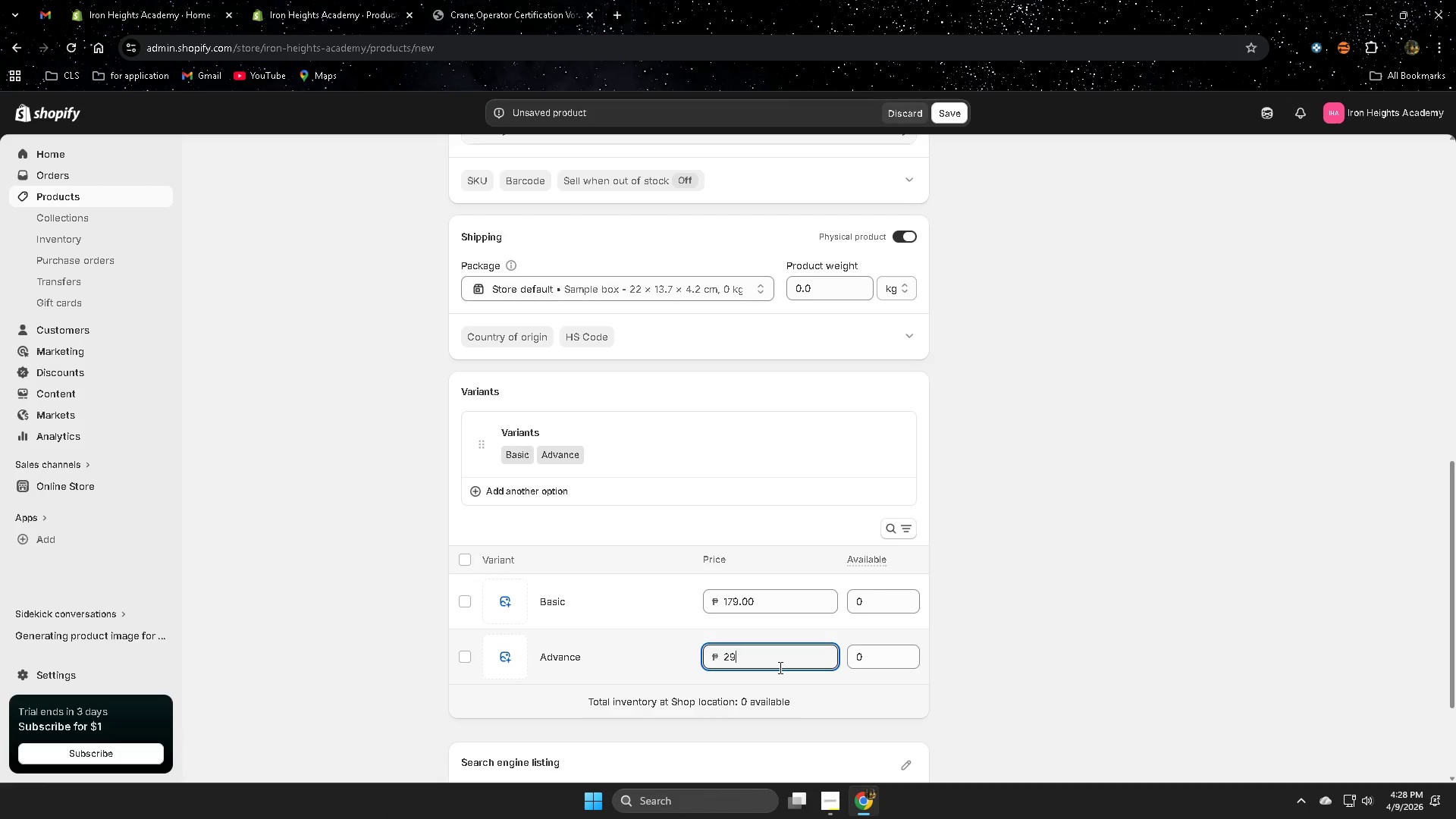 
key(Numpad9)
 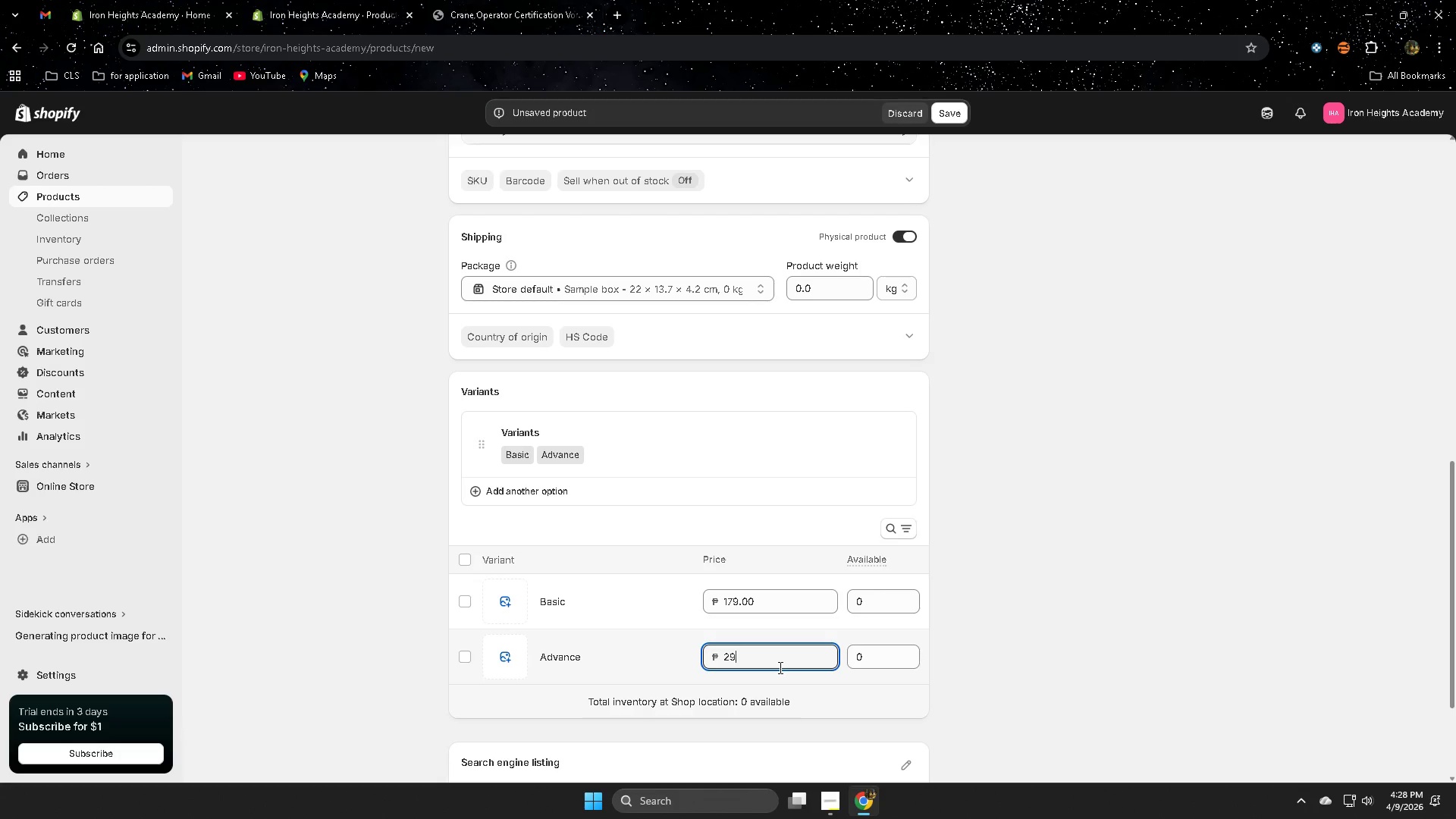 
key(Numpad9)
 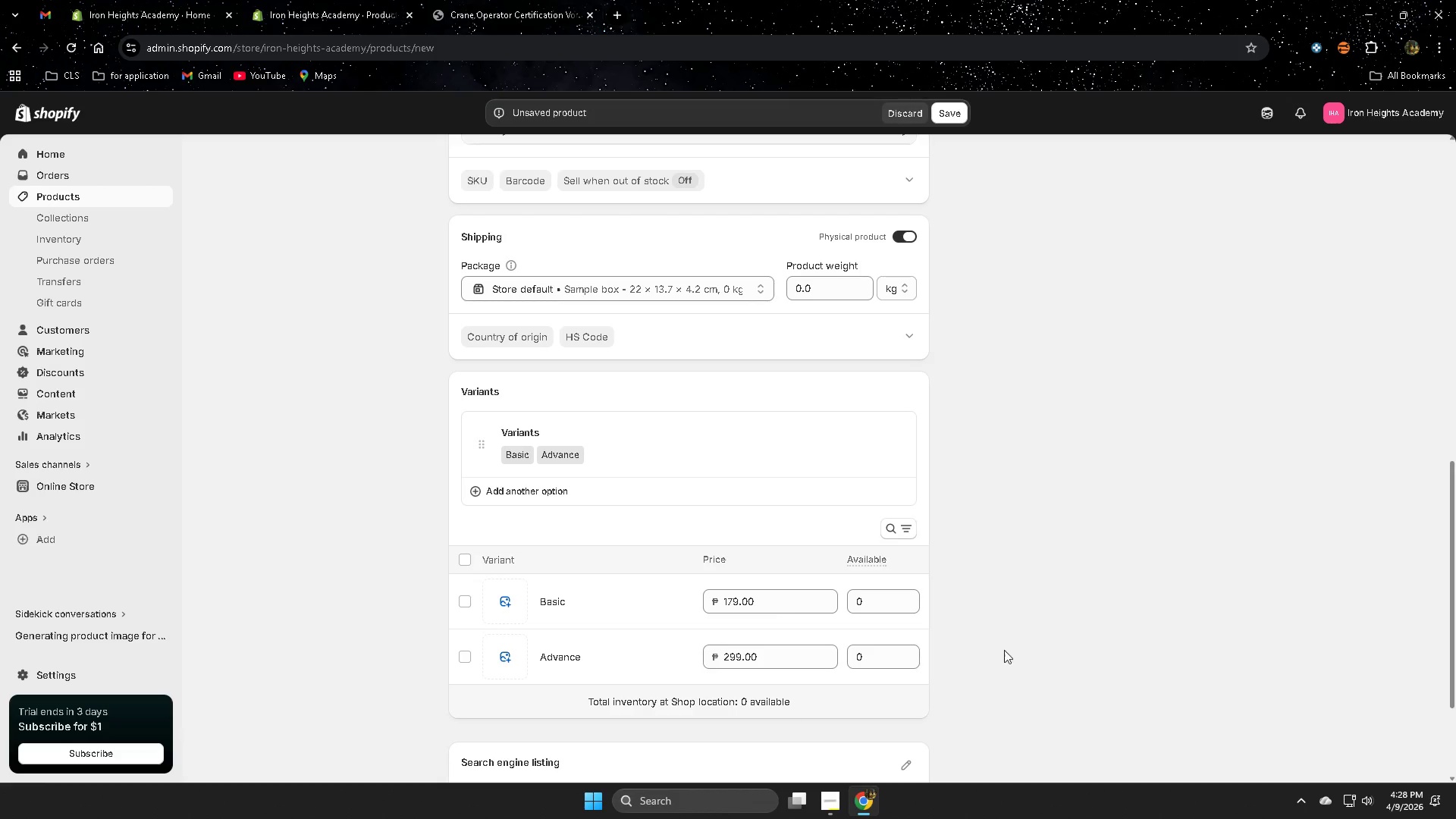 
double_click([894, 598])
 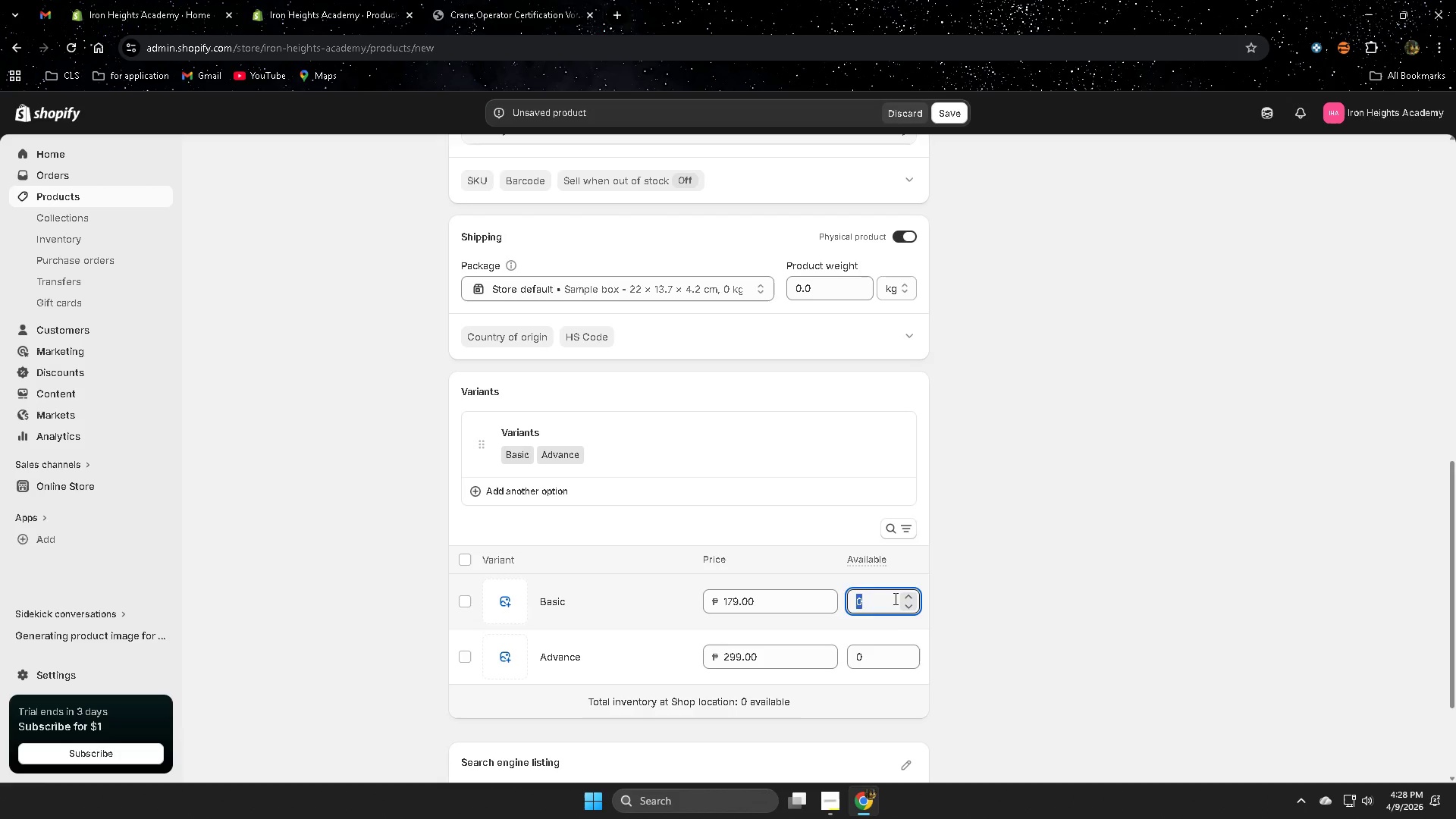 
type(12)
 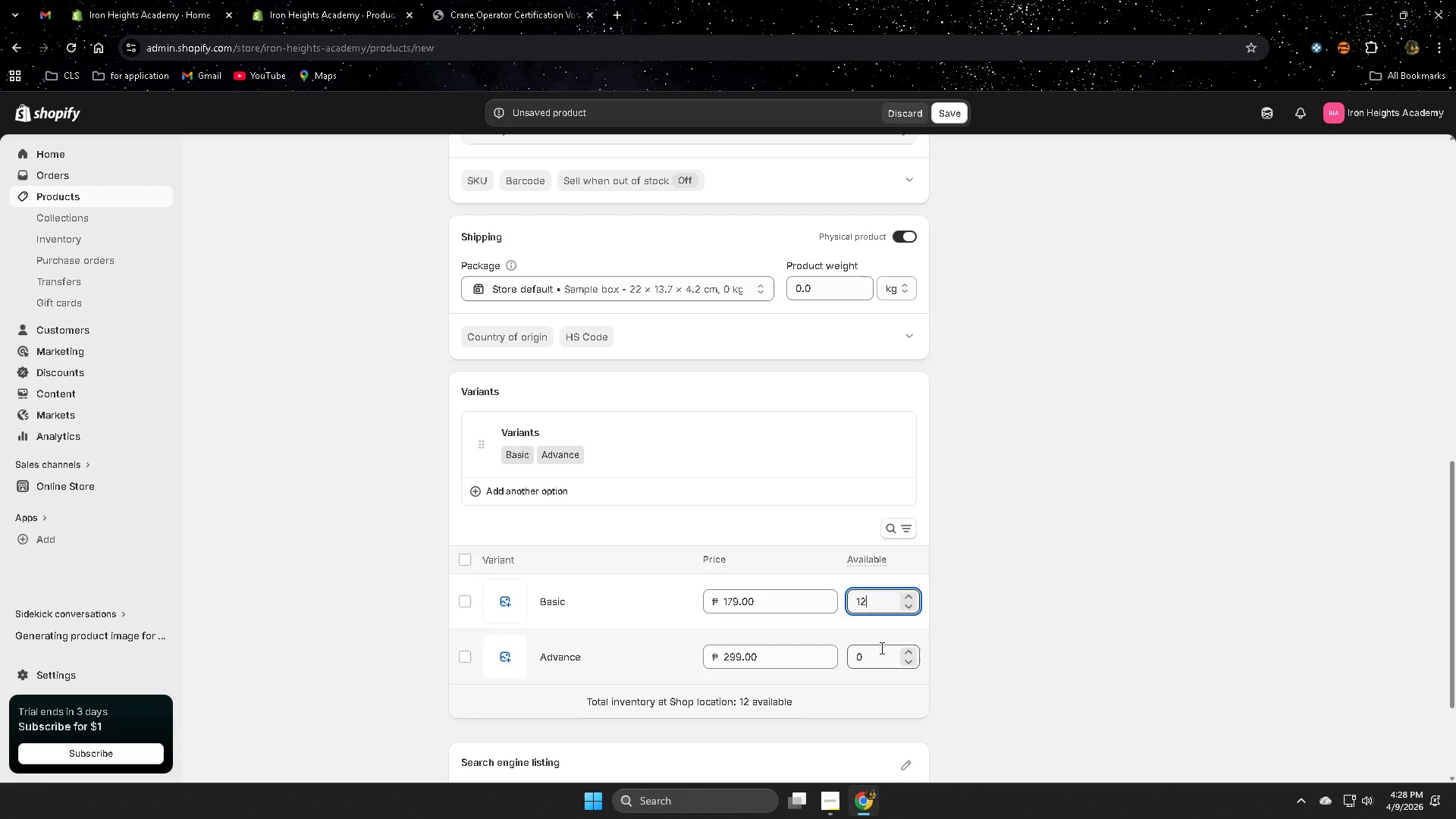 
left_click([880, 648])
 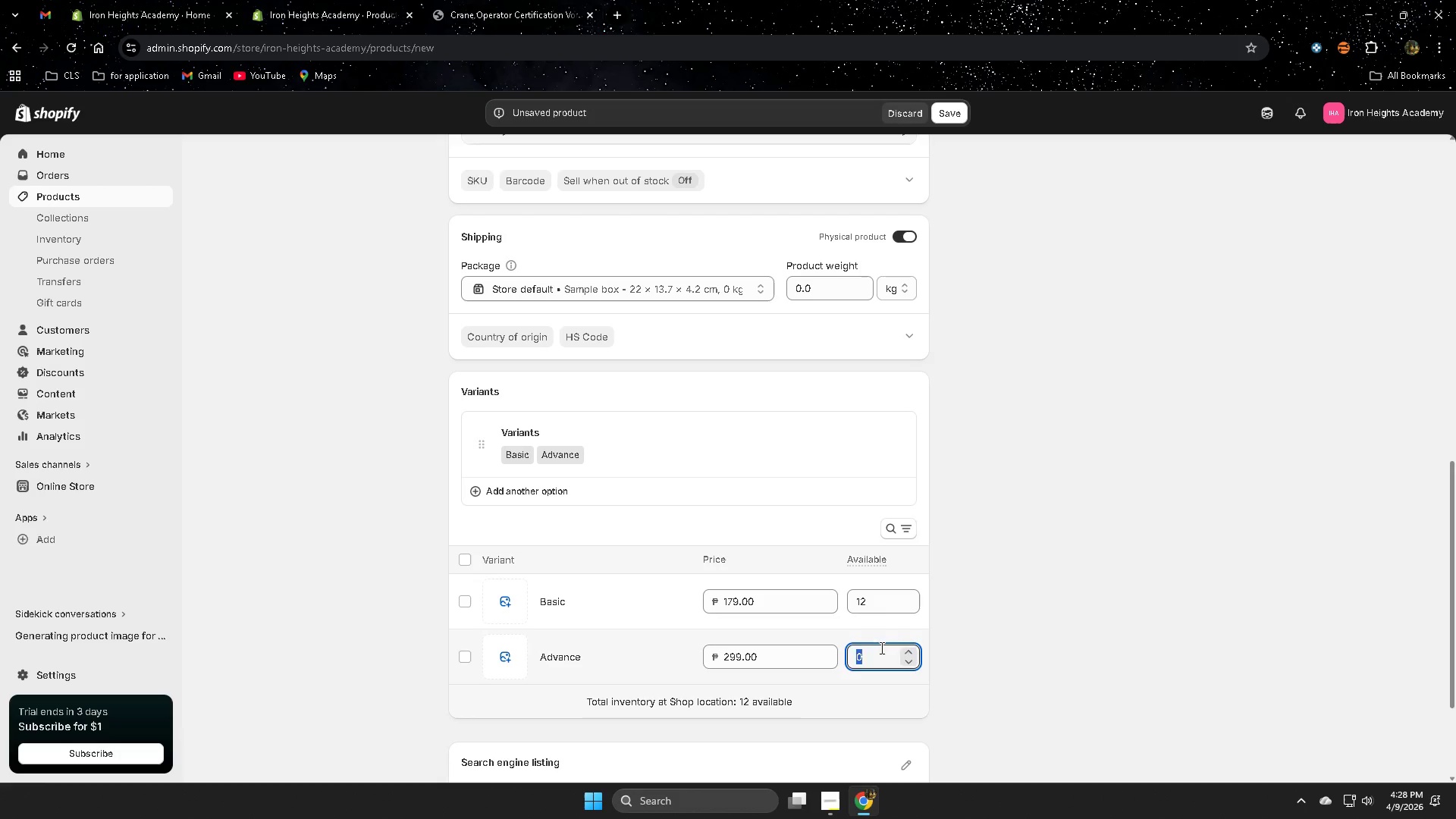 
type(12)
 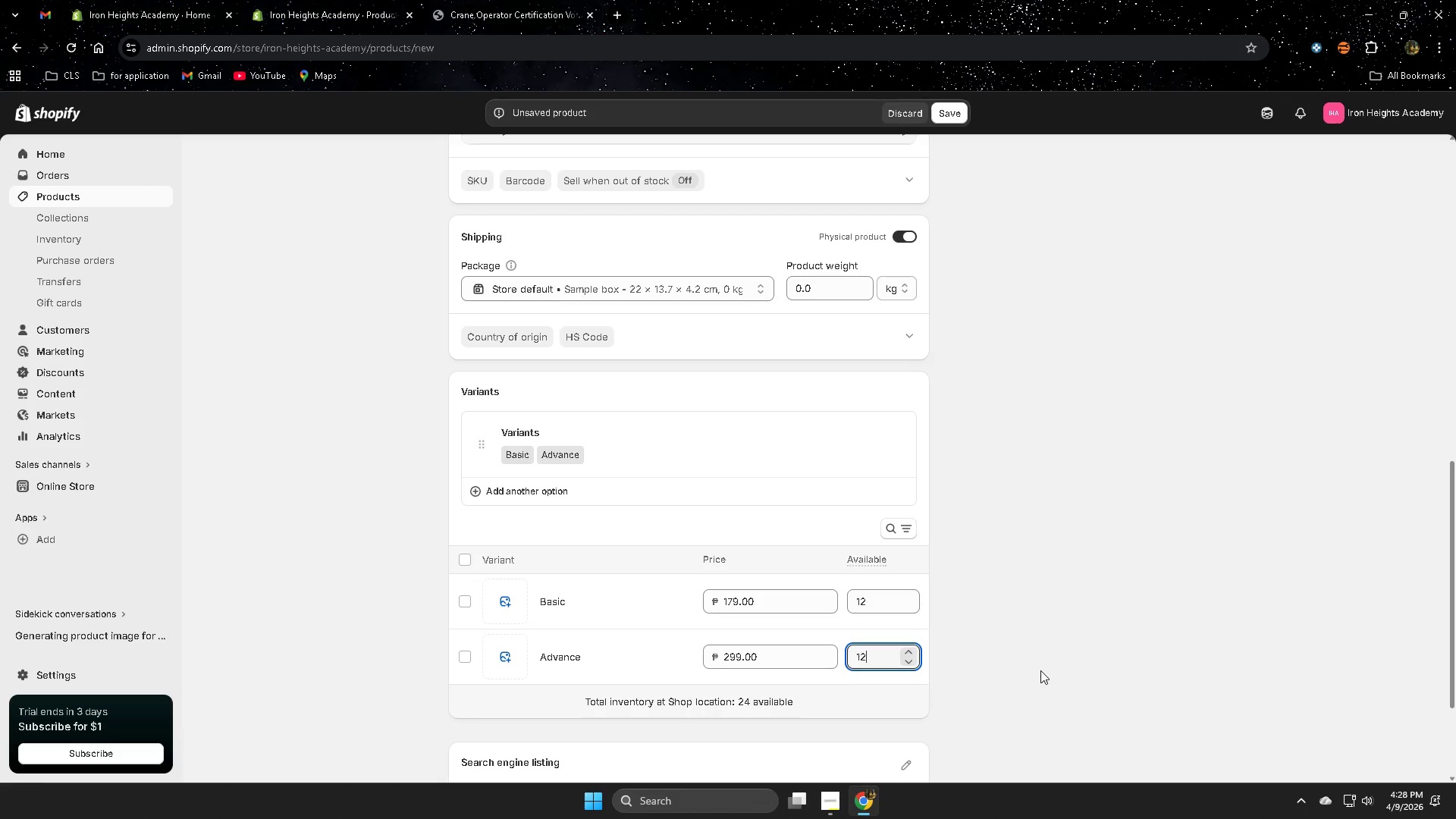 
double_click([1040, 670])
 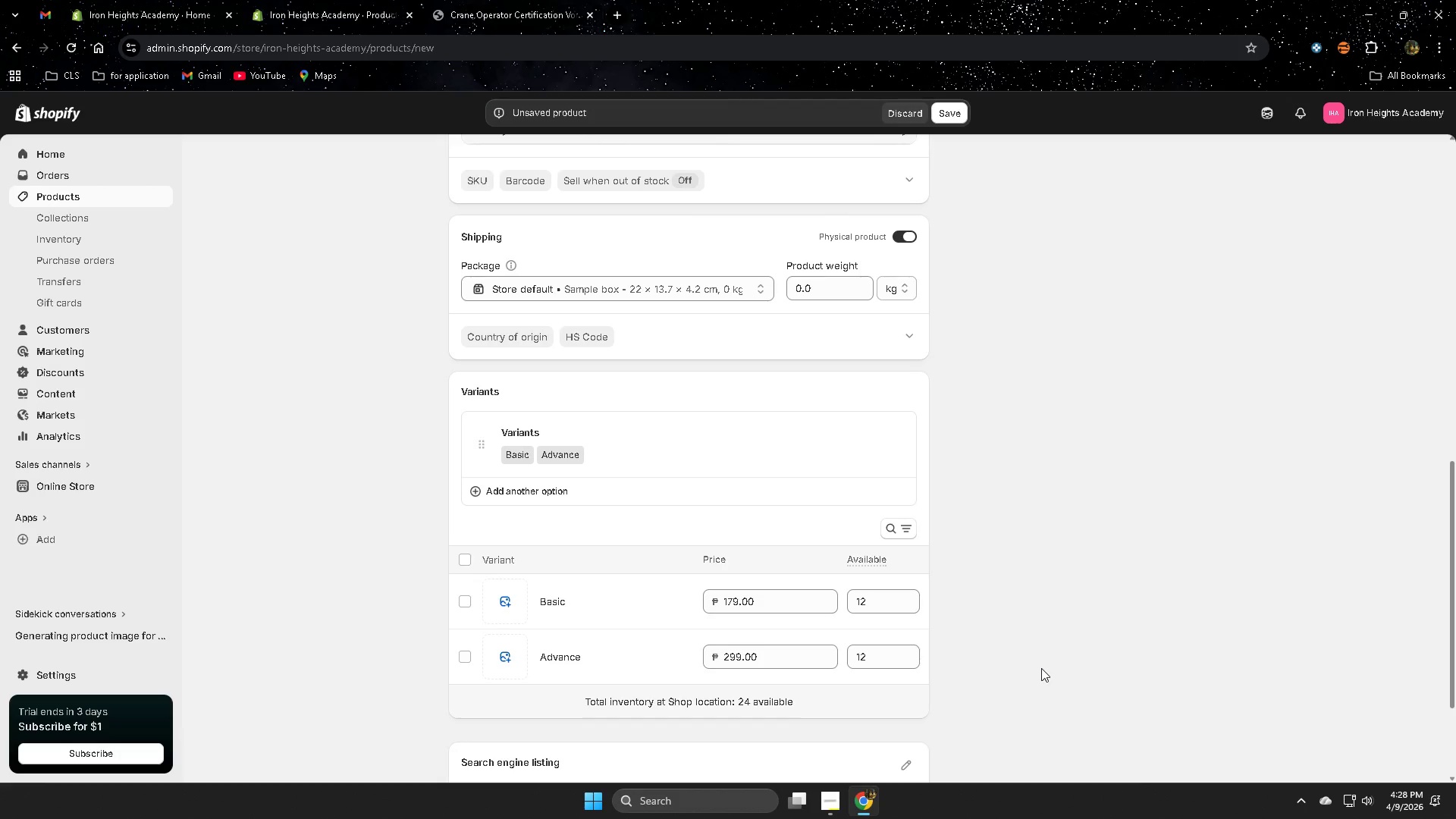 
scroll: coordinate [1039, 668], scroll_direction: down, amount: 3.0
 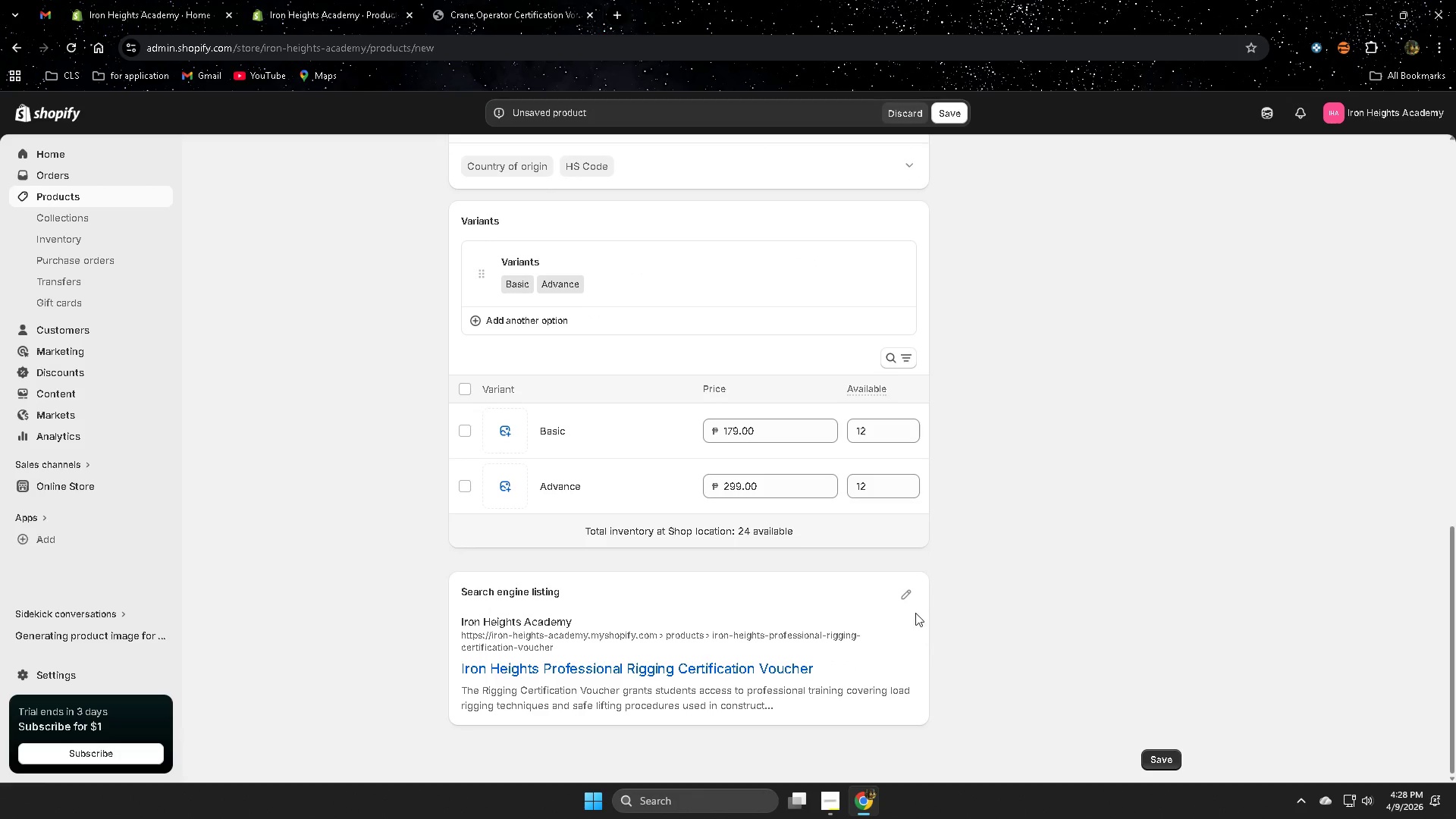 
left_click([905, 594])
 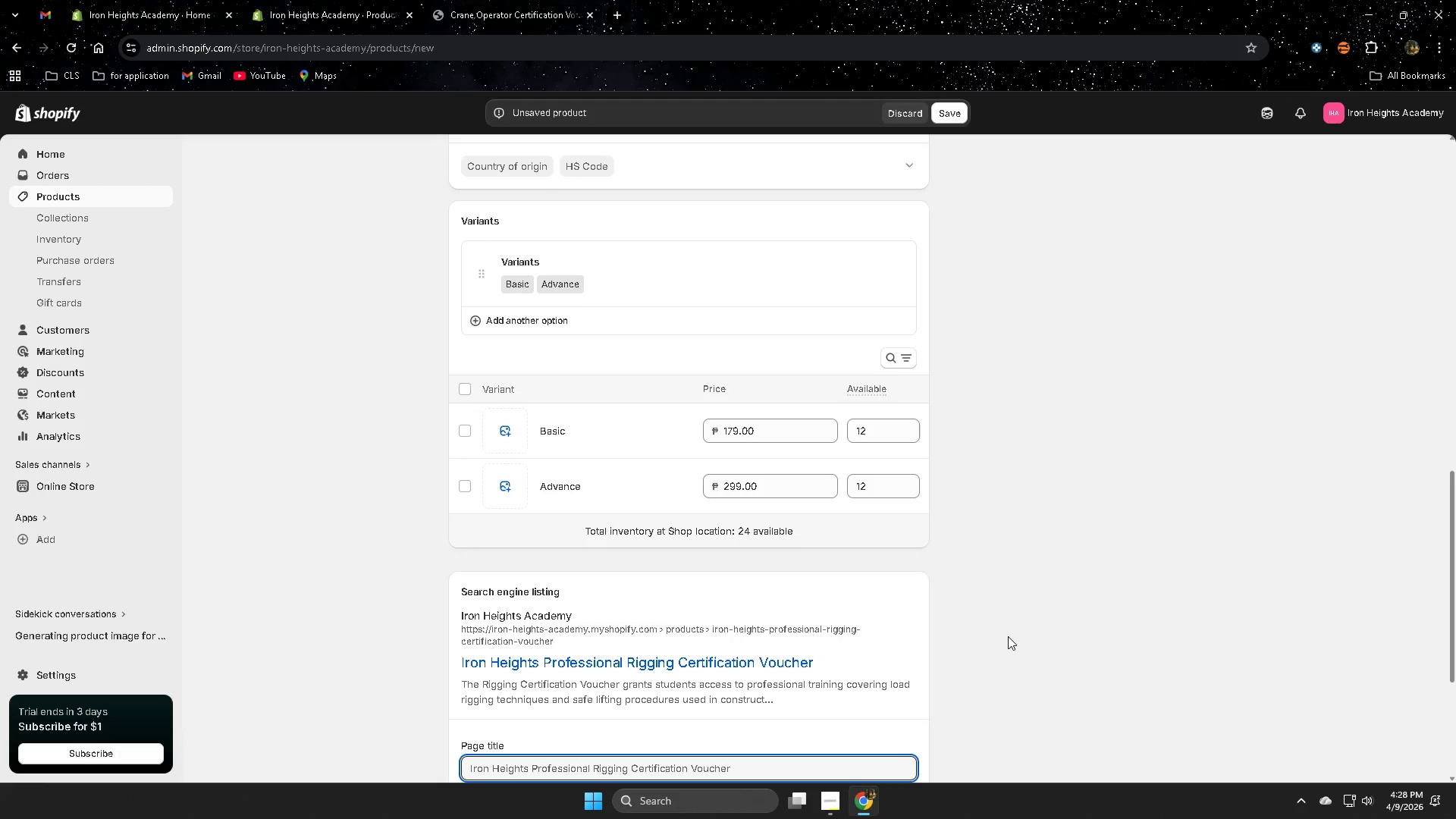 
scroll: coordinate [925, 485], scroll_direction: up, amount: 4.0
 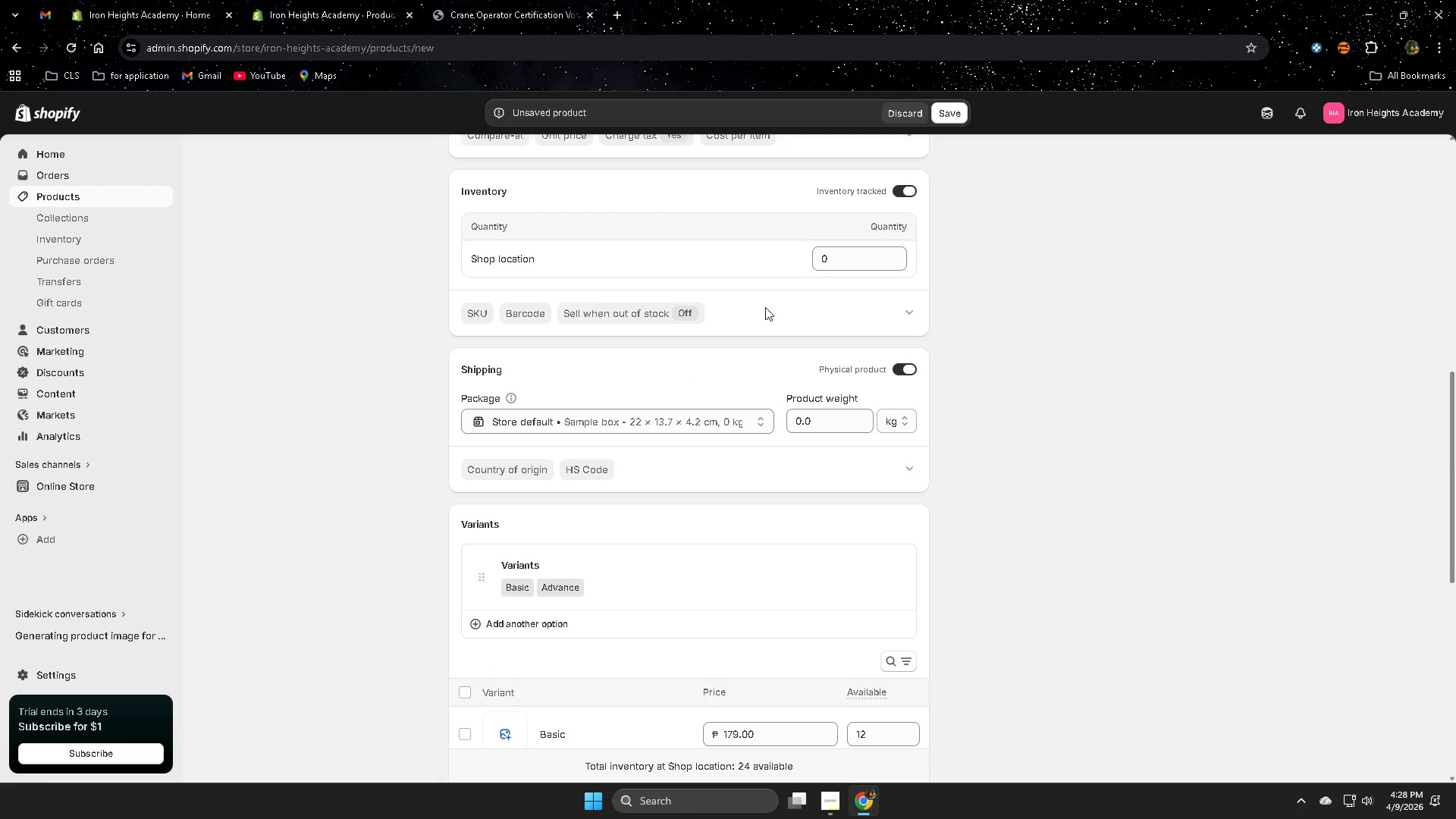 
left_click([911, 309])
 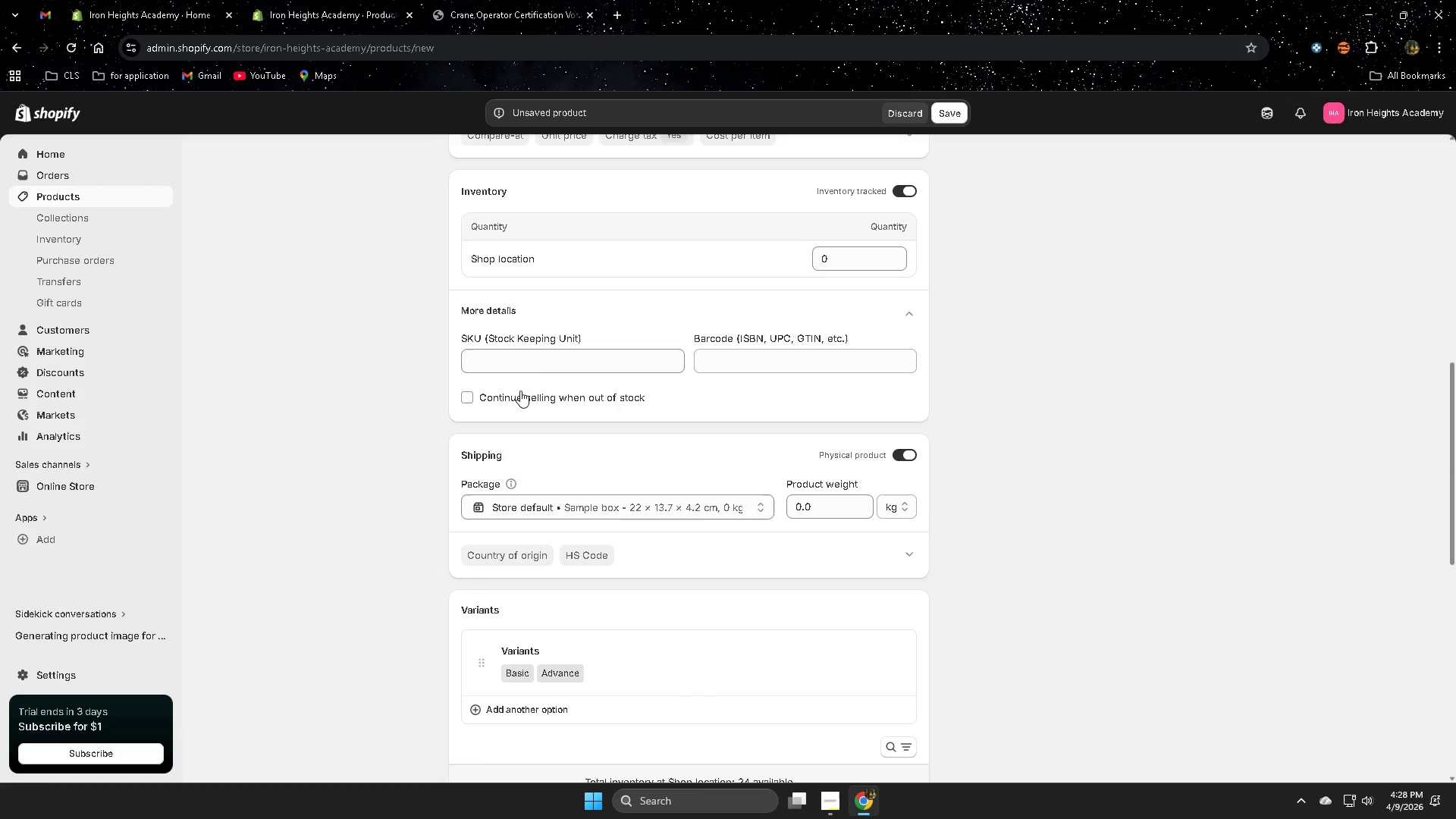 
left_click([556, 353])
 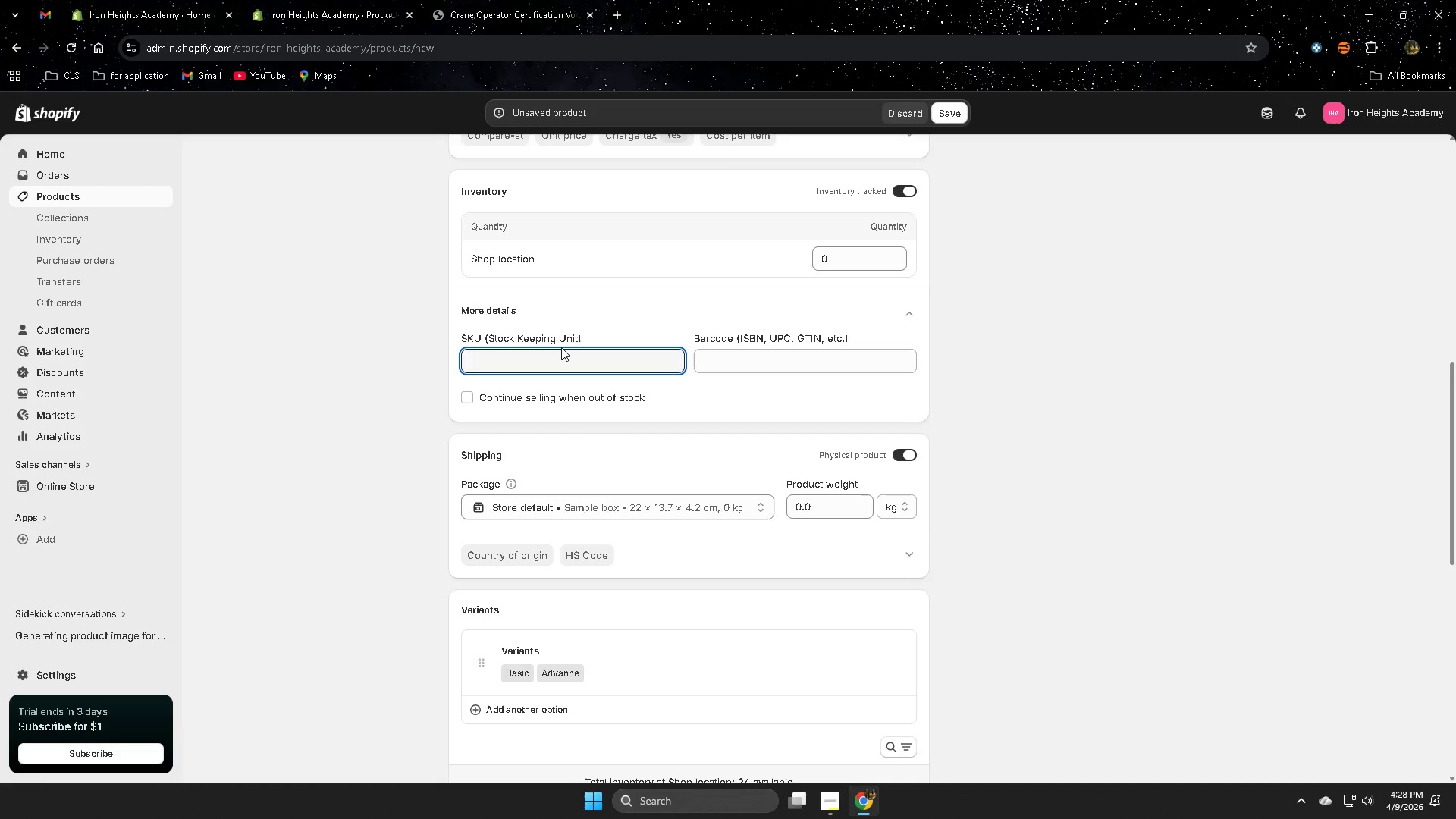 
key(Shift+I)
 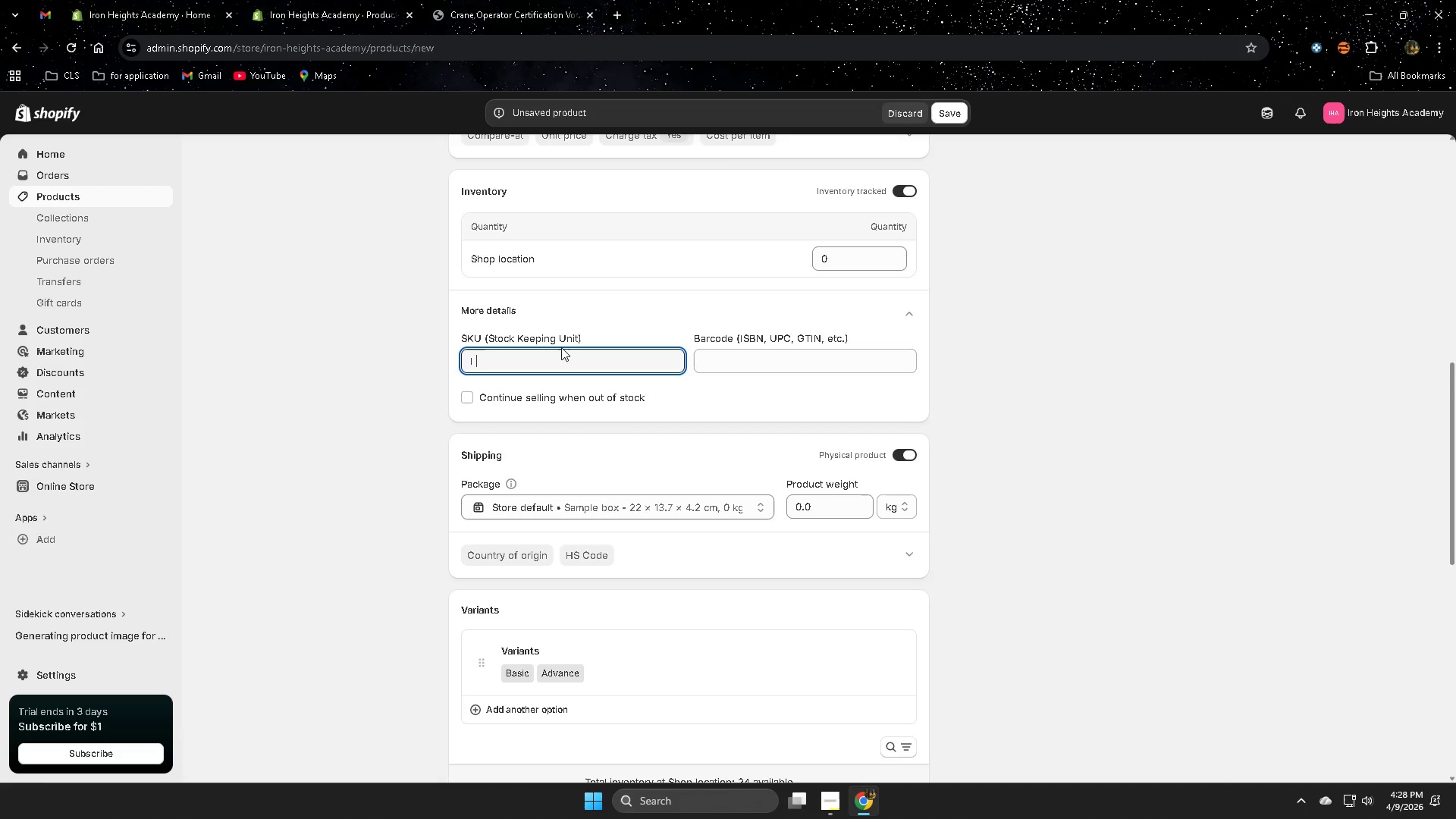 
key(Shift+Space)
 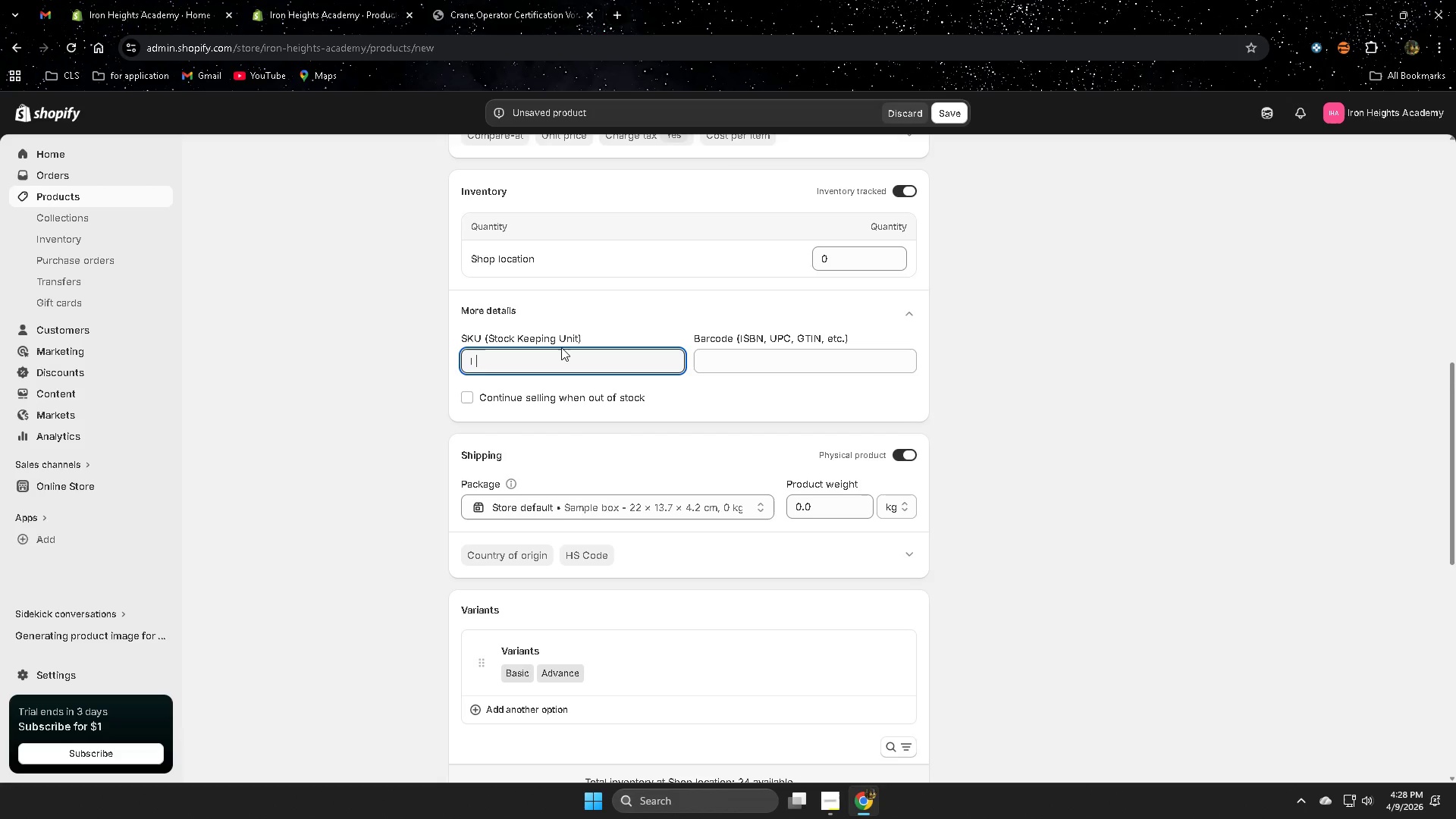 
key(Backspace)
 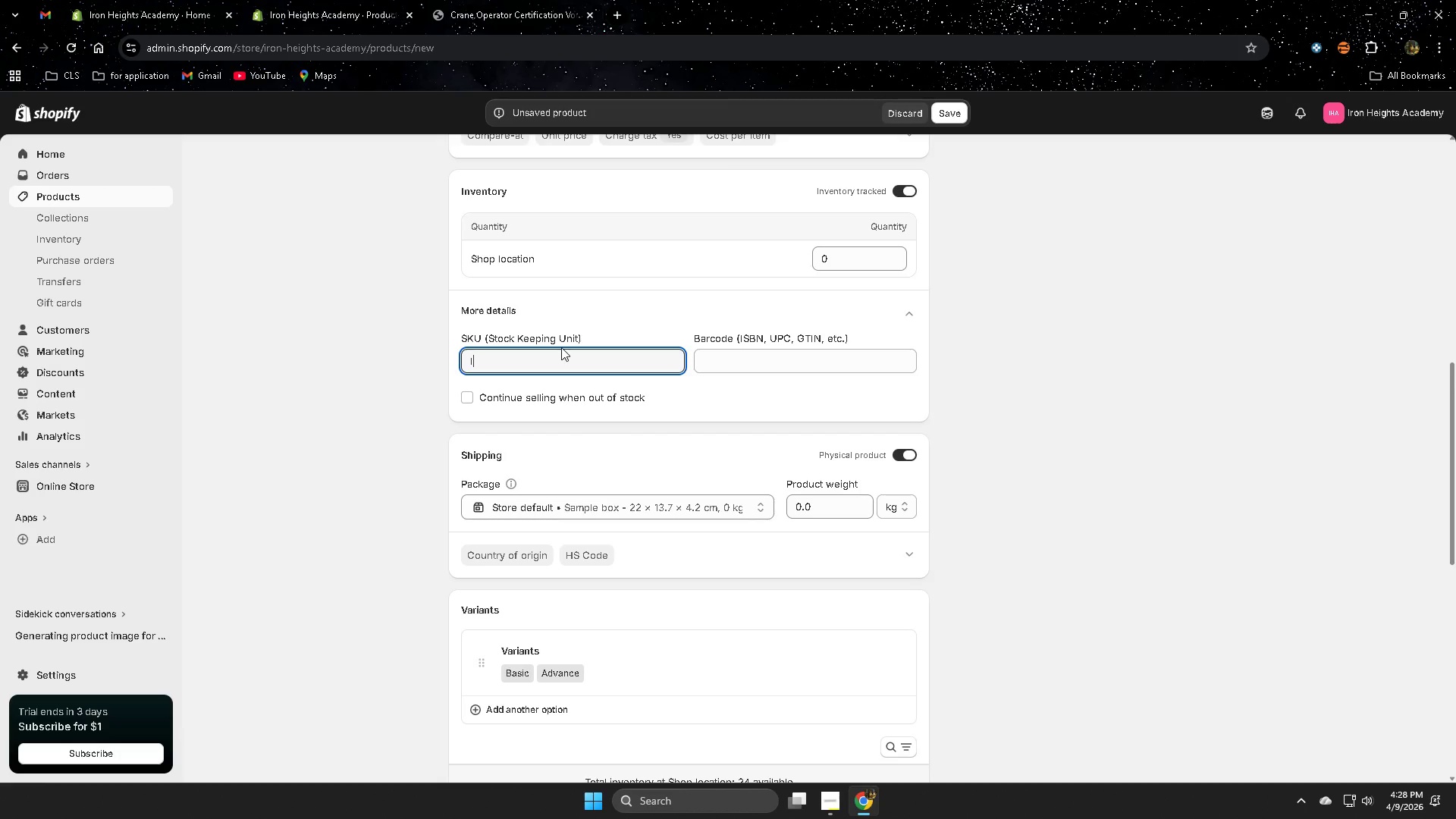 
key(Shift+H)
 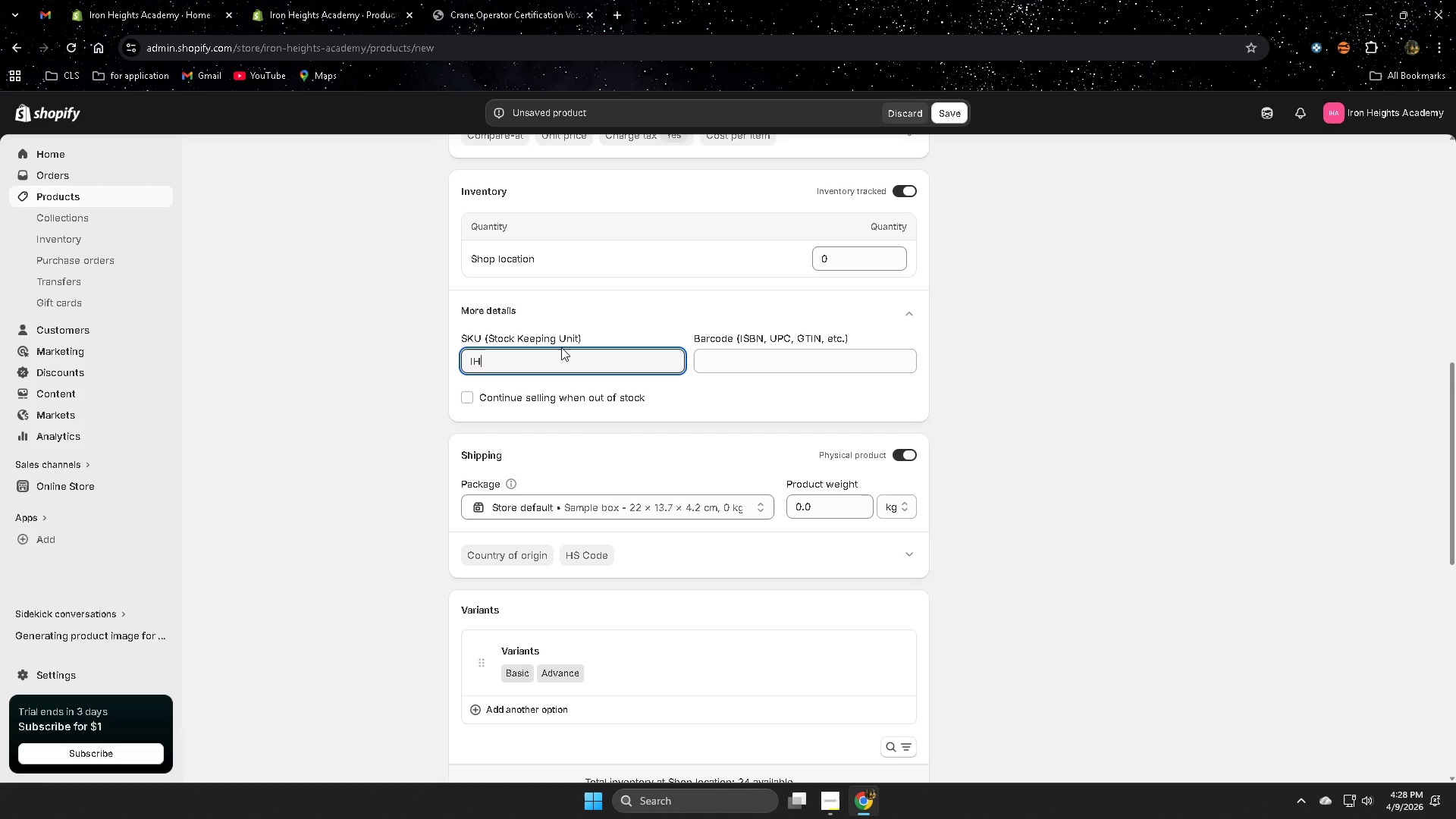 
key(Shift+Space)
 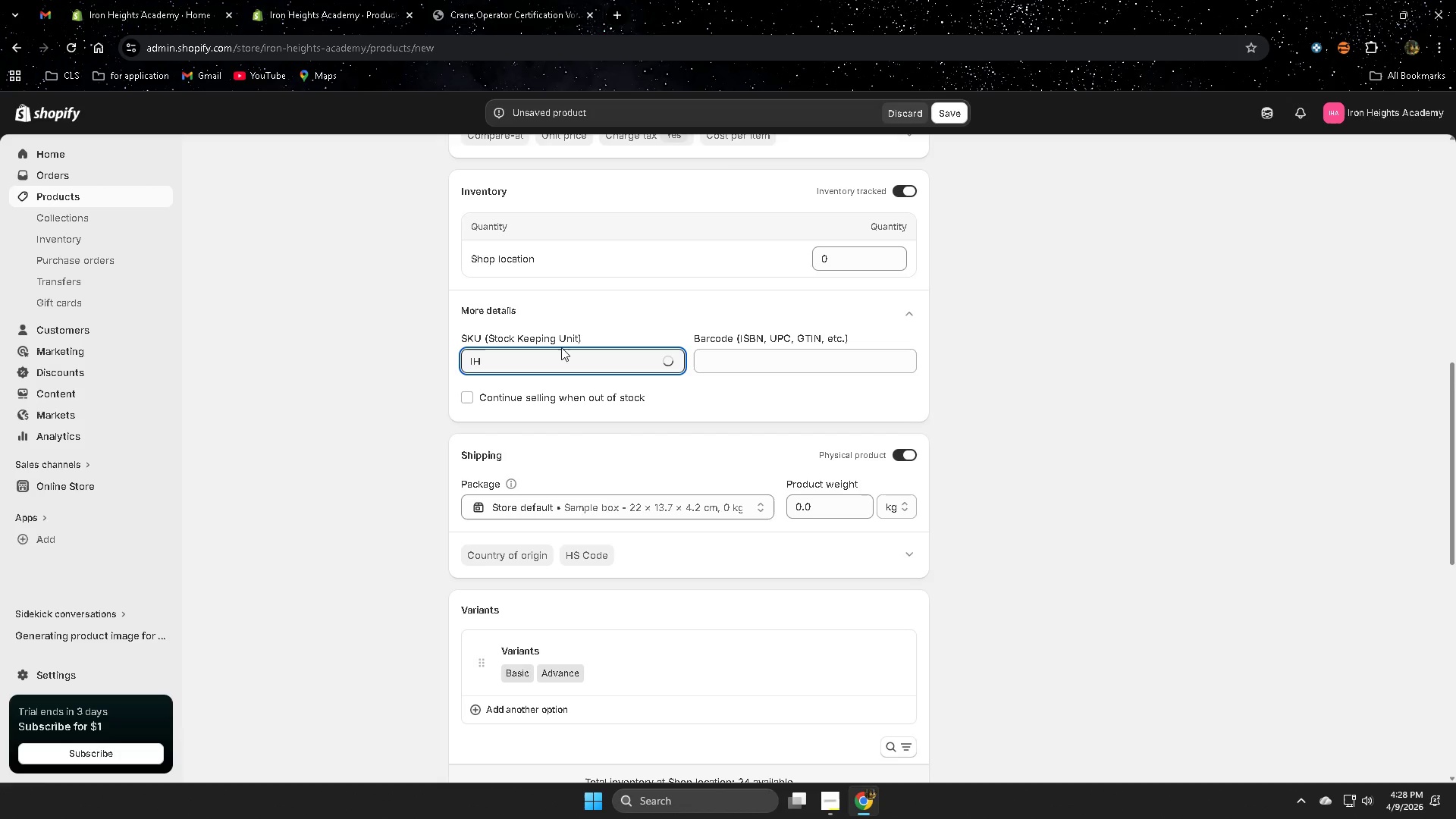 
key(Backspace)
 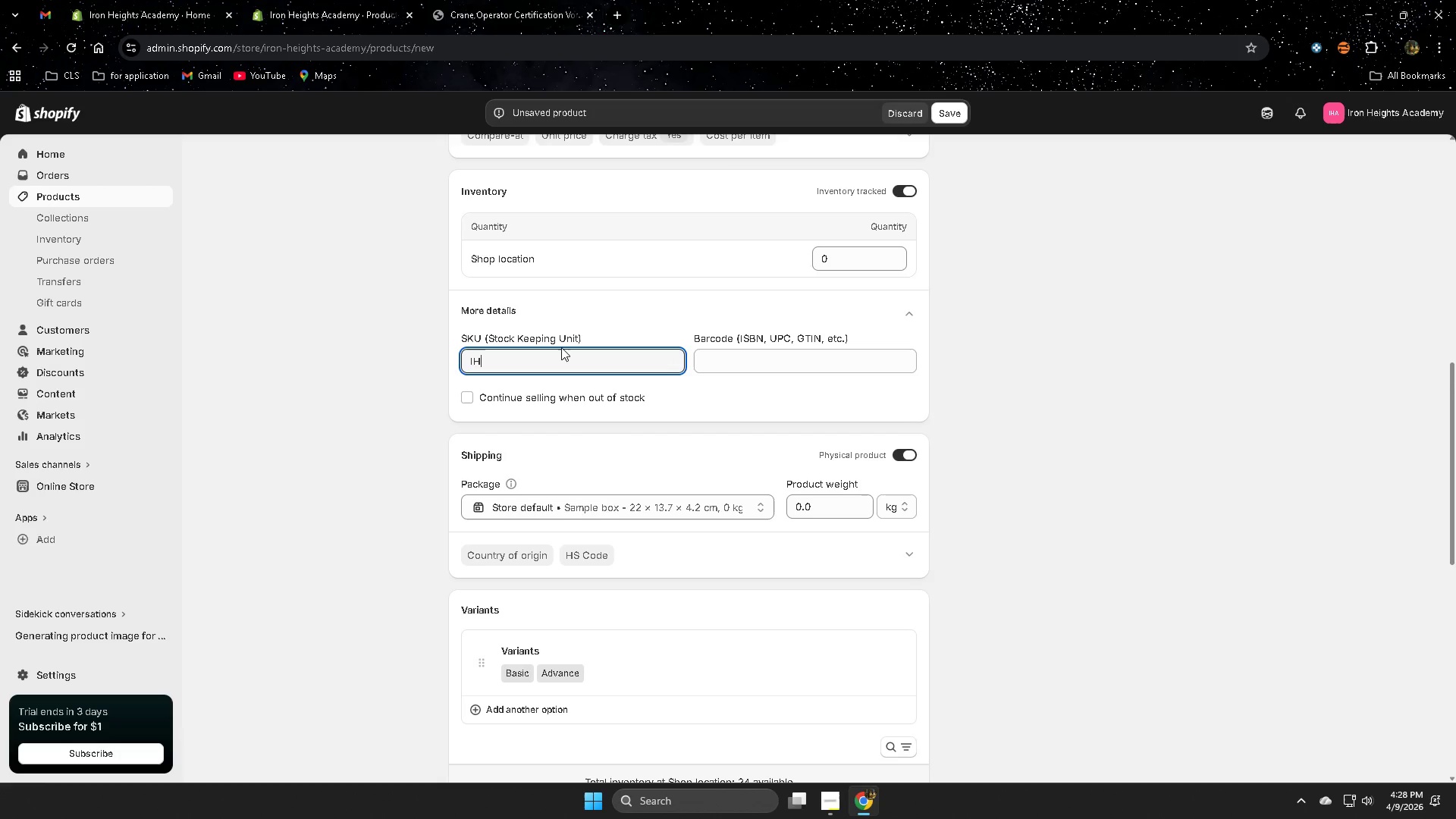 
key(Shift+Minus)
 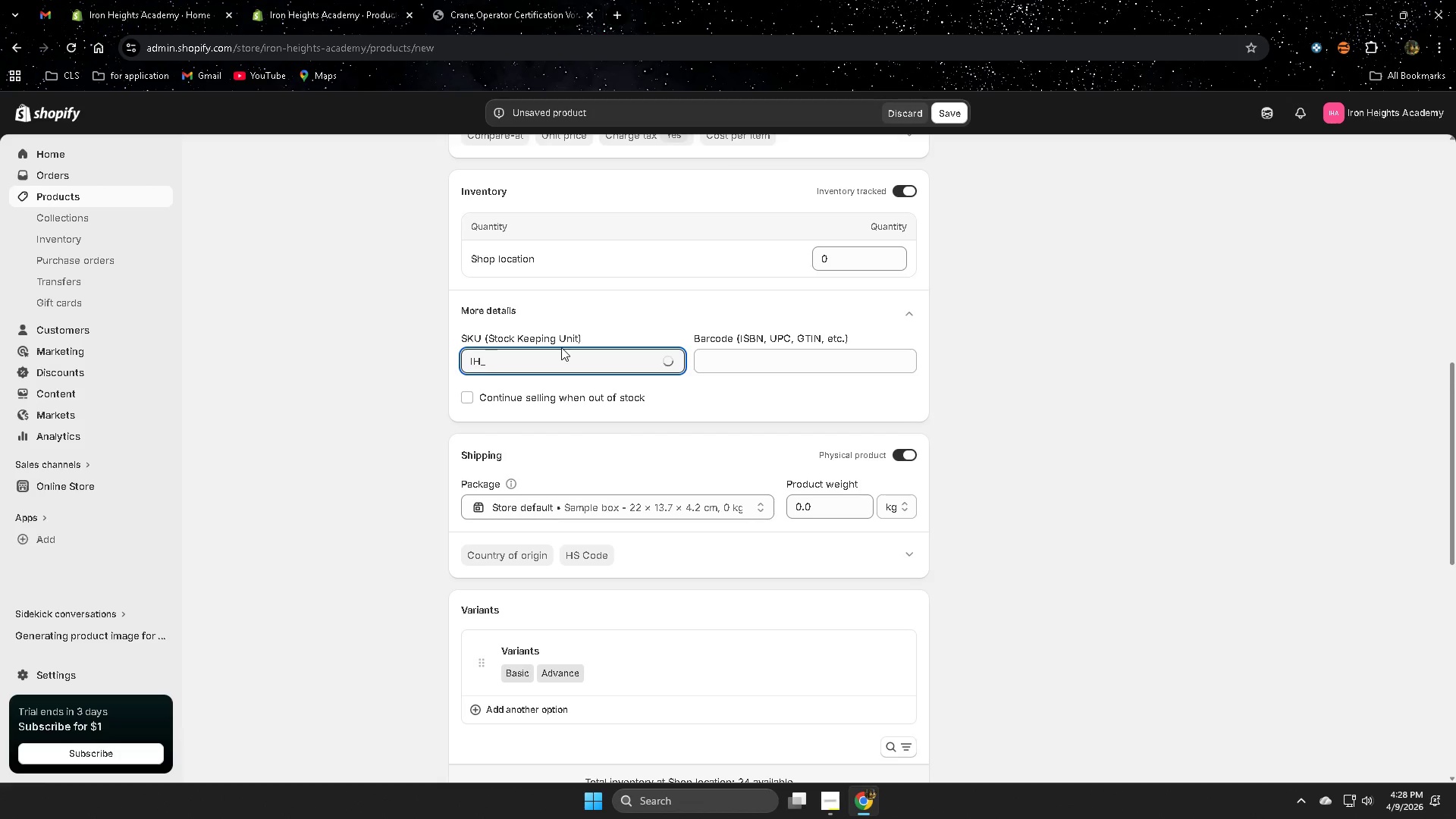 
key(Backspace)
 